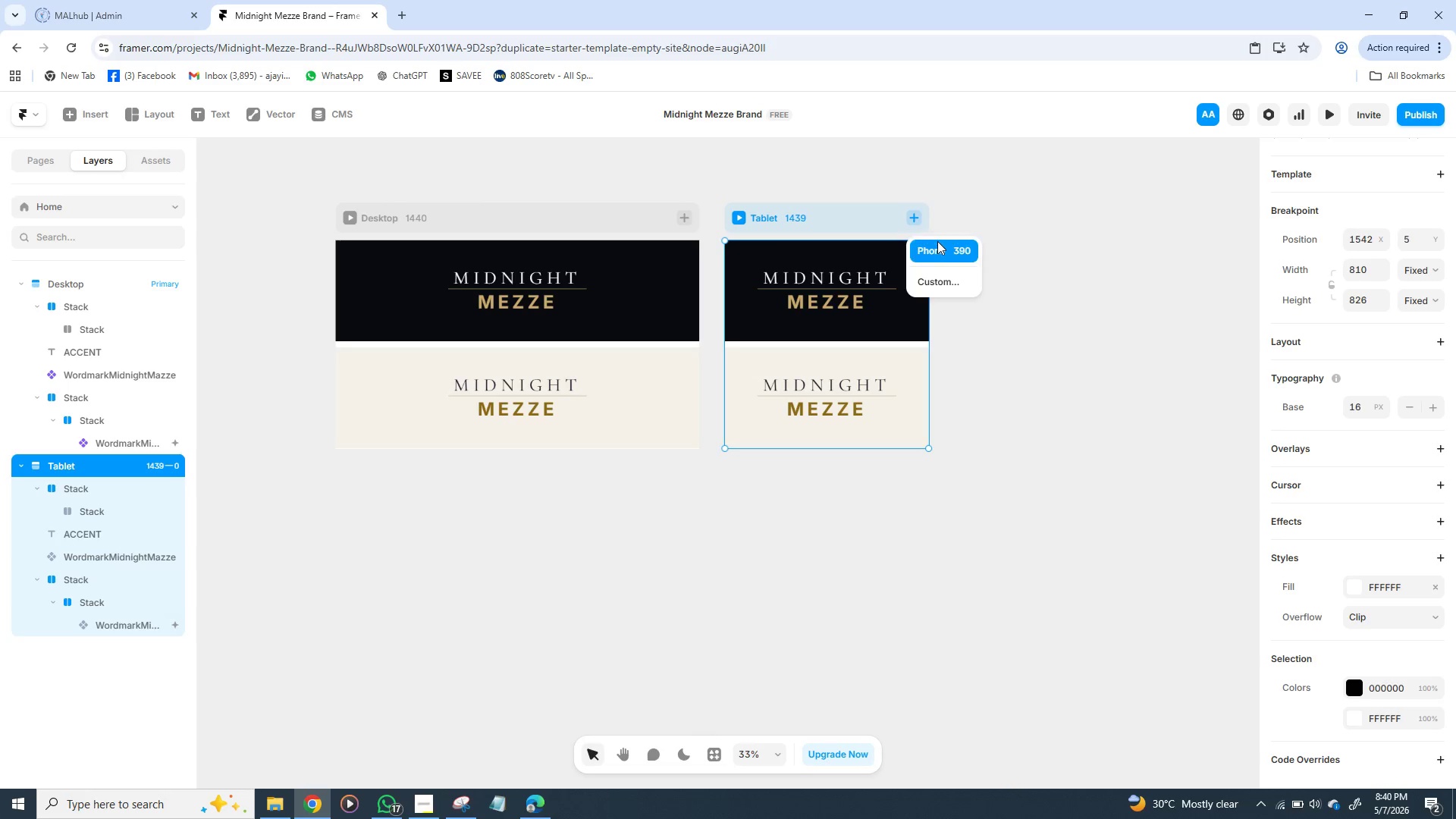 
left_click([937, 241])
 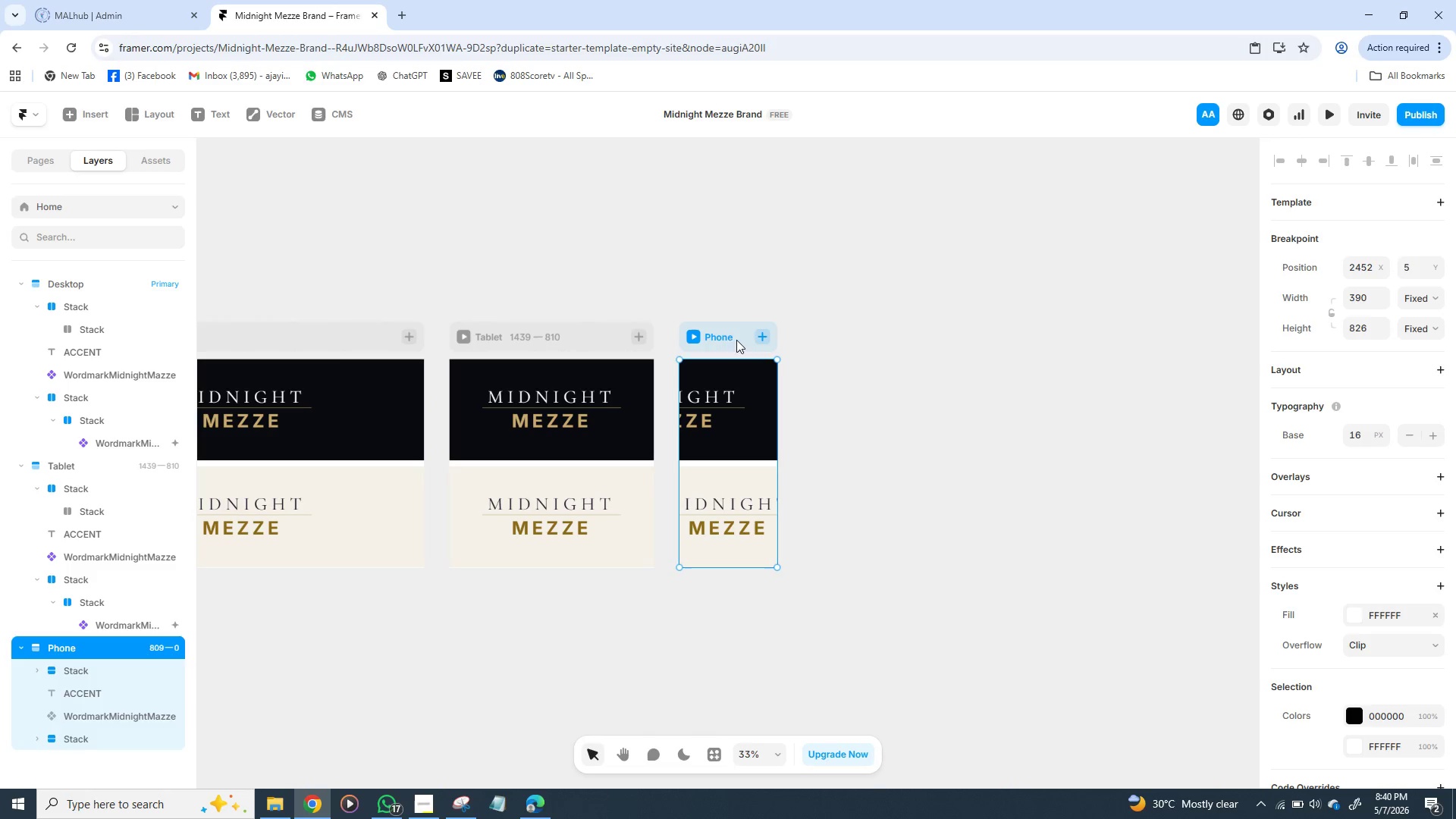 
left_click([711, 334])
 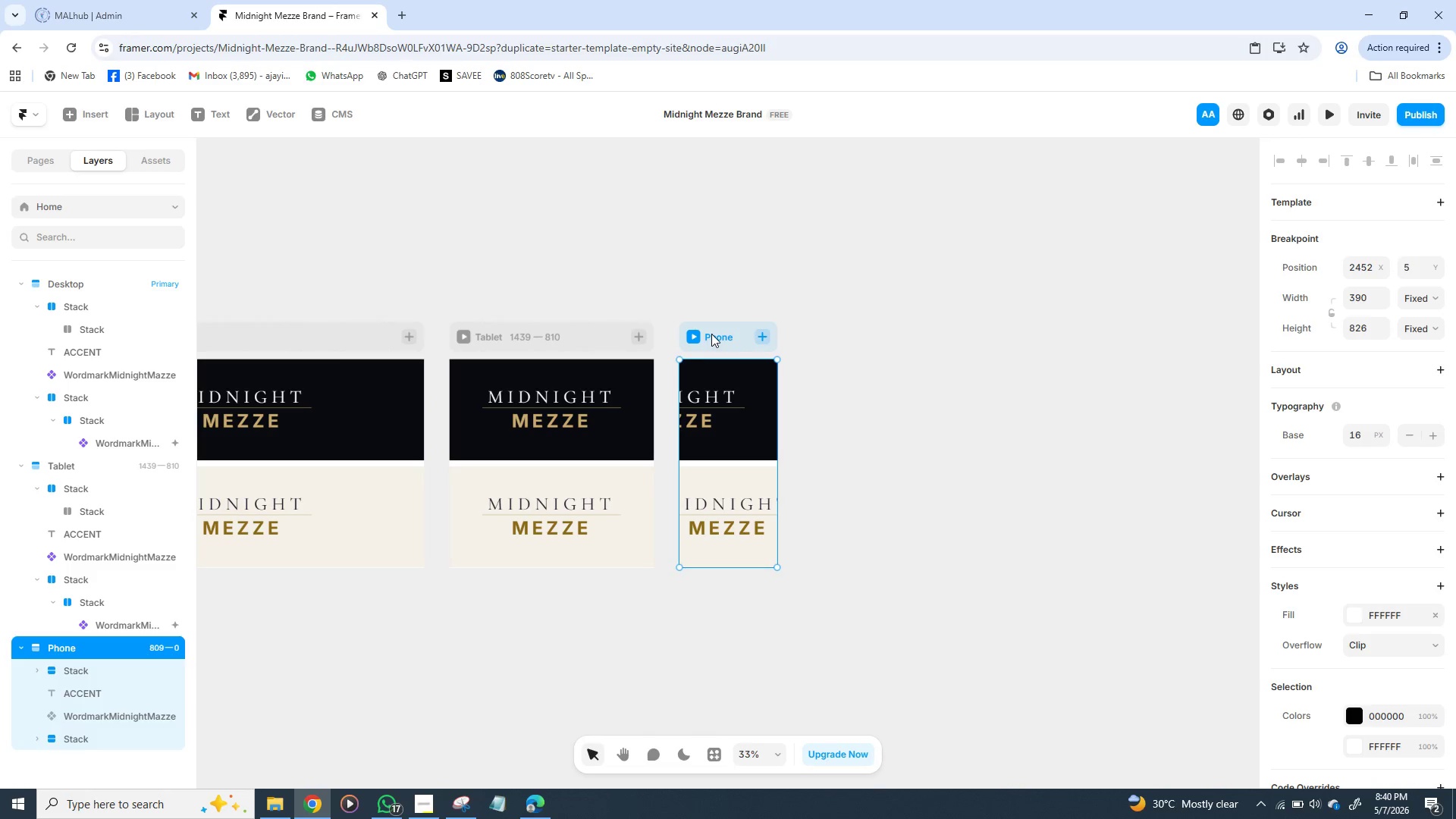 
double_click([711, 334])
 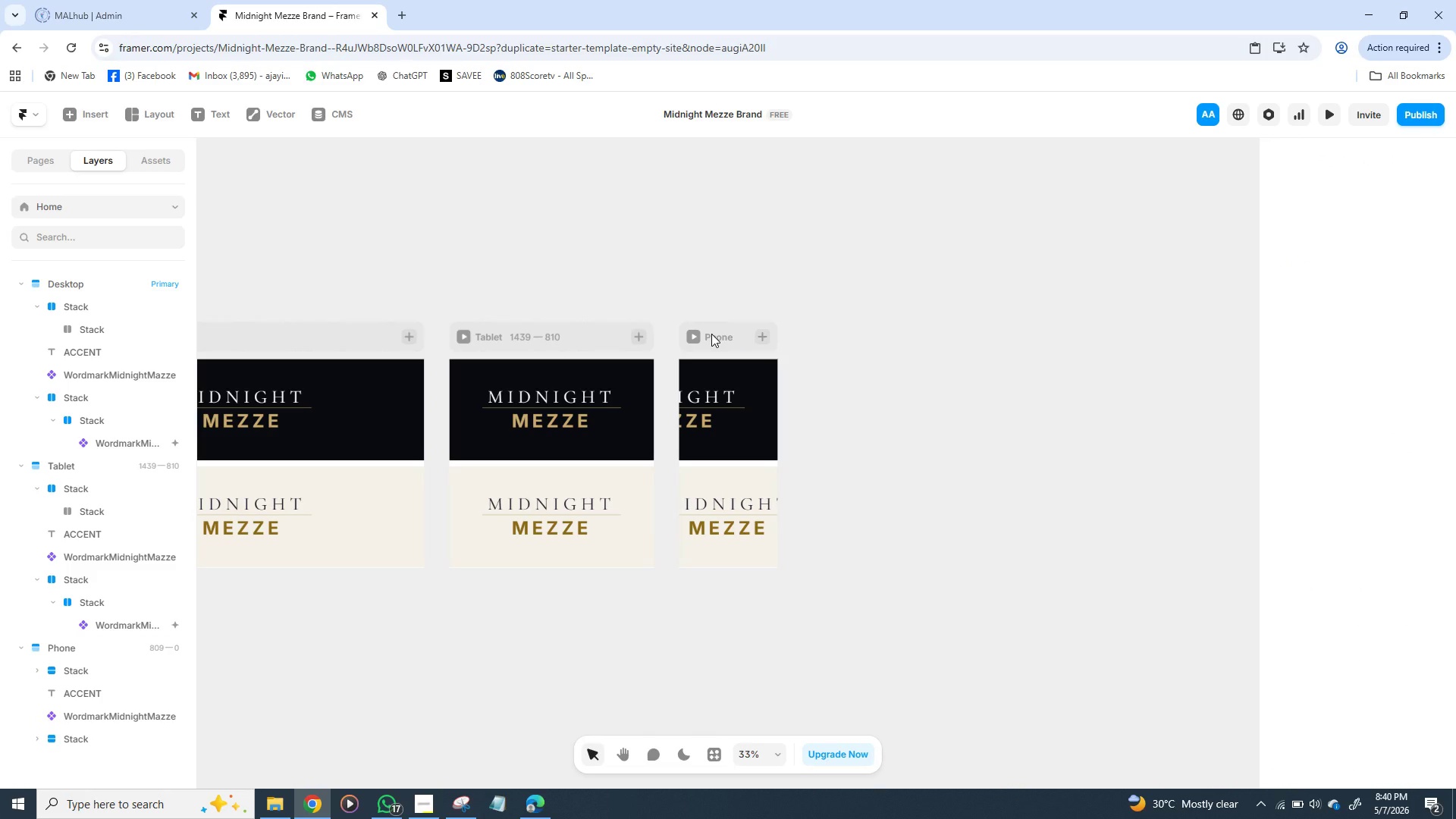 
triple_click([711, 334])
 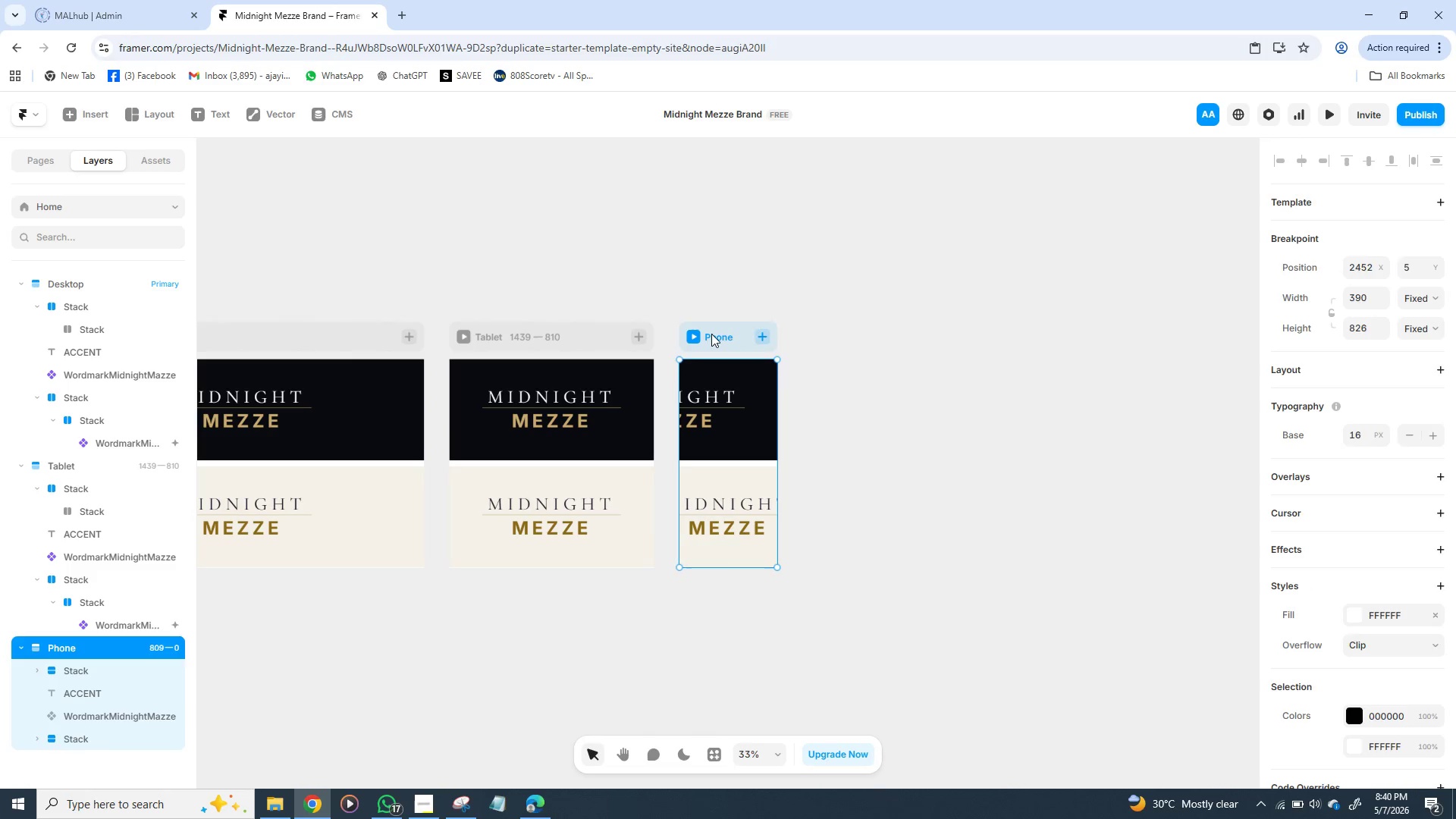 
double_click([711, 334])
 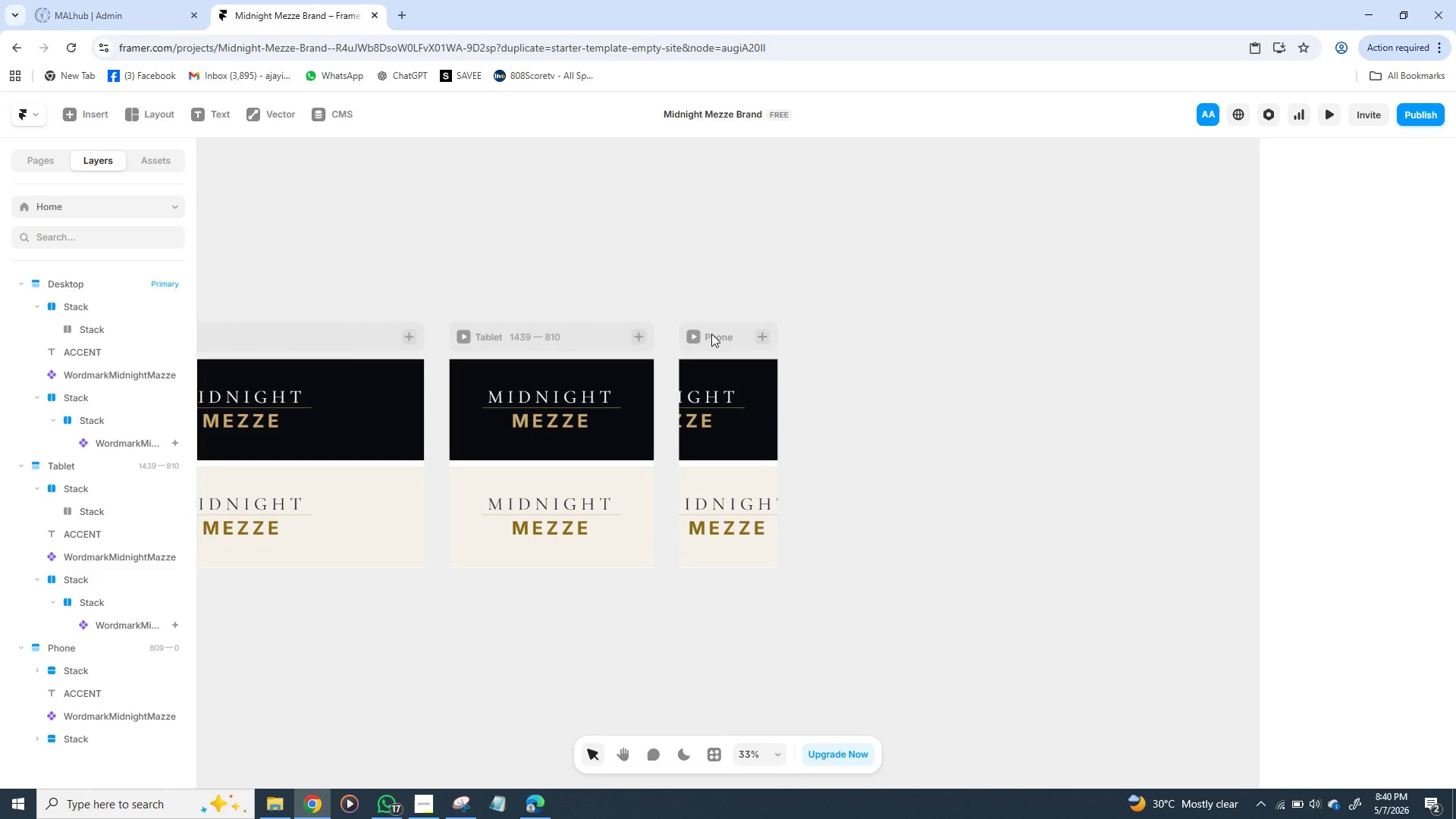 
triple_click([711, 334])
 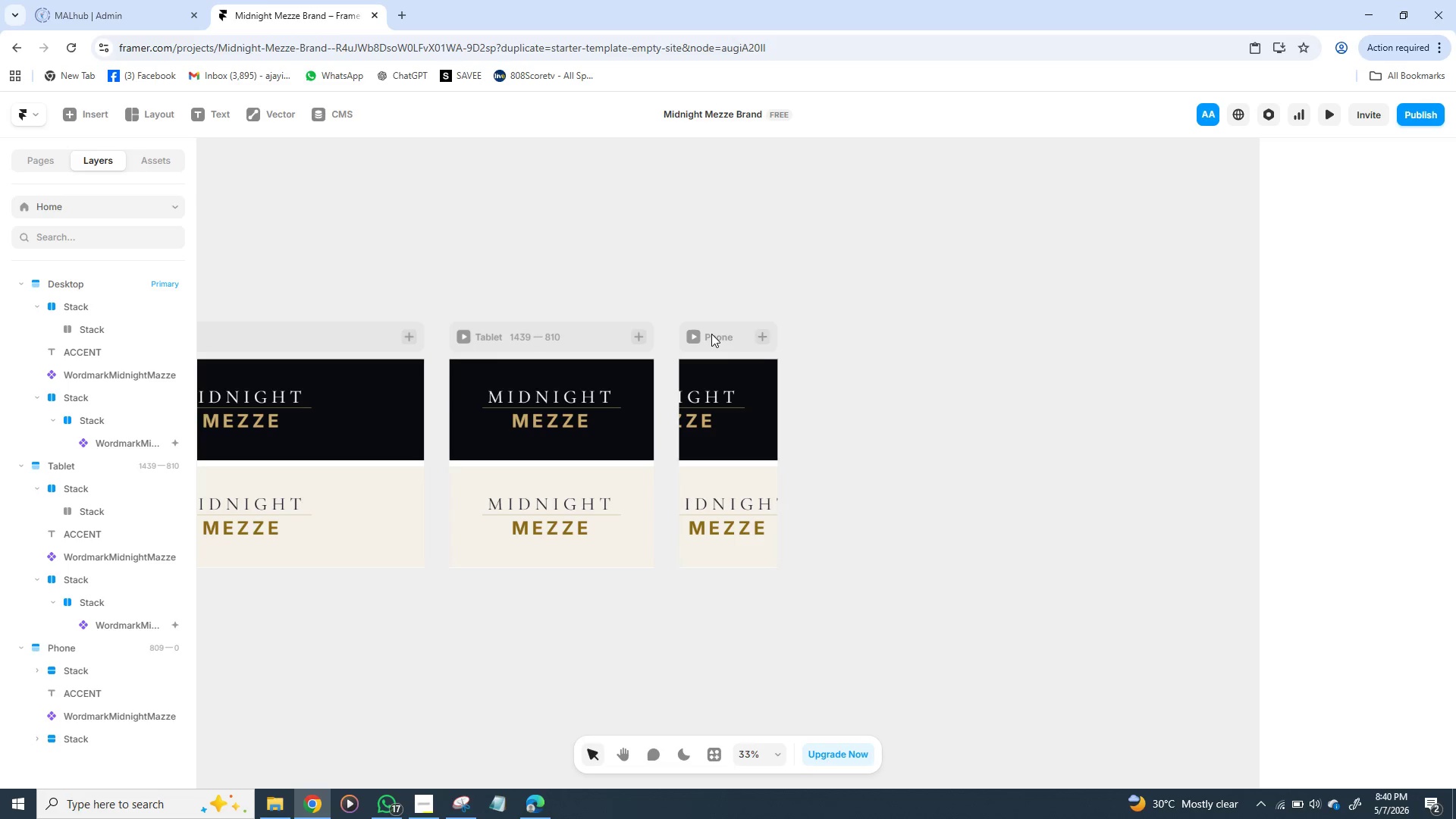 
triple_click([711, 334])
 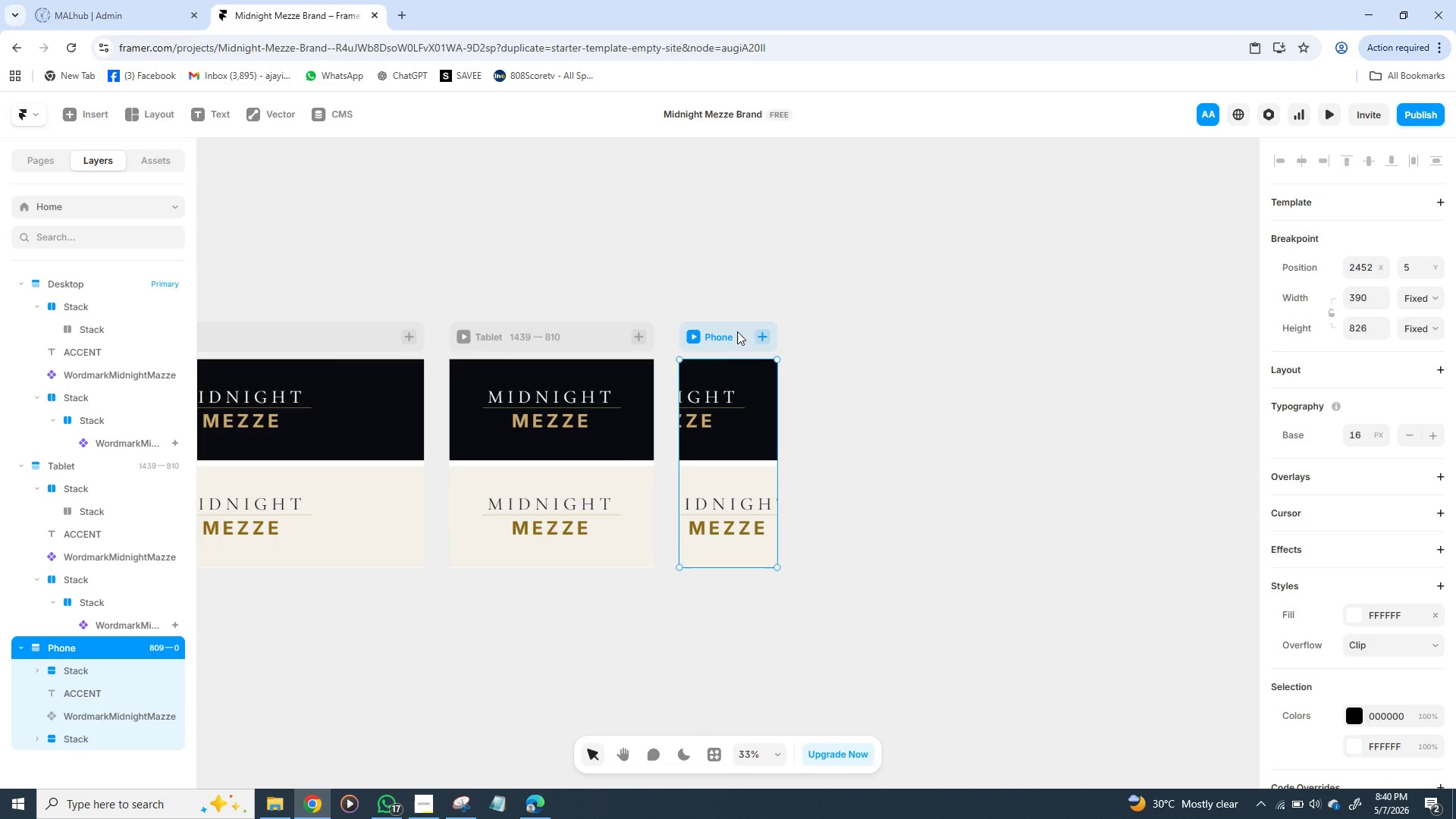 
double_click([737, 331])
 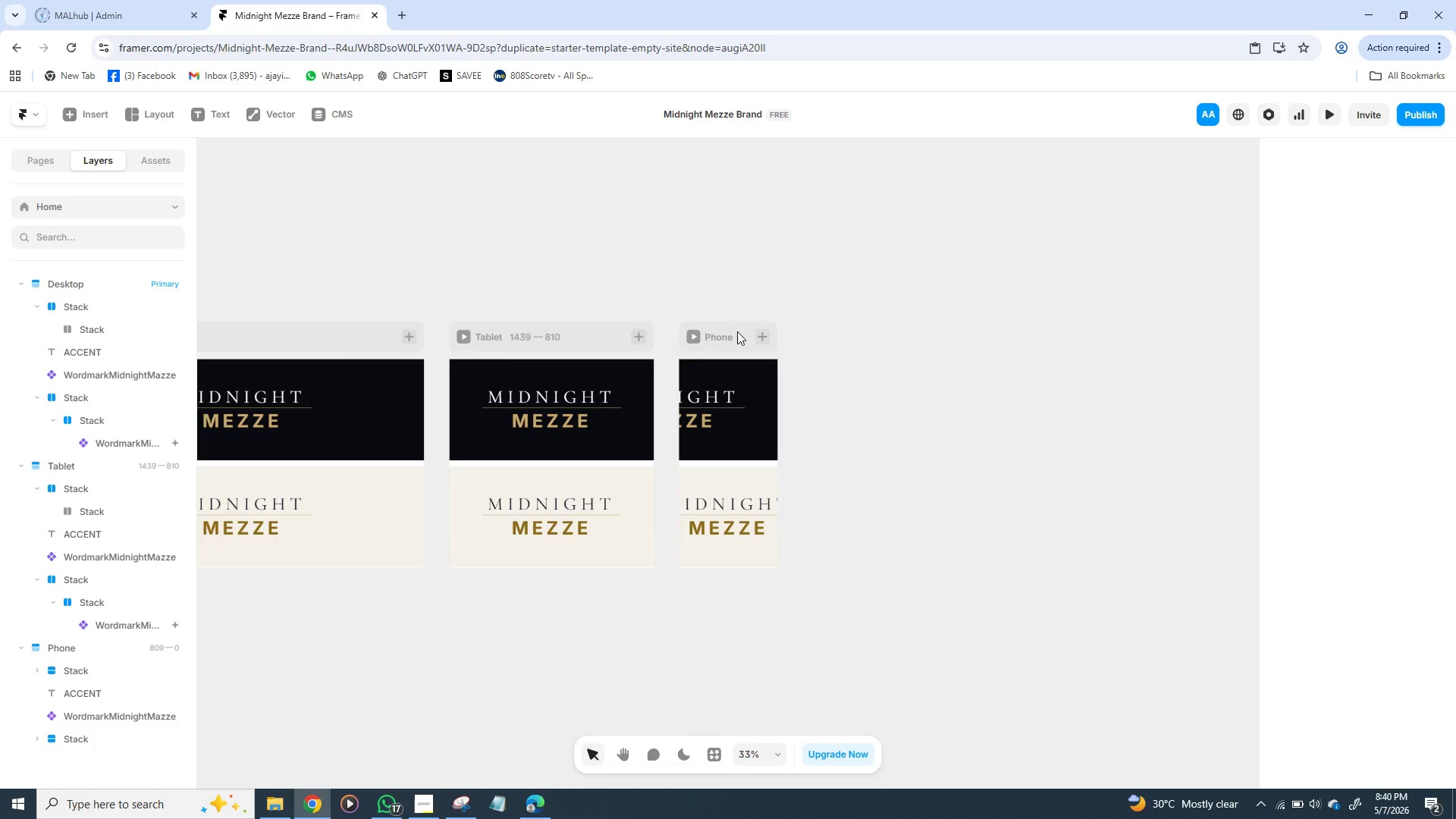 
triple_click([737, 331])
 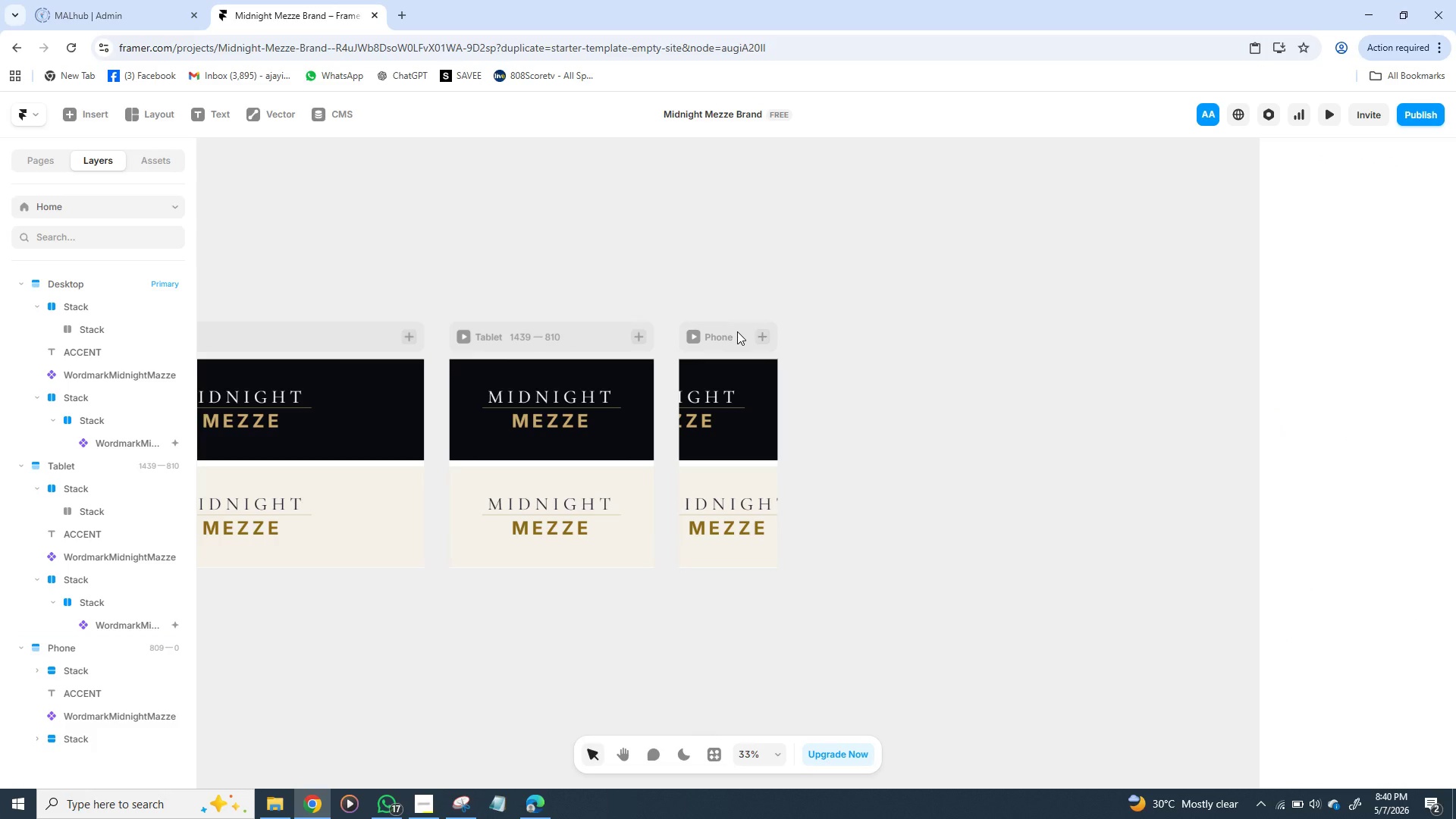 
triple_click([737, 331])
 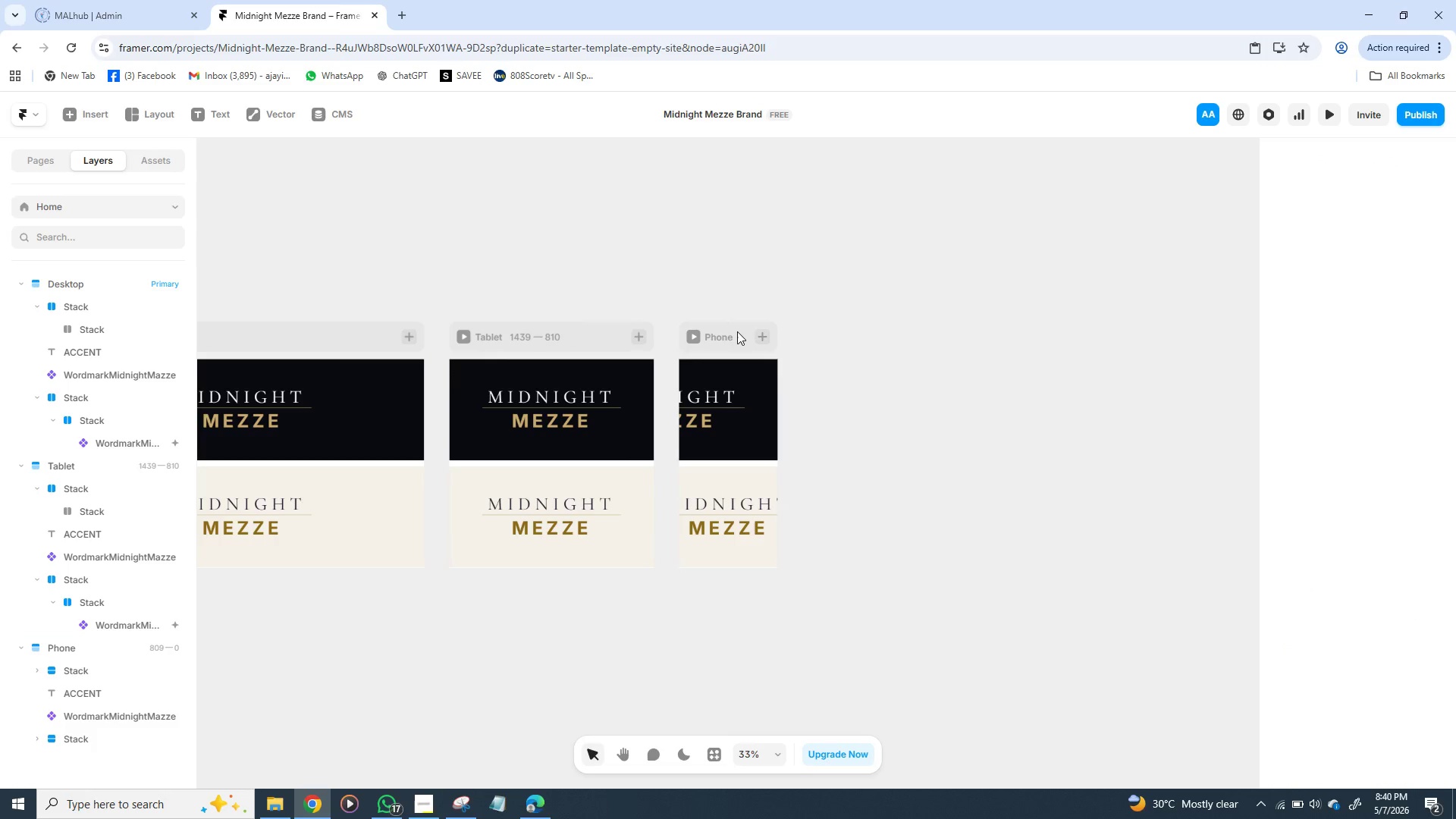 
wait(13.23)
 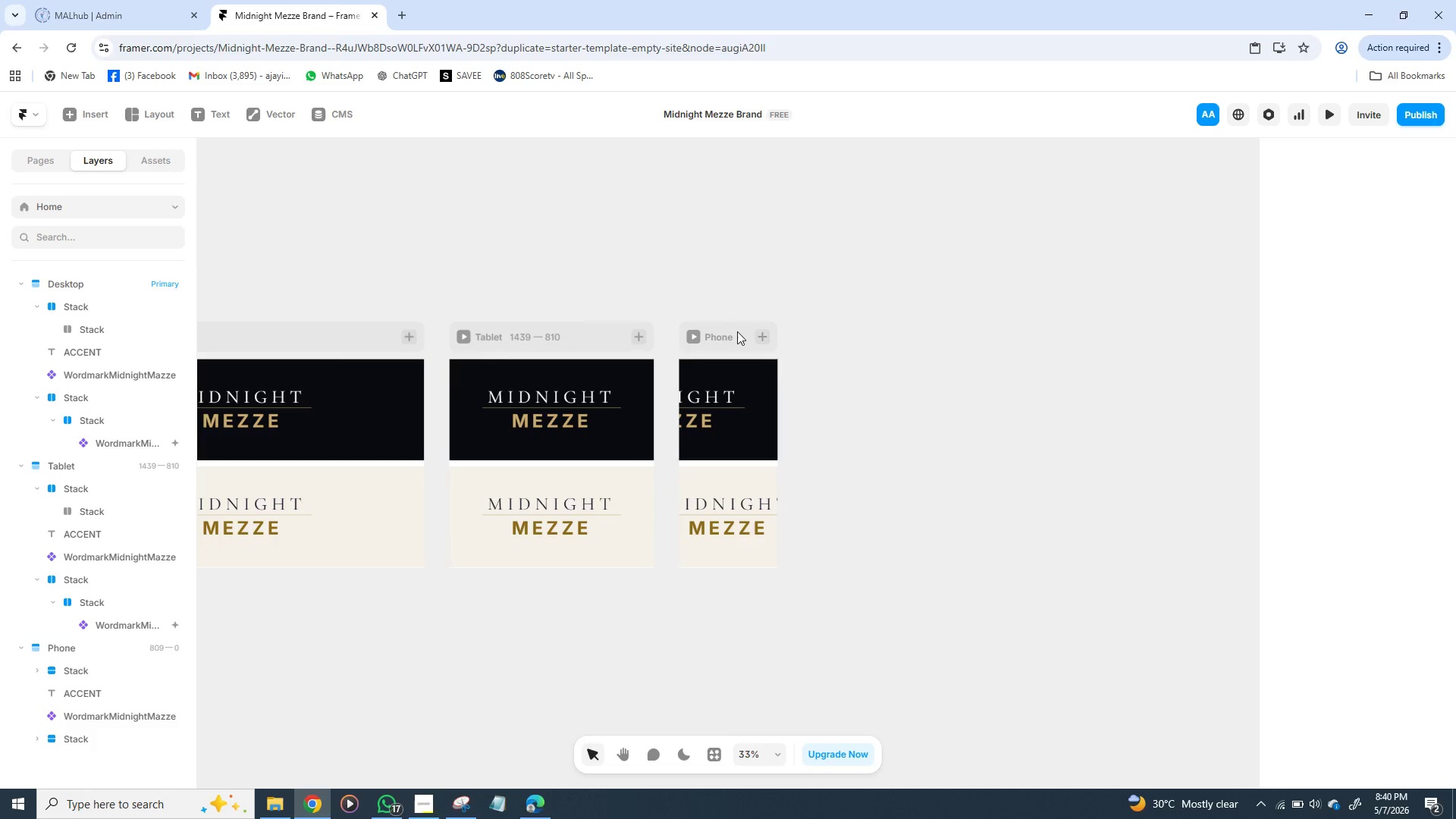 
left_click([738, 414])
 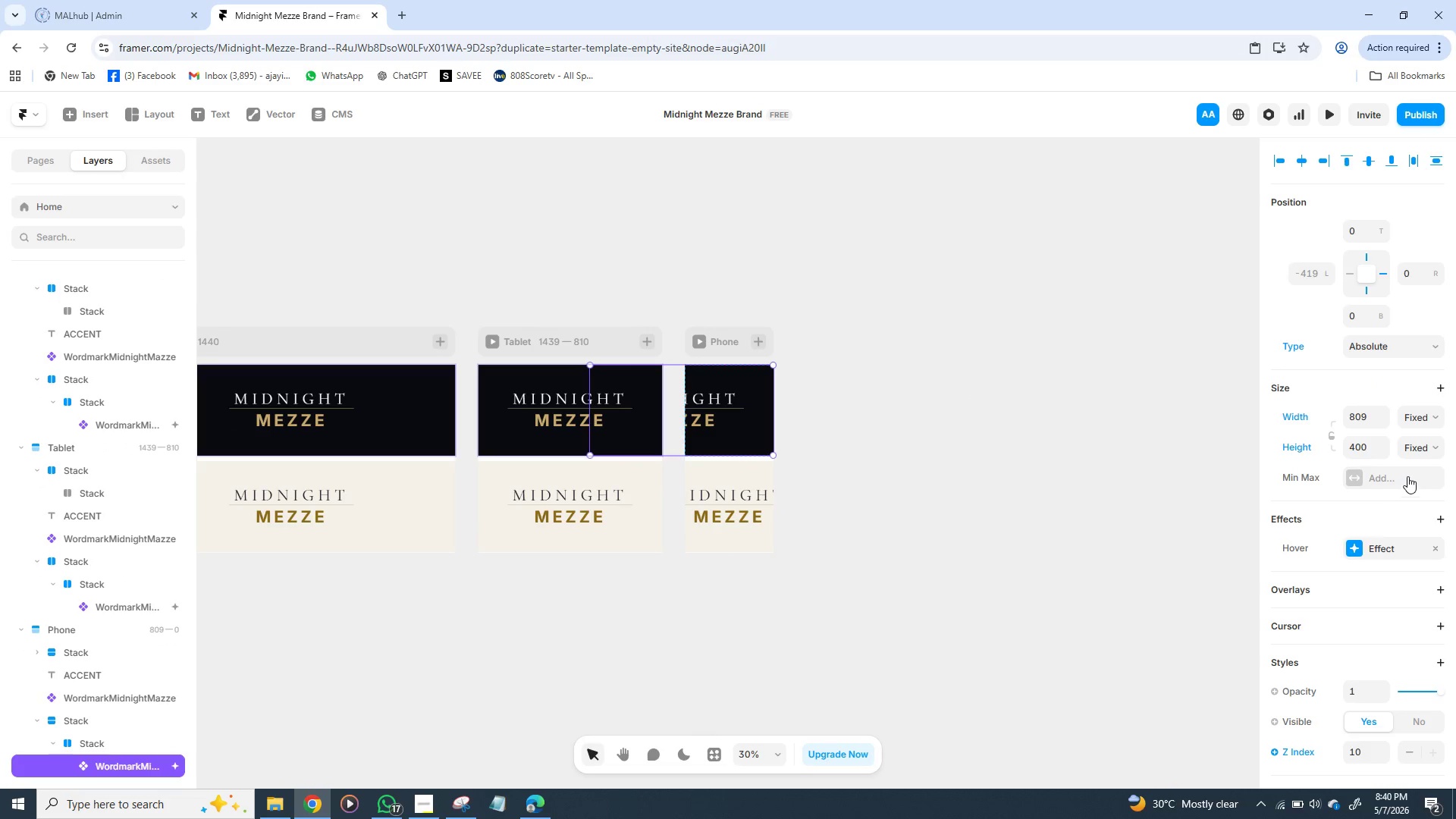 
left_click([1426, 445])
 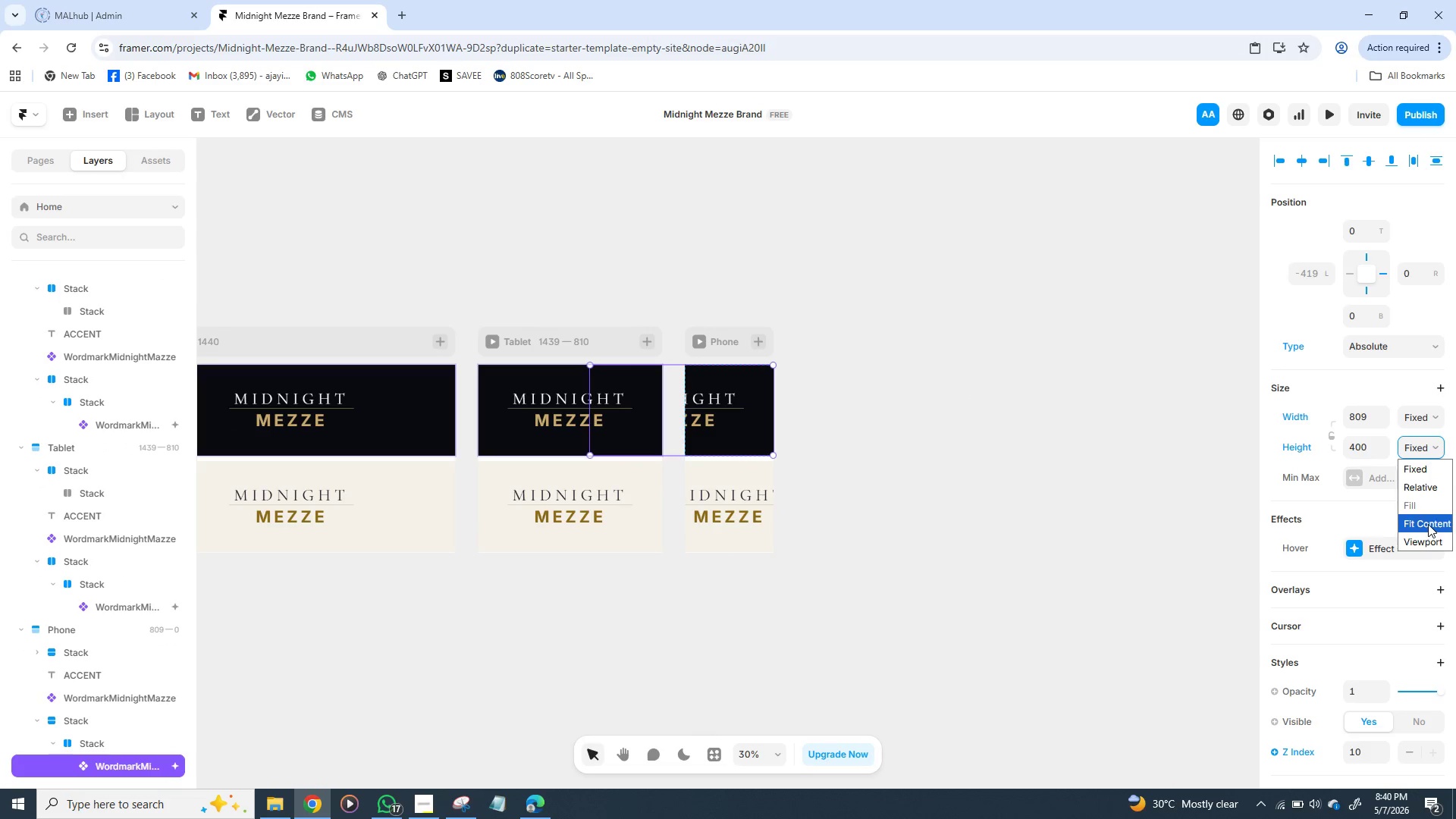 
left_click([1428, 523])
 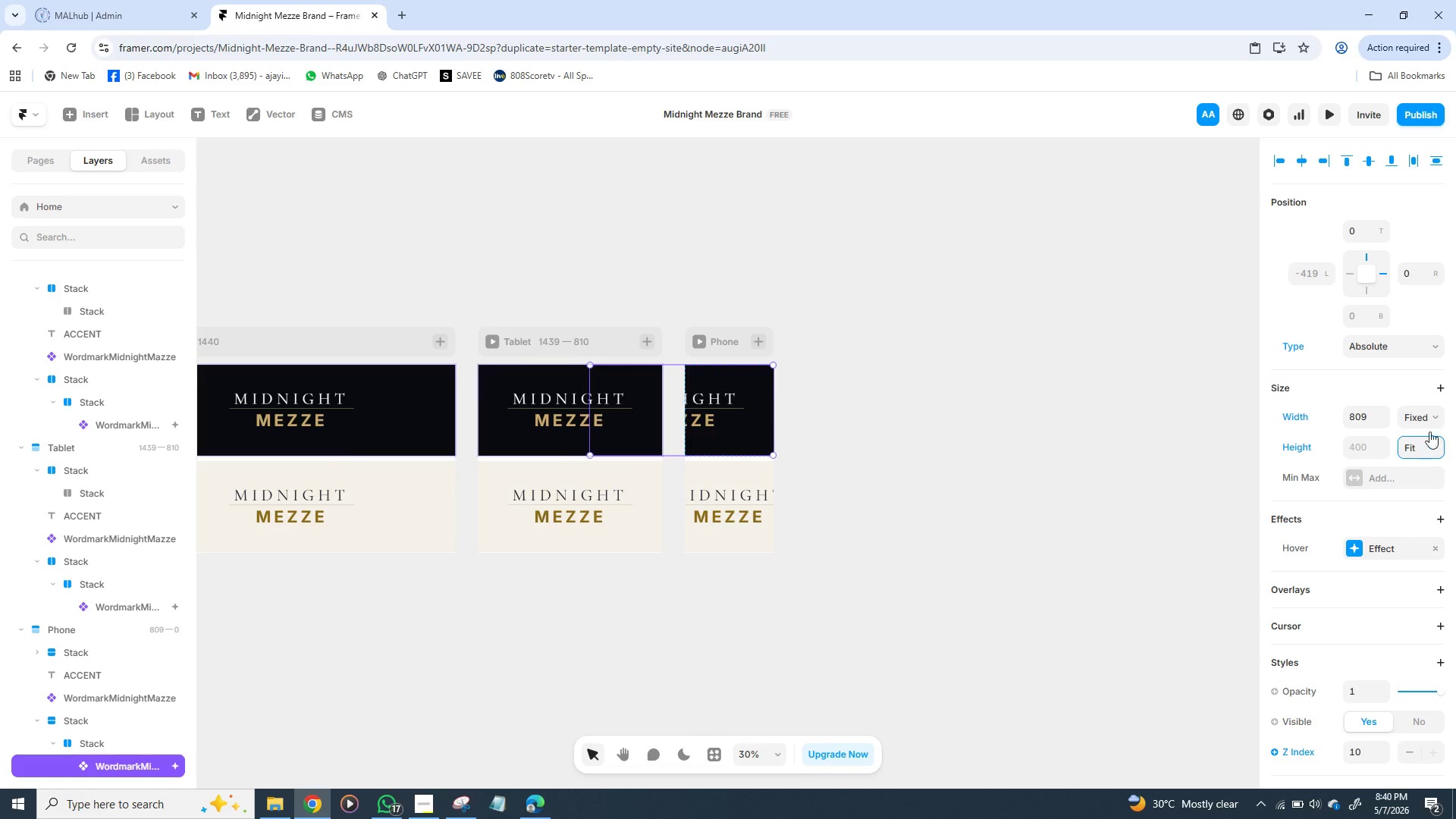 
left_click([1435, 417])
 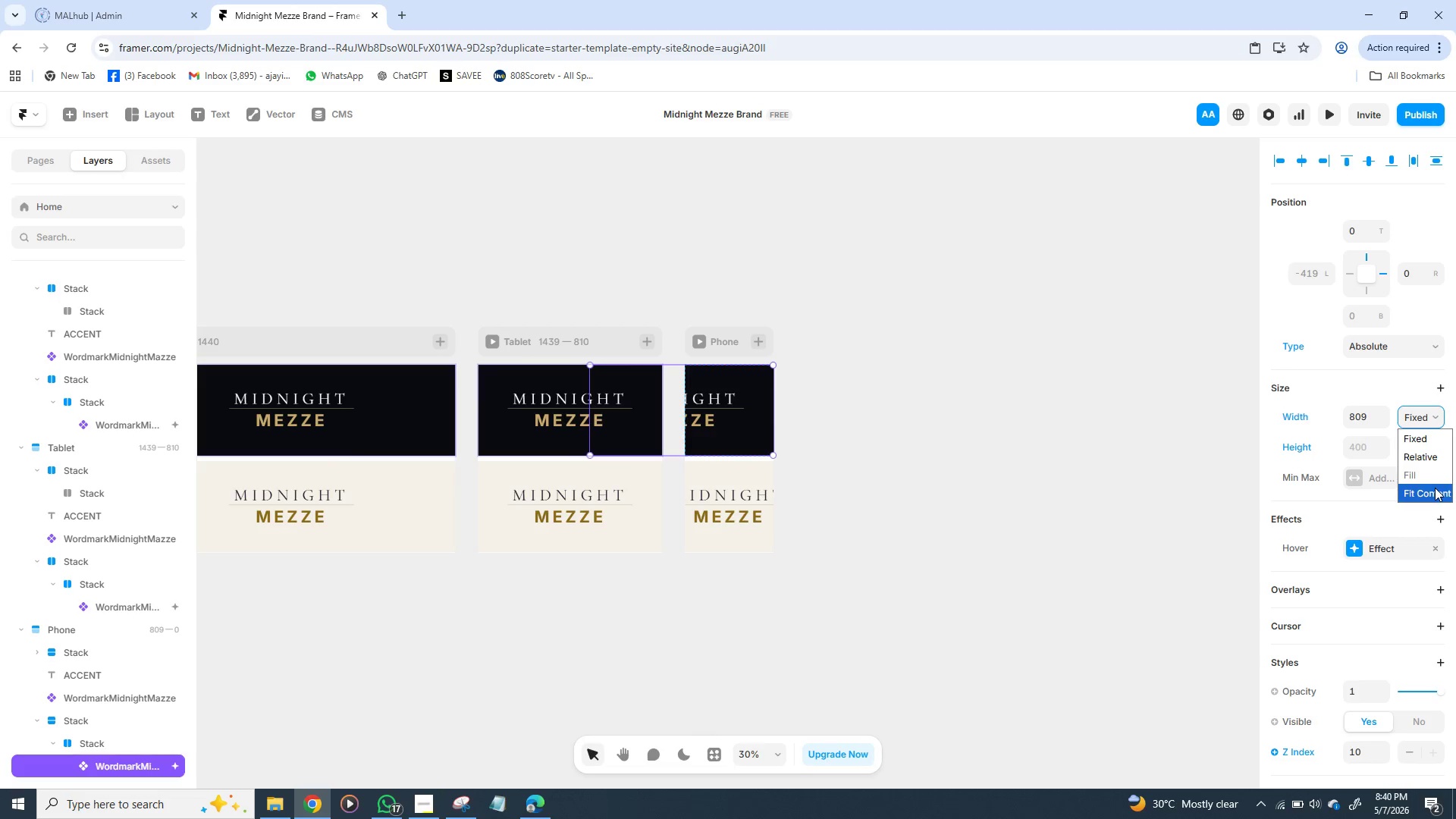 
left_click([1435, 488])
 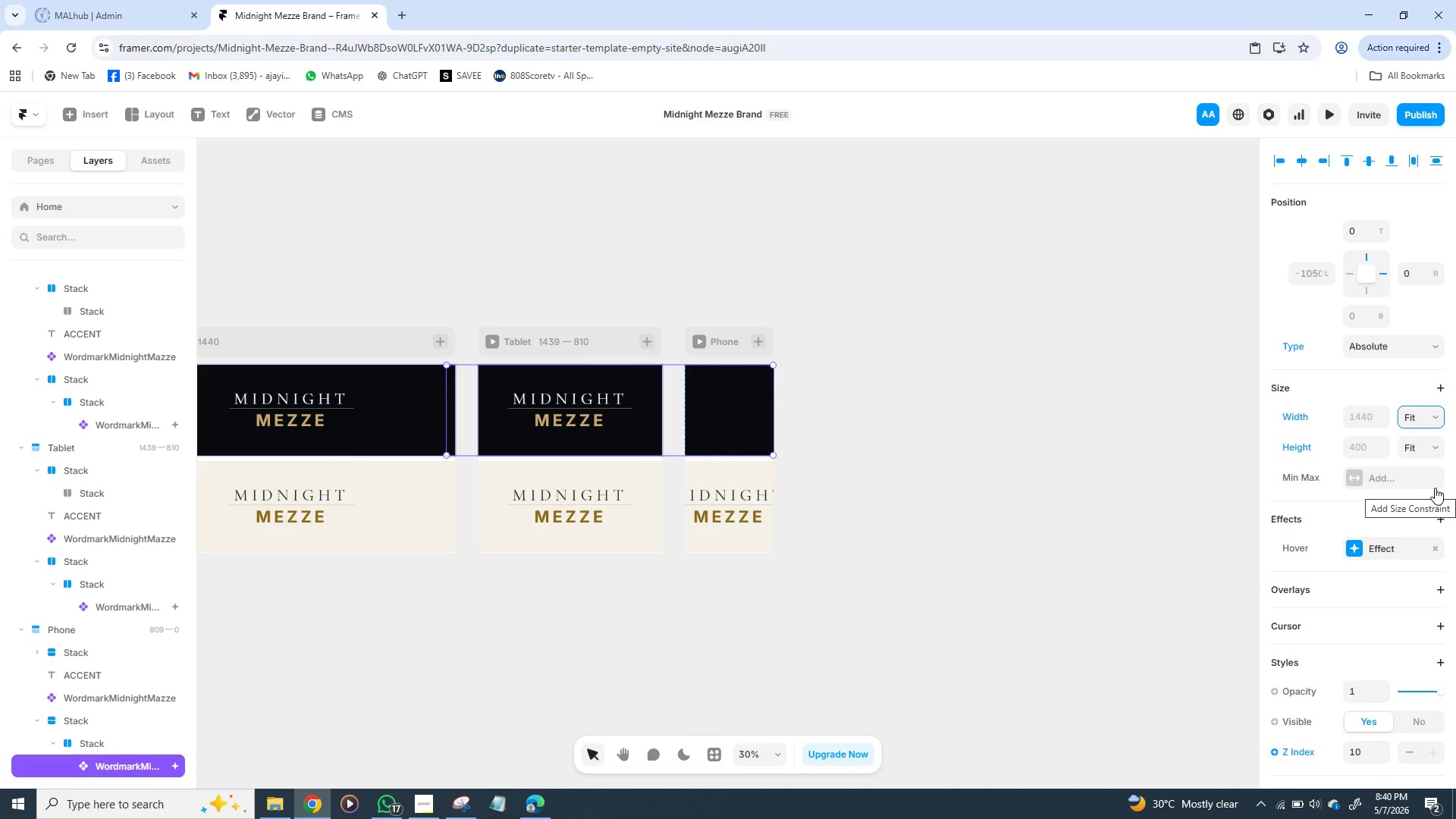 
key(Control+Z)
 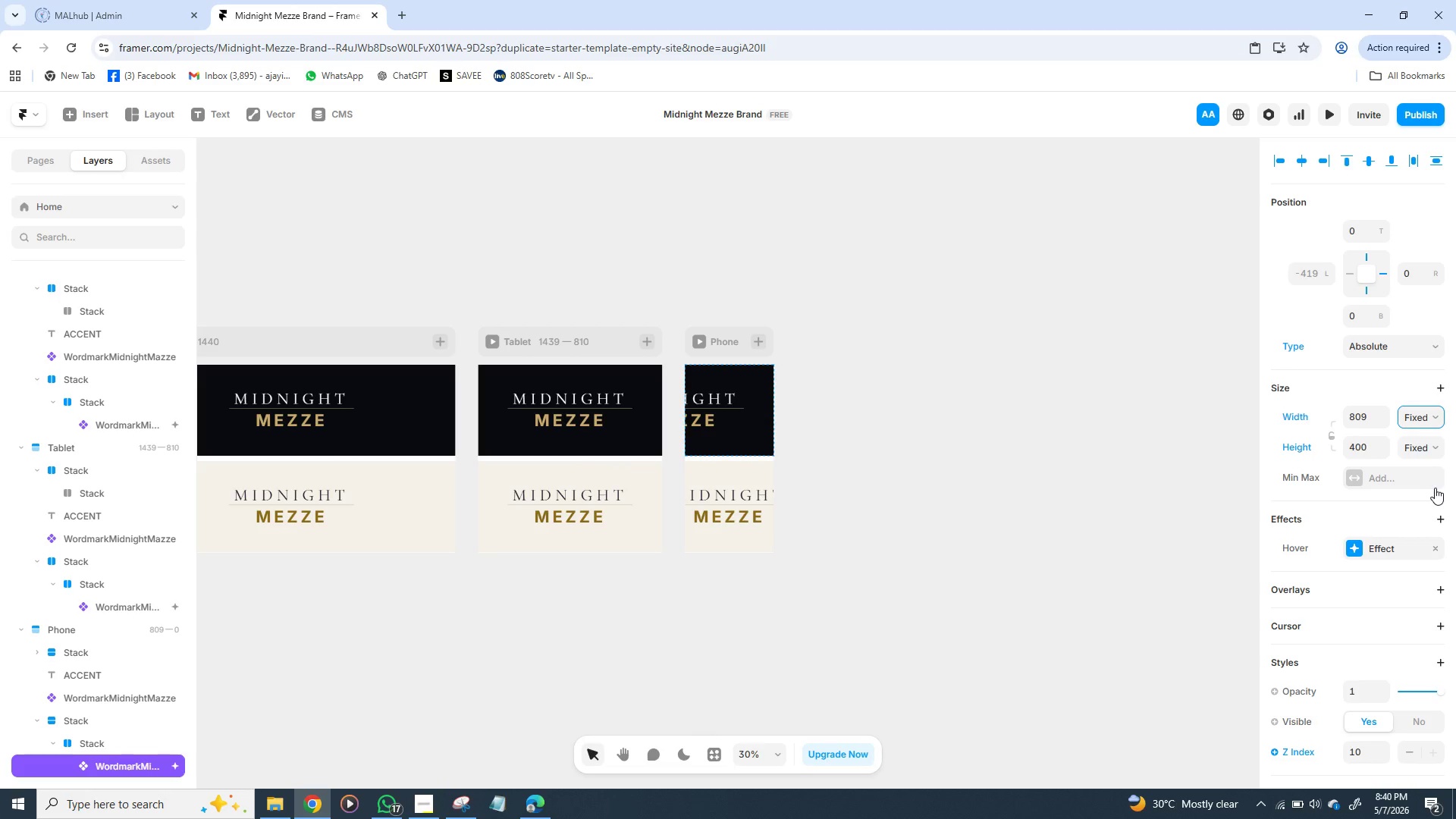 
key(Control+Z)
 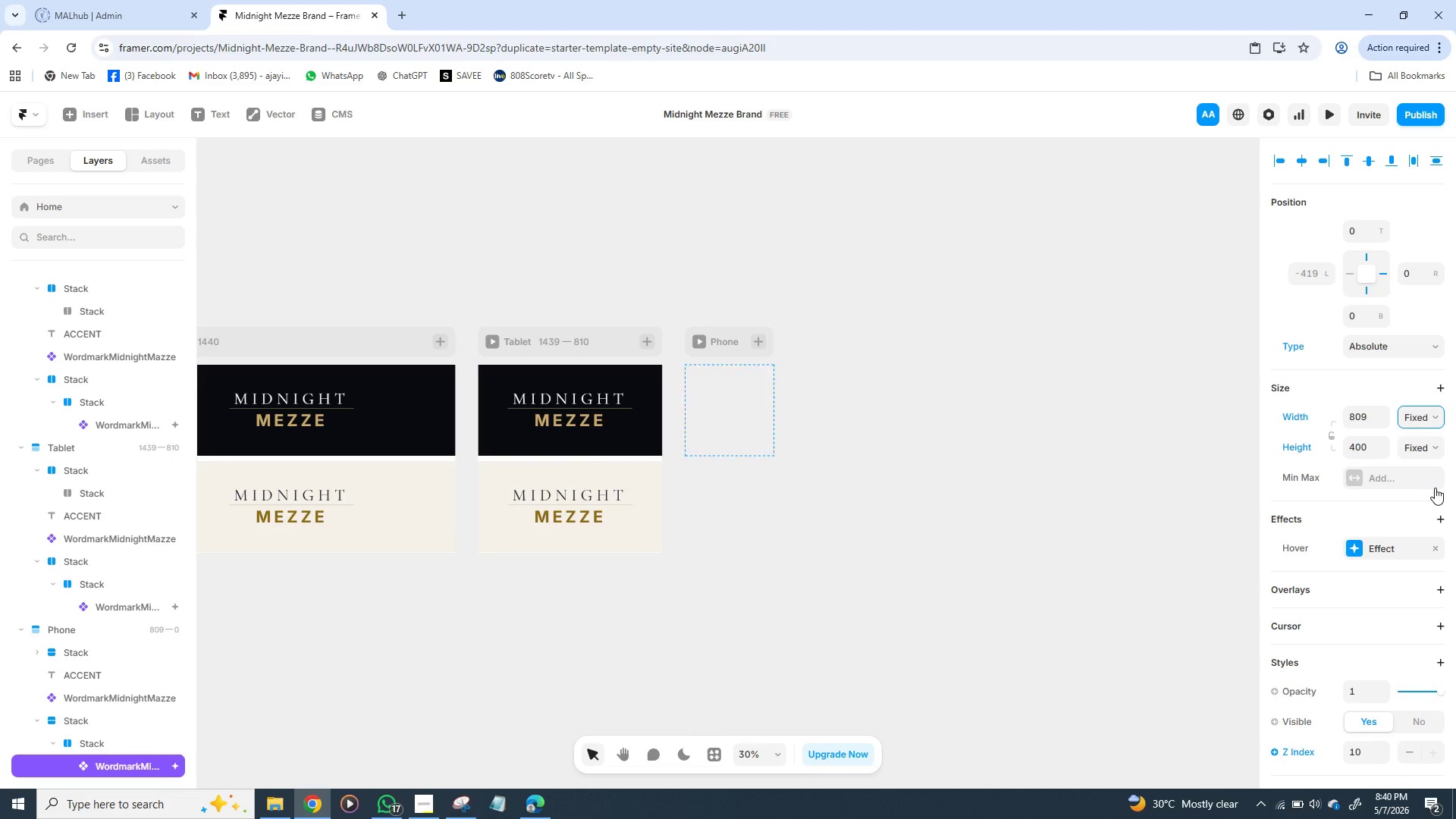 
key(Control+Z)
 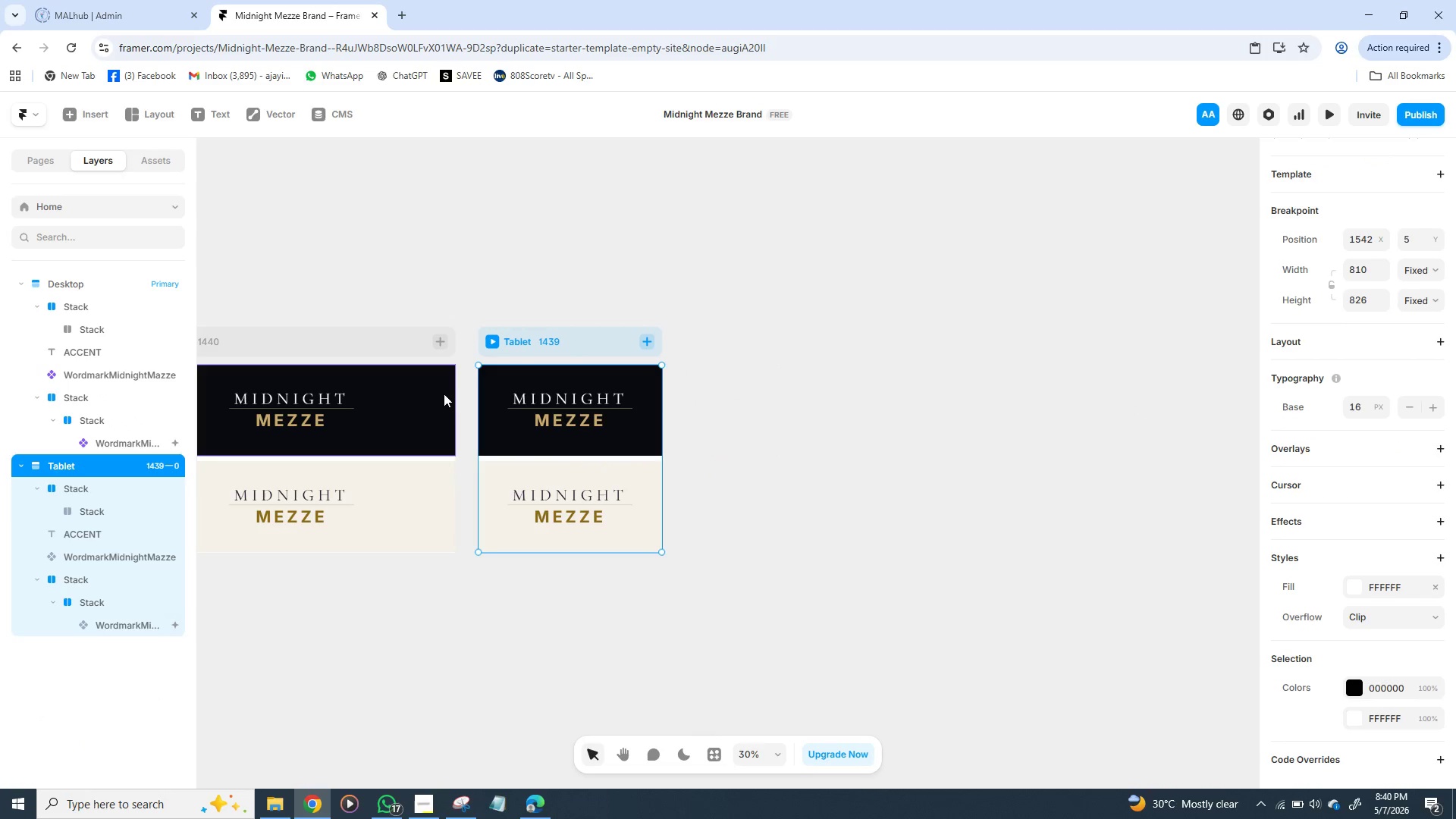 
left_click([439, 337])
 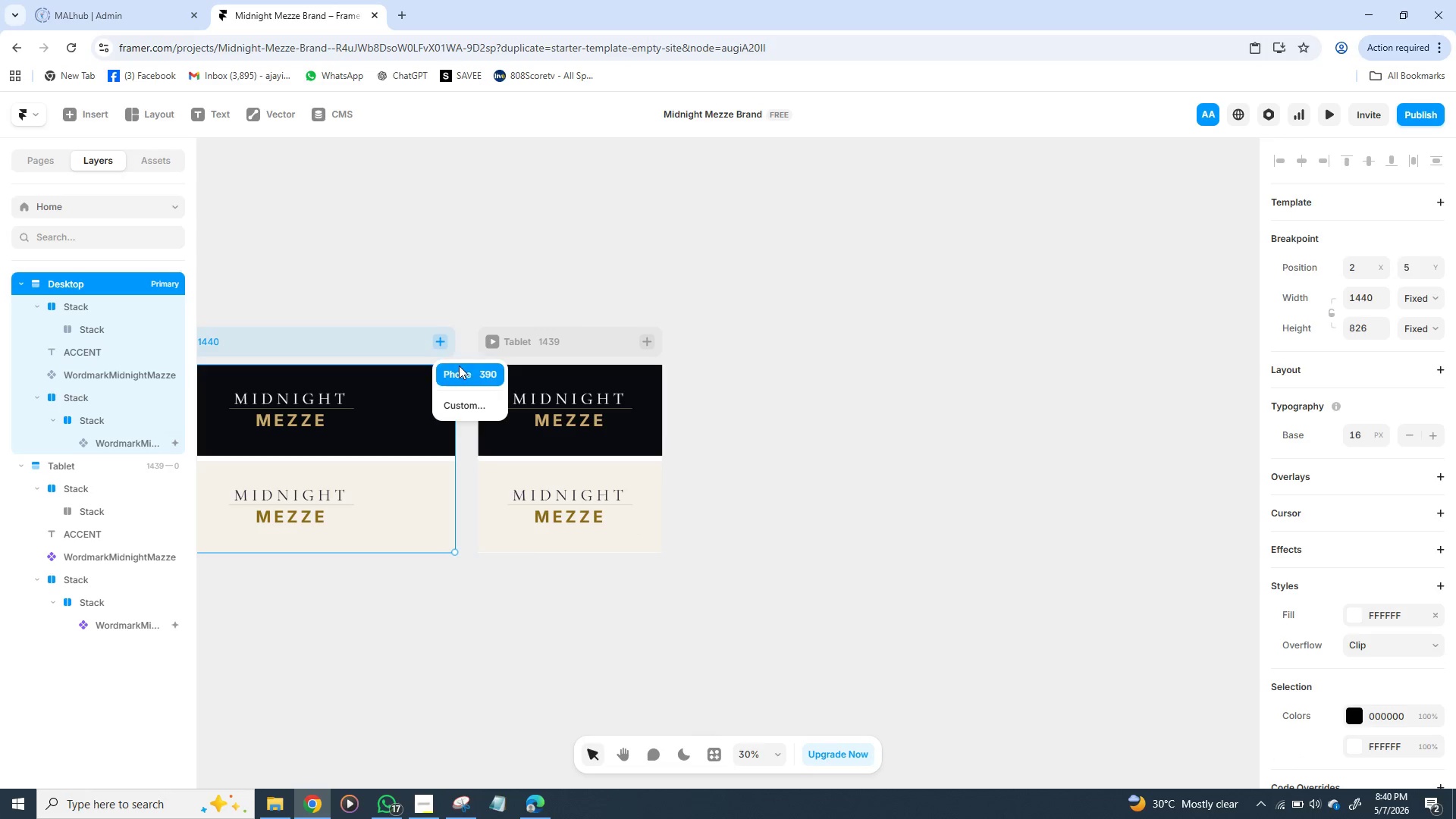 
left_click([460, 369])
 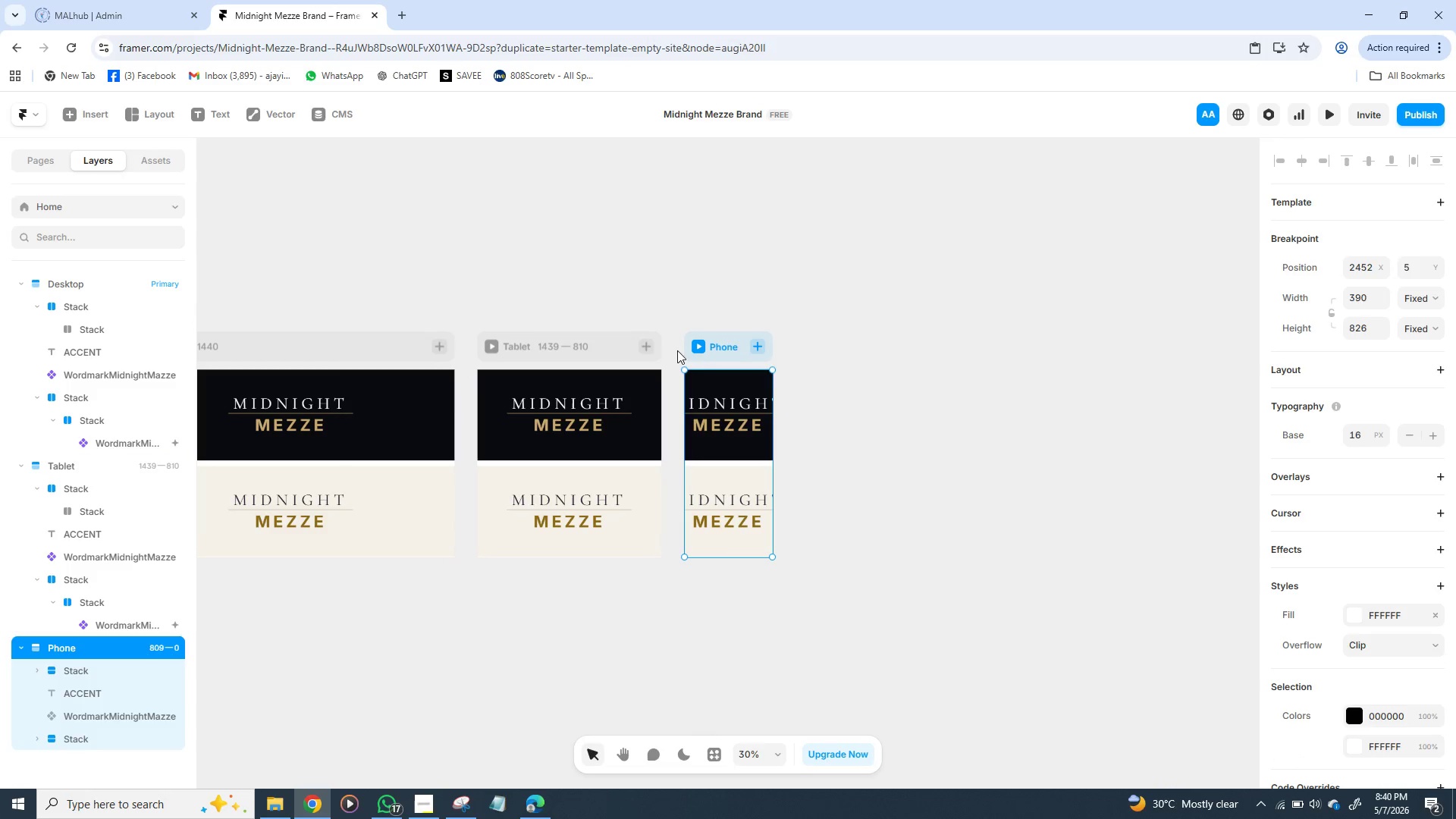 
wait(5.78)
 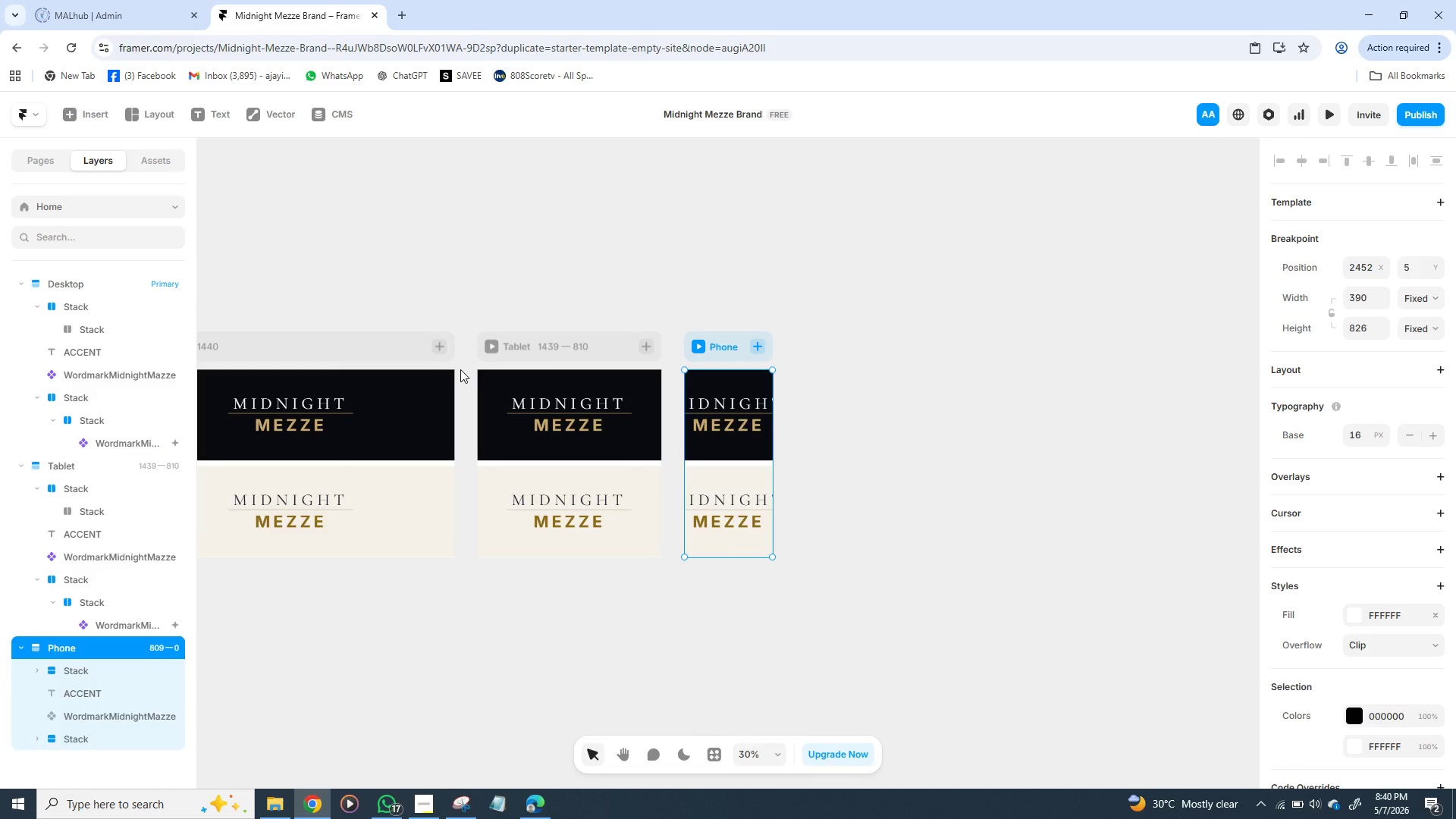 
double_click([733, 346])
 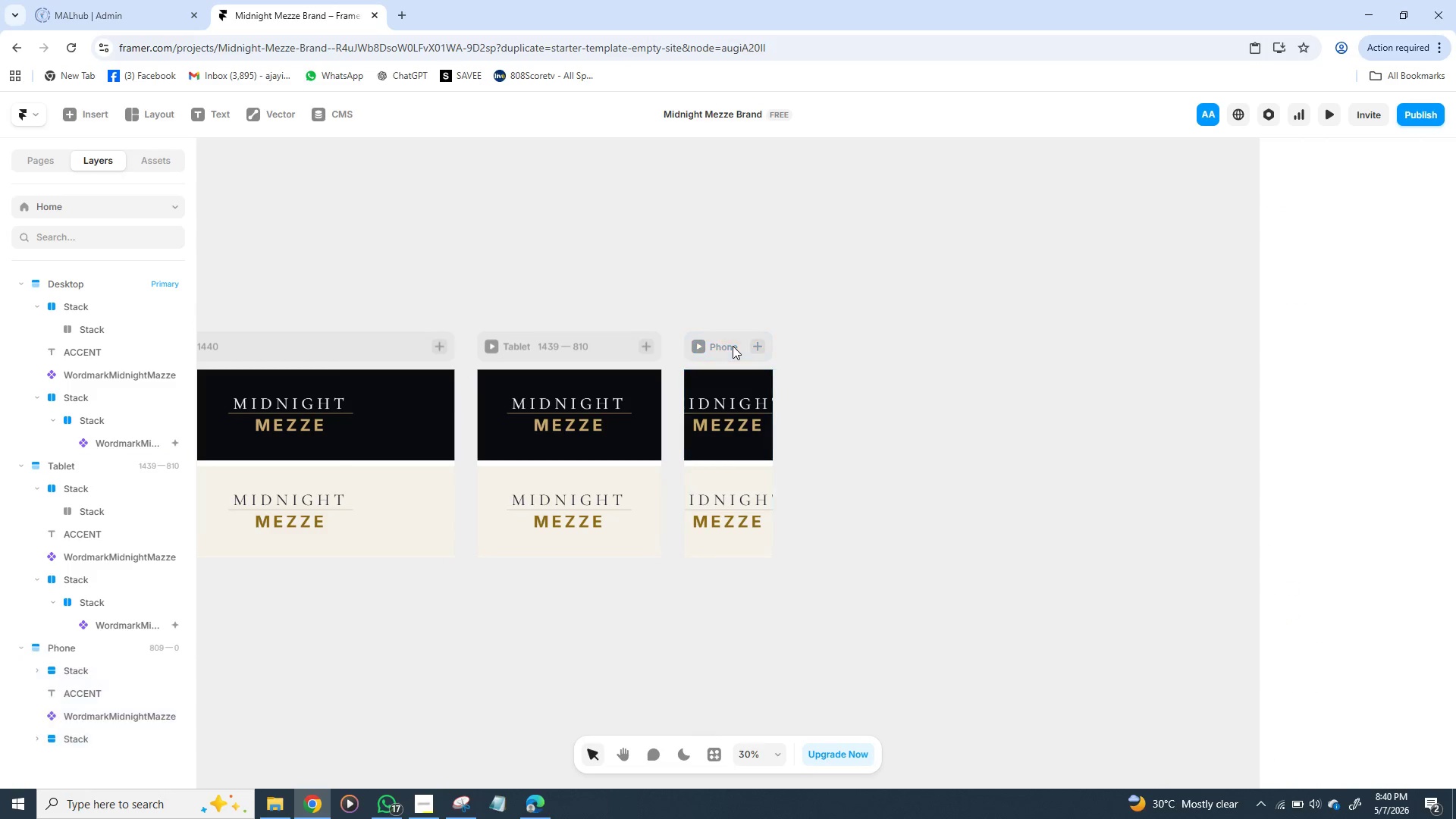 
triple_click([733, 346])
 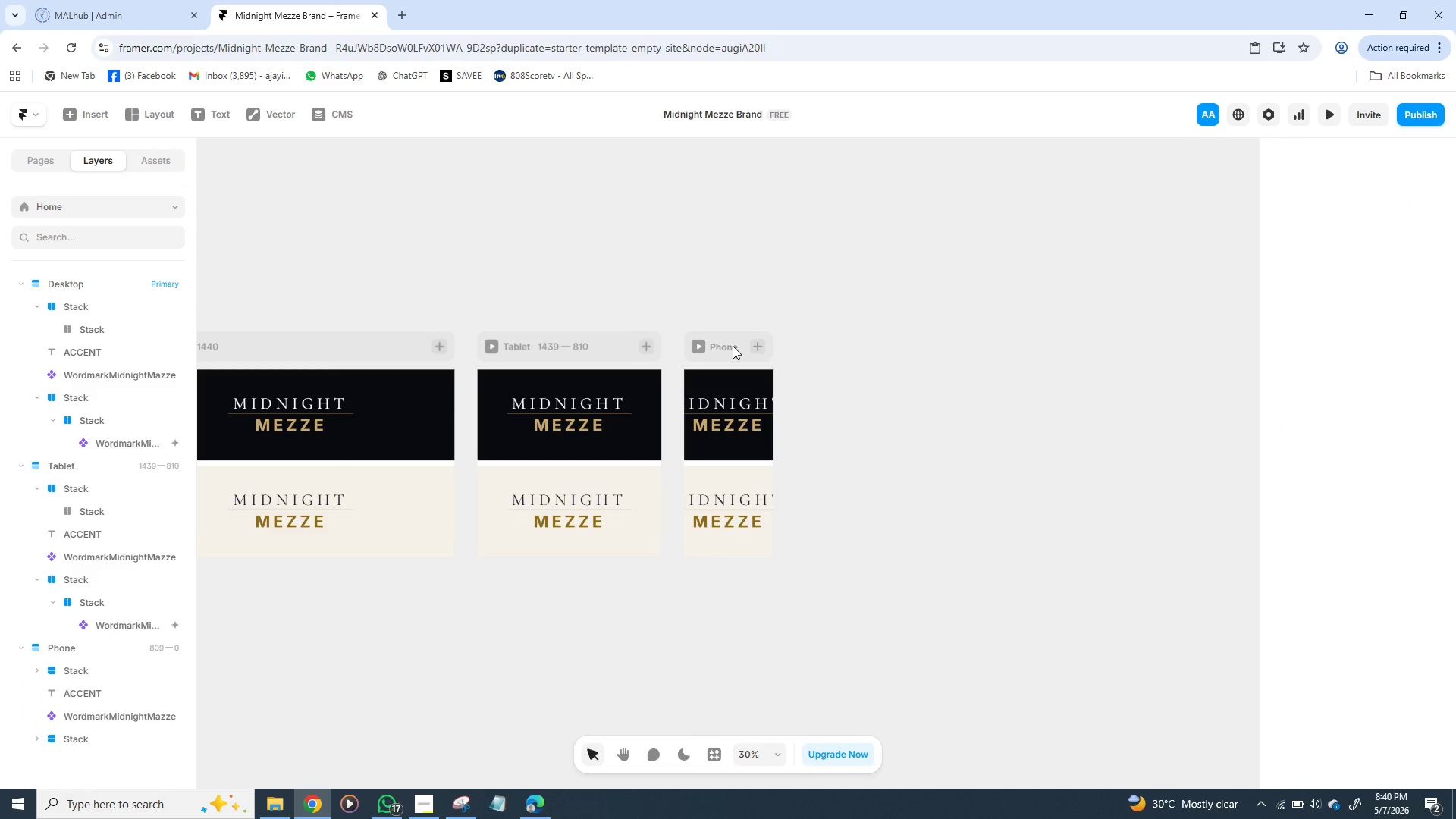 
triple_click([733, 346])
 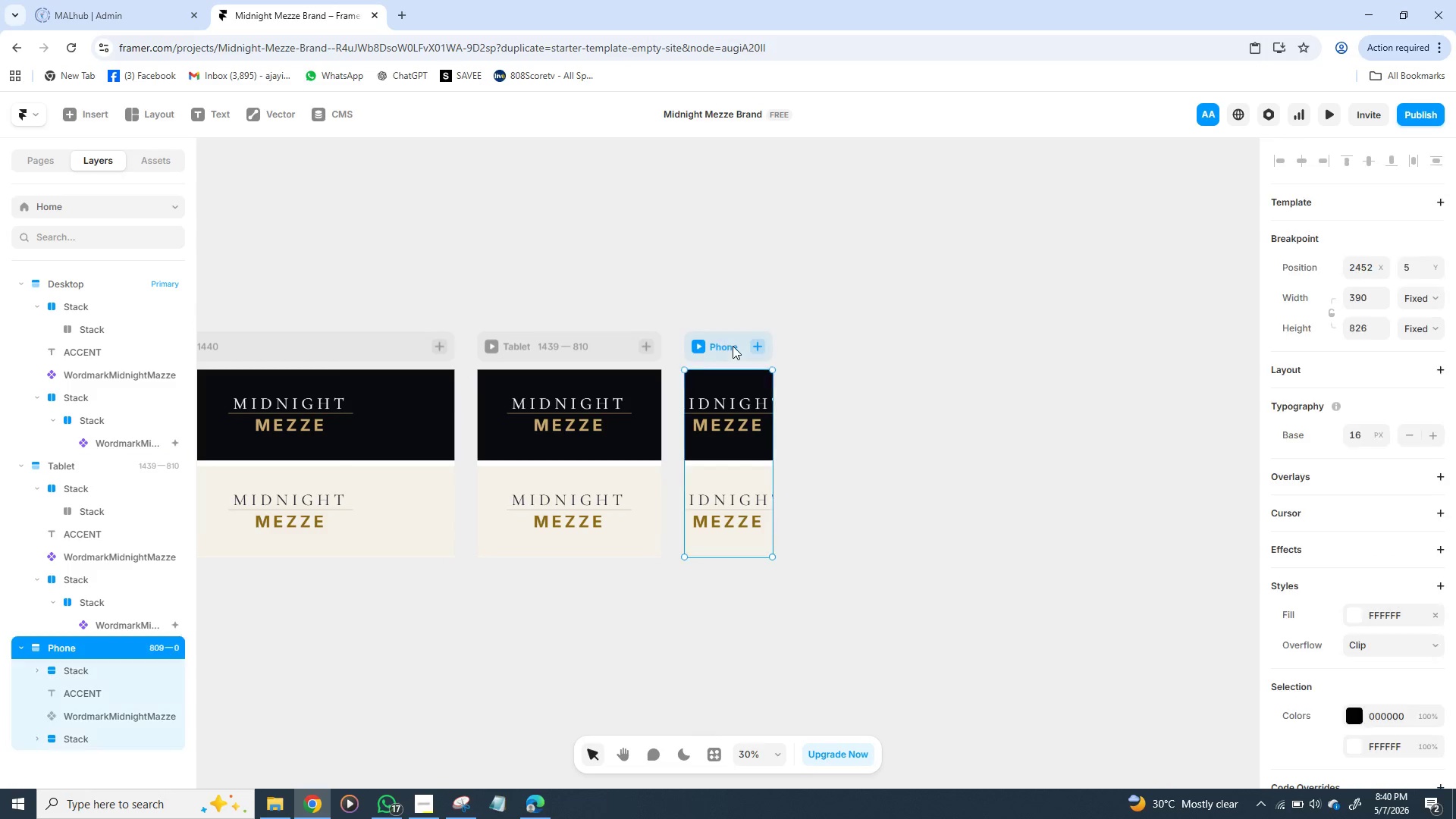 
double_click([733, 346])
 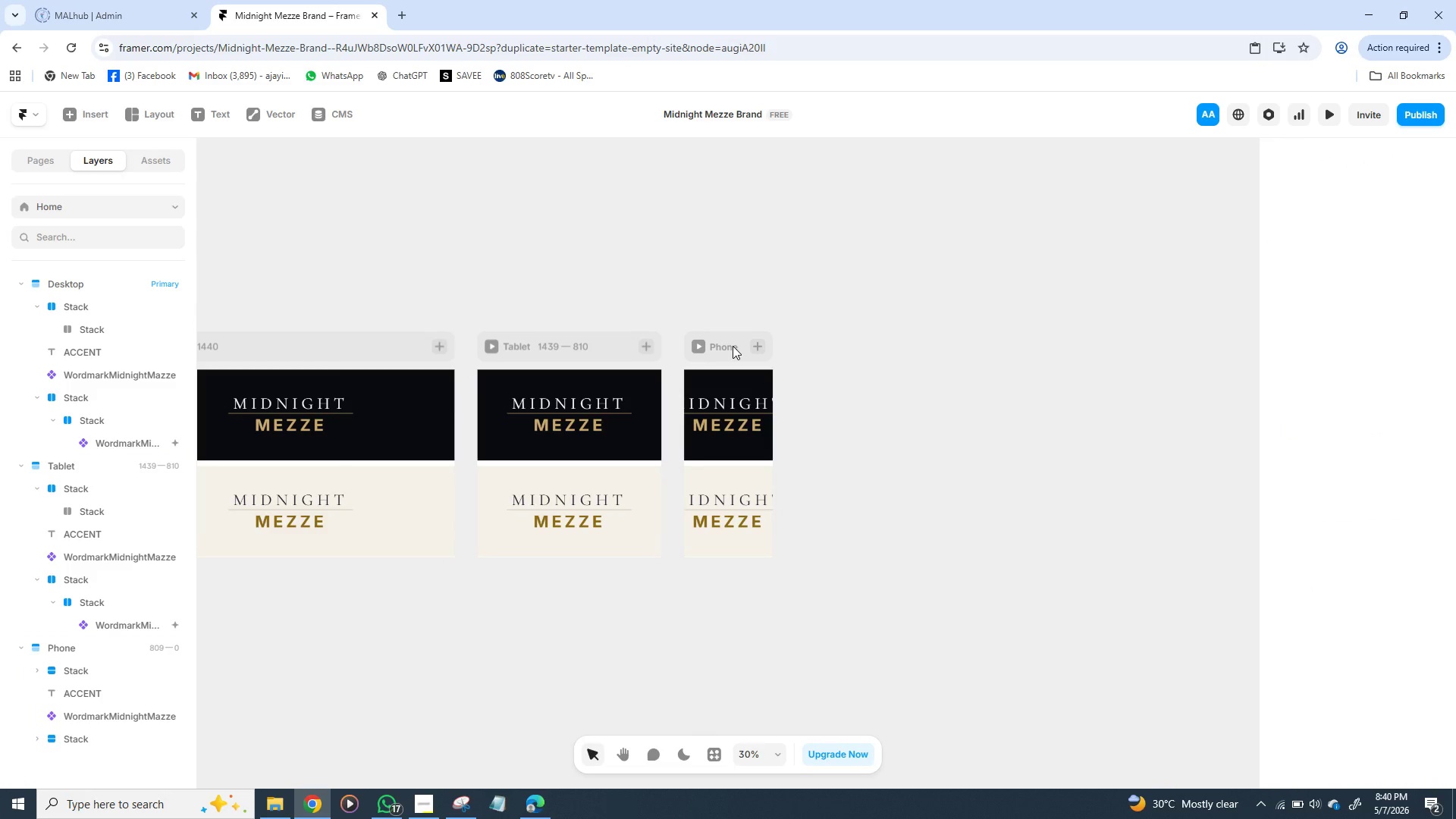 
triple_click([733, 346])
 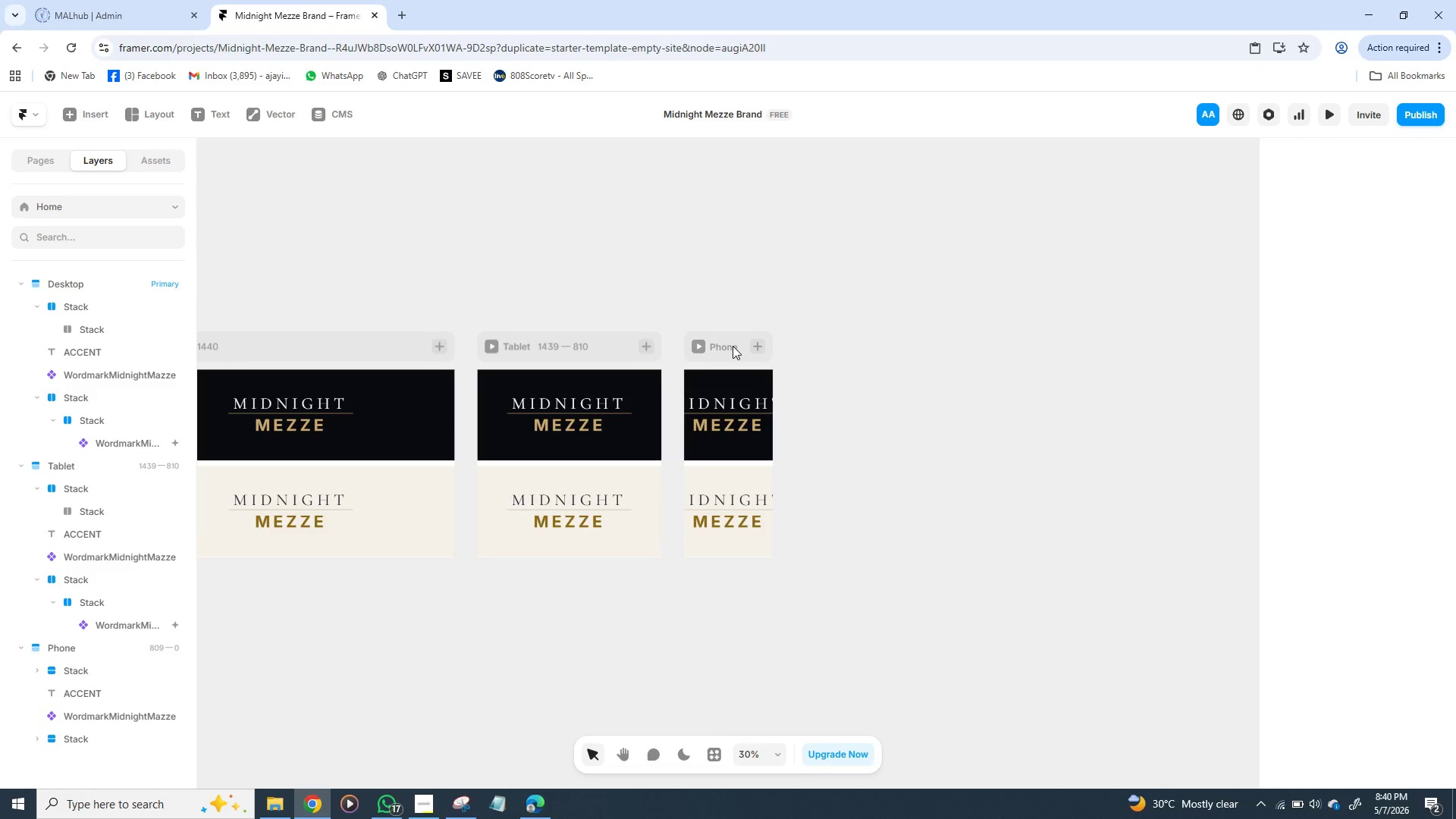 
triple_click([733, 346])
 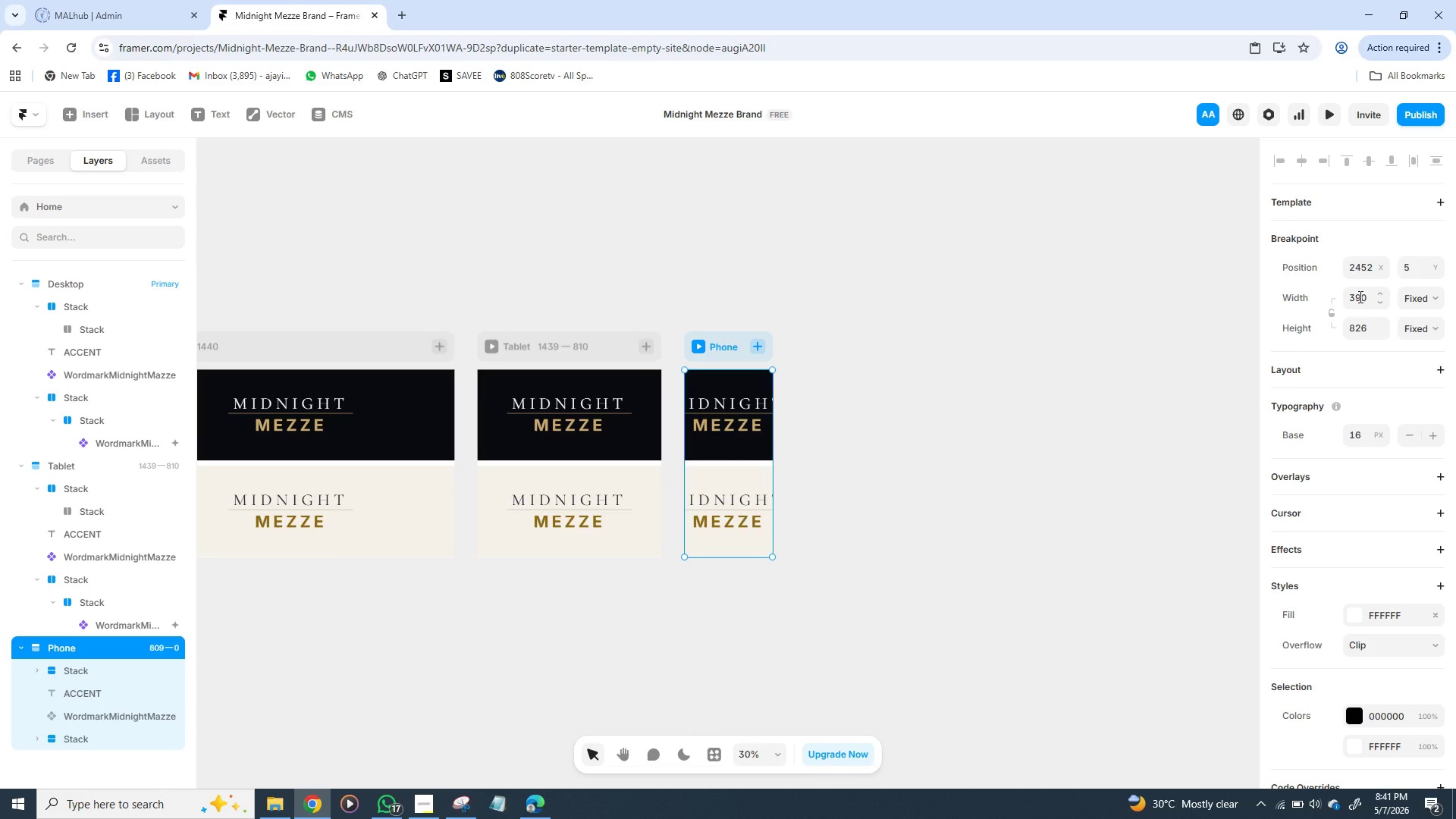 
wait(23.2)
 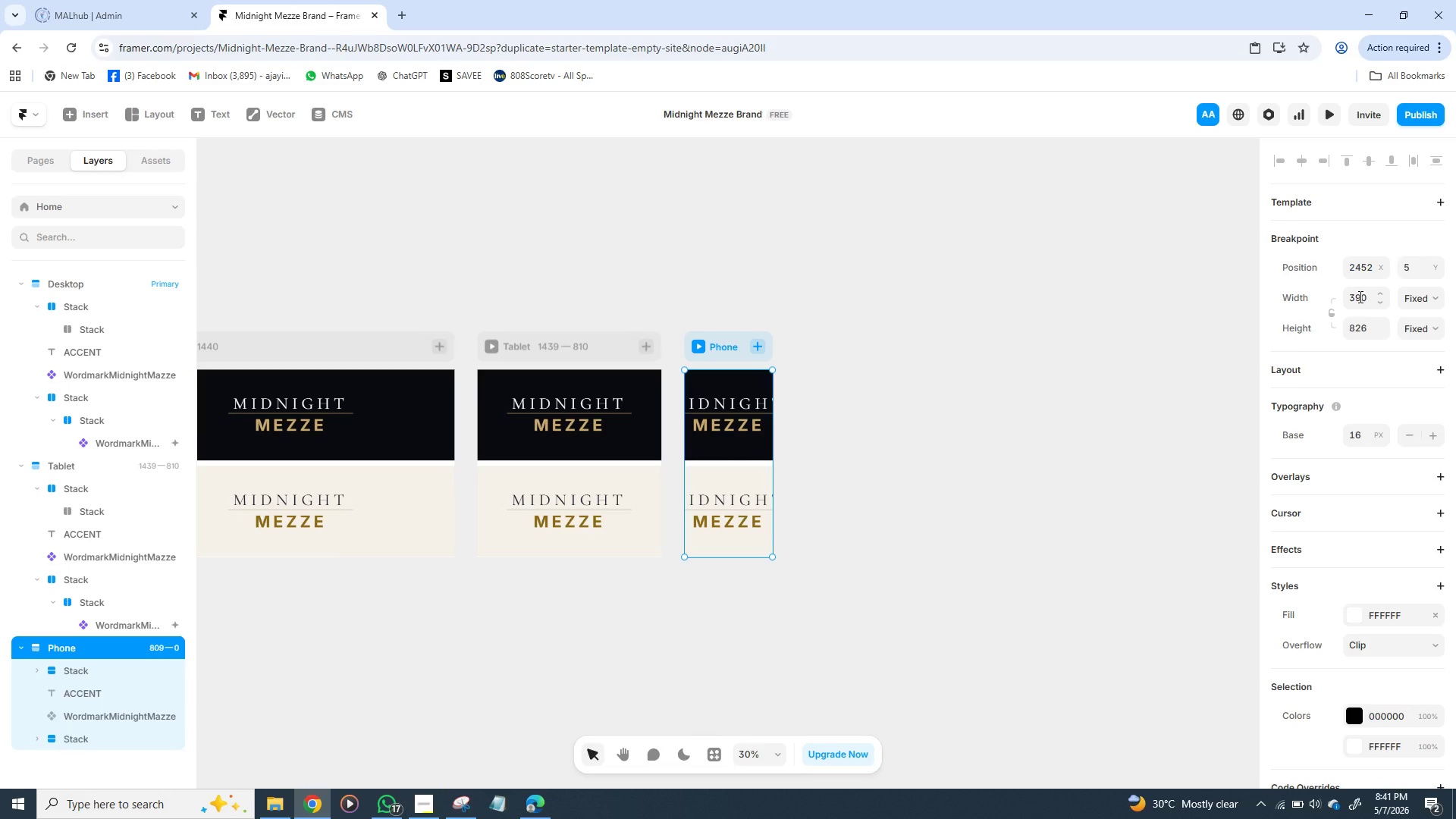 
left_click([1432, 293])
 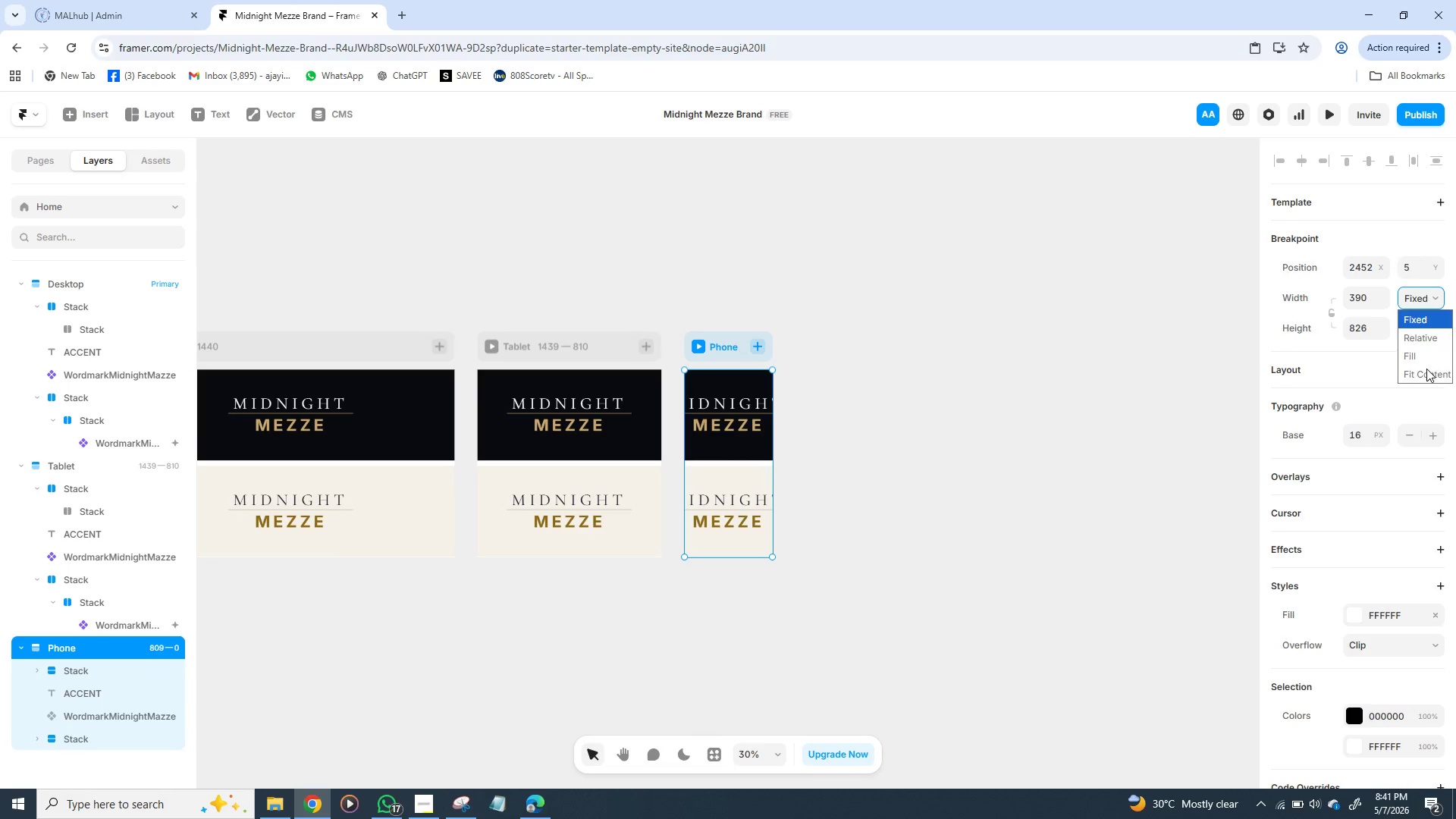 
left_click([1426, 372])
 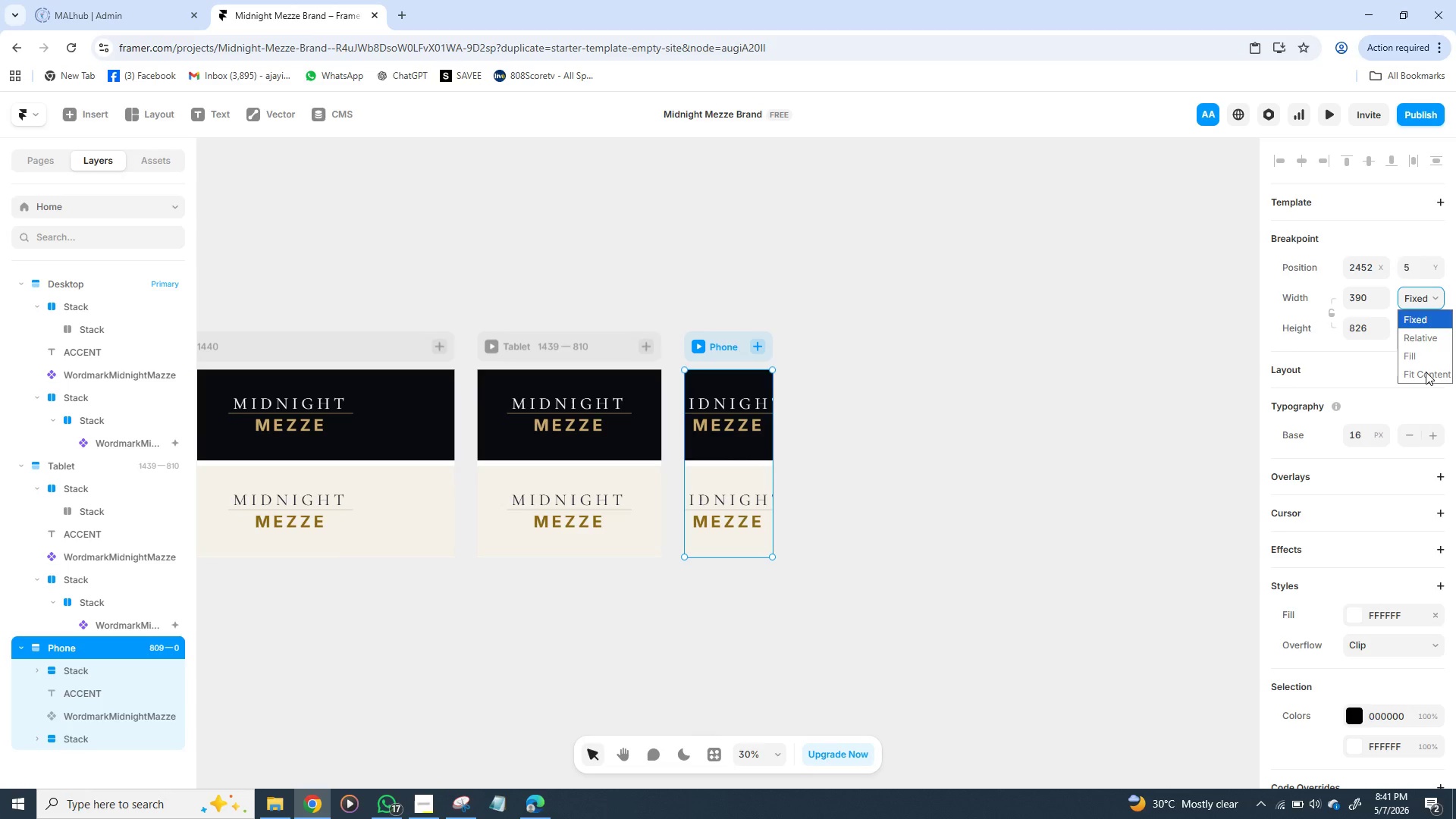 
left_click([1426, 372])
 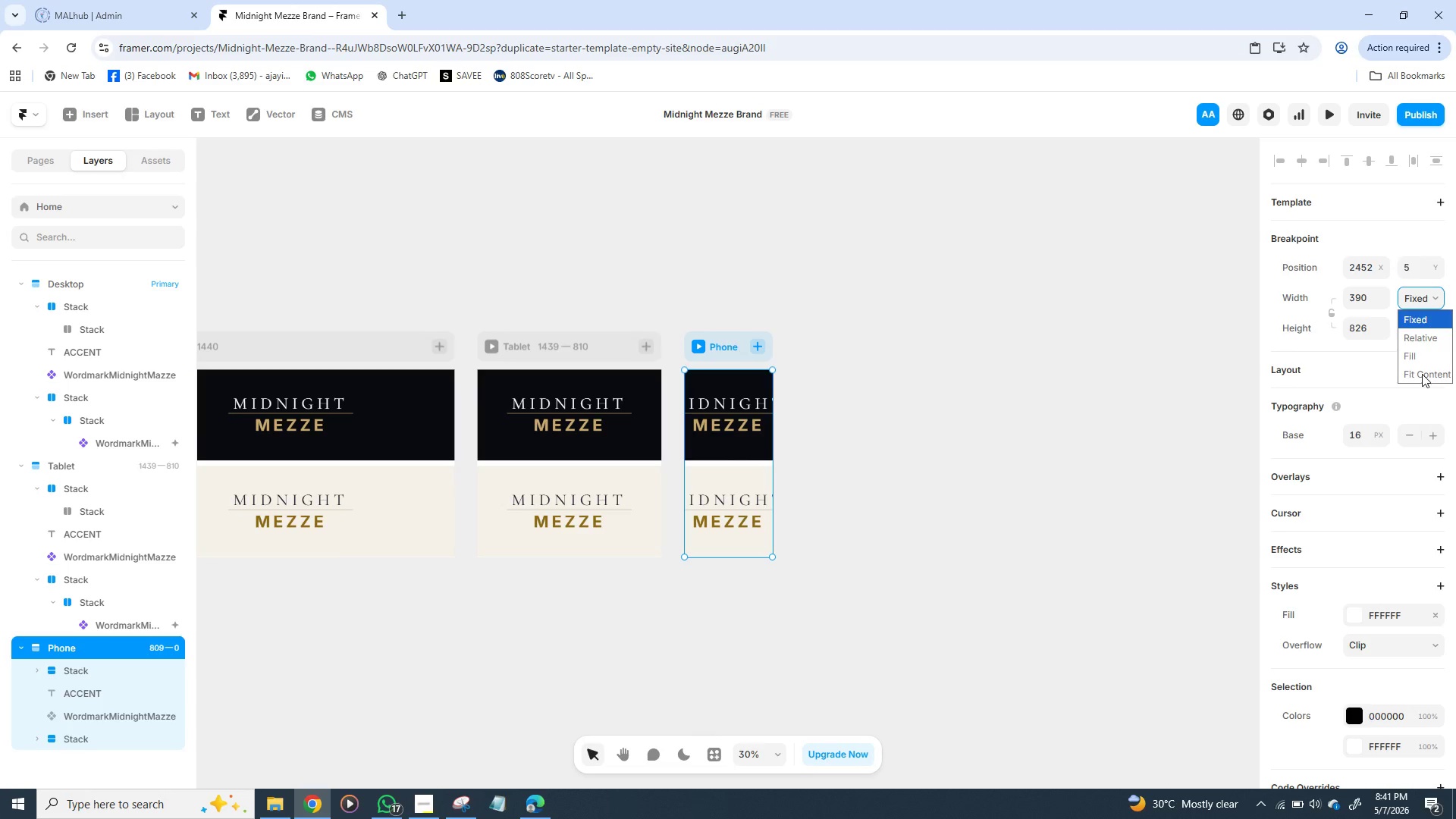 
left_click([1422, 374])
 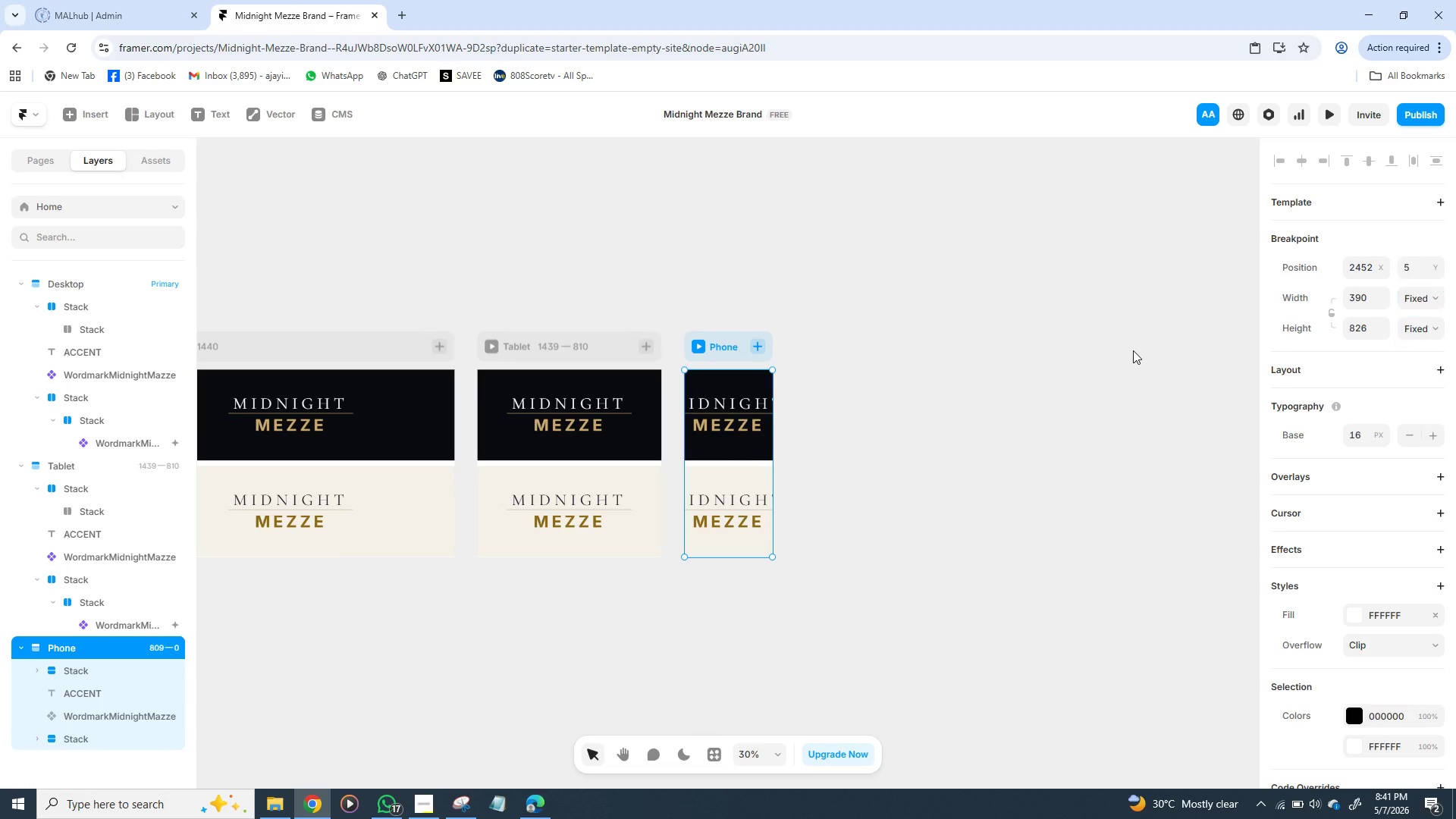 
left_click([1133, 350])
 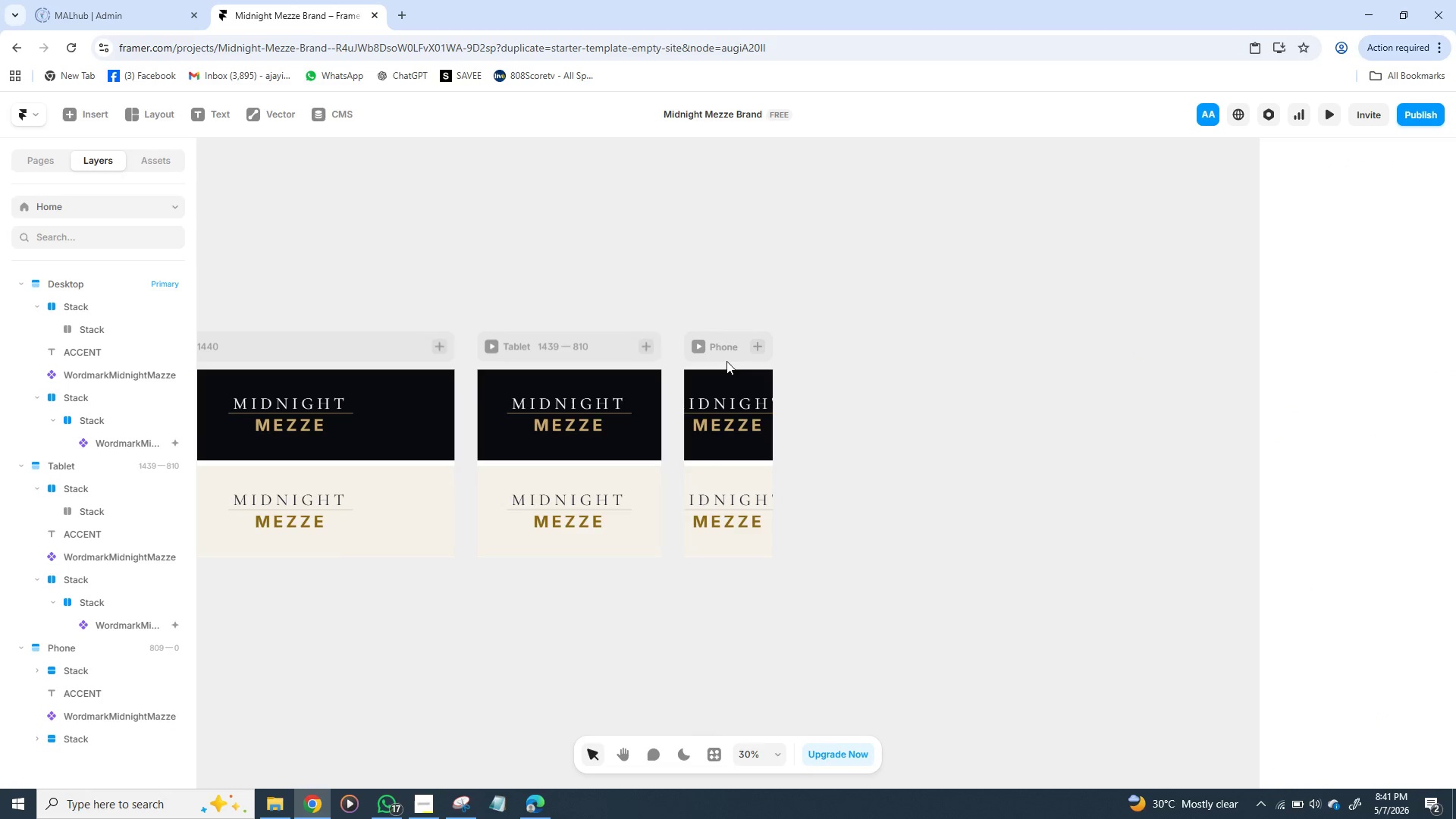 
left_click([726, 351])
 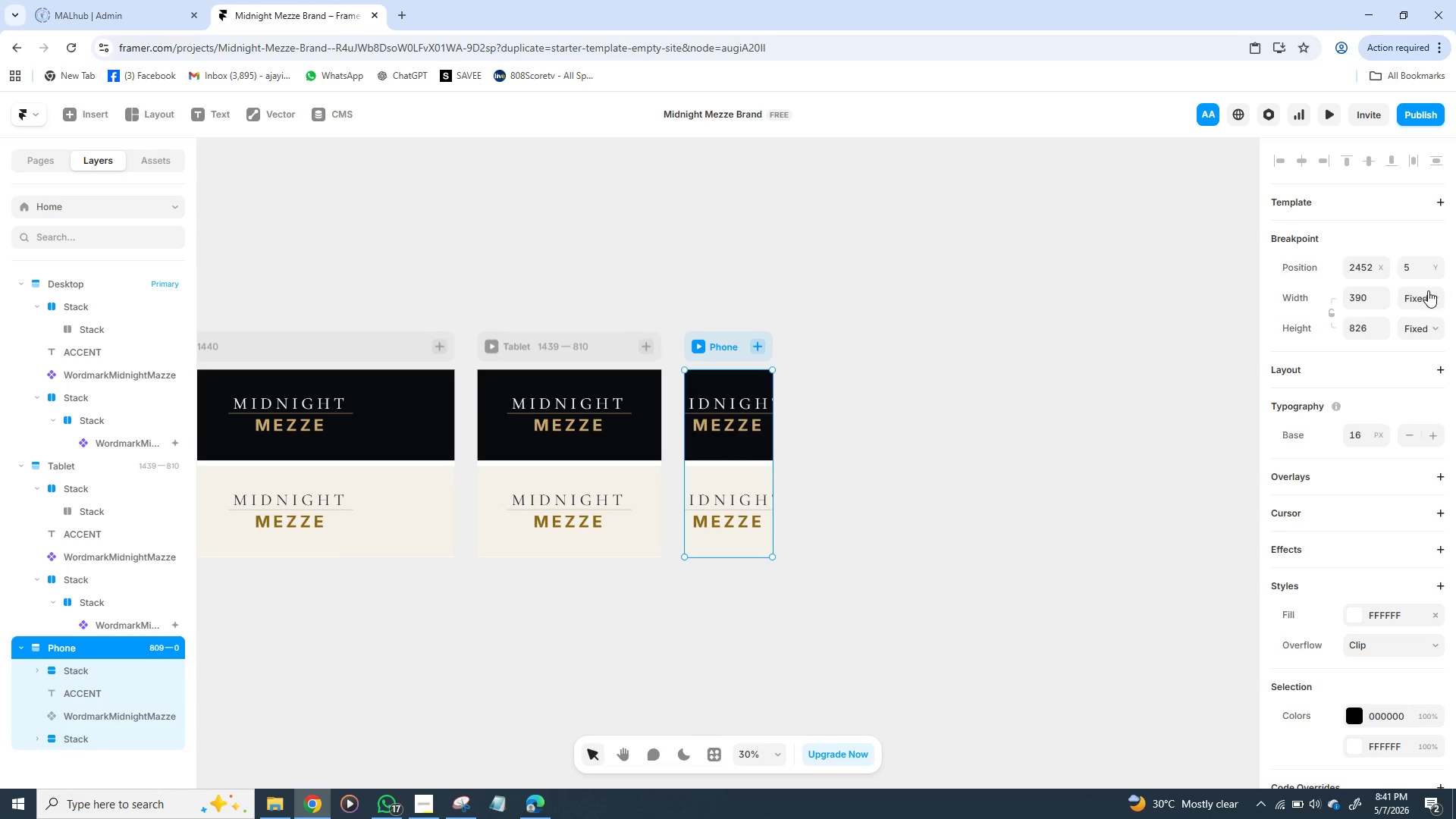 
left_click([1432, 297])
 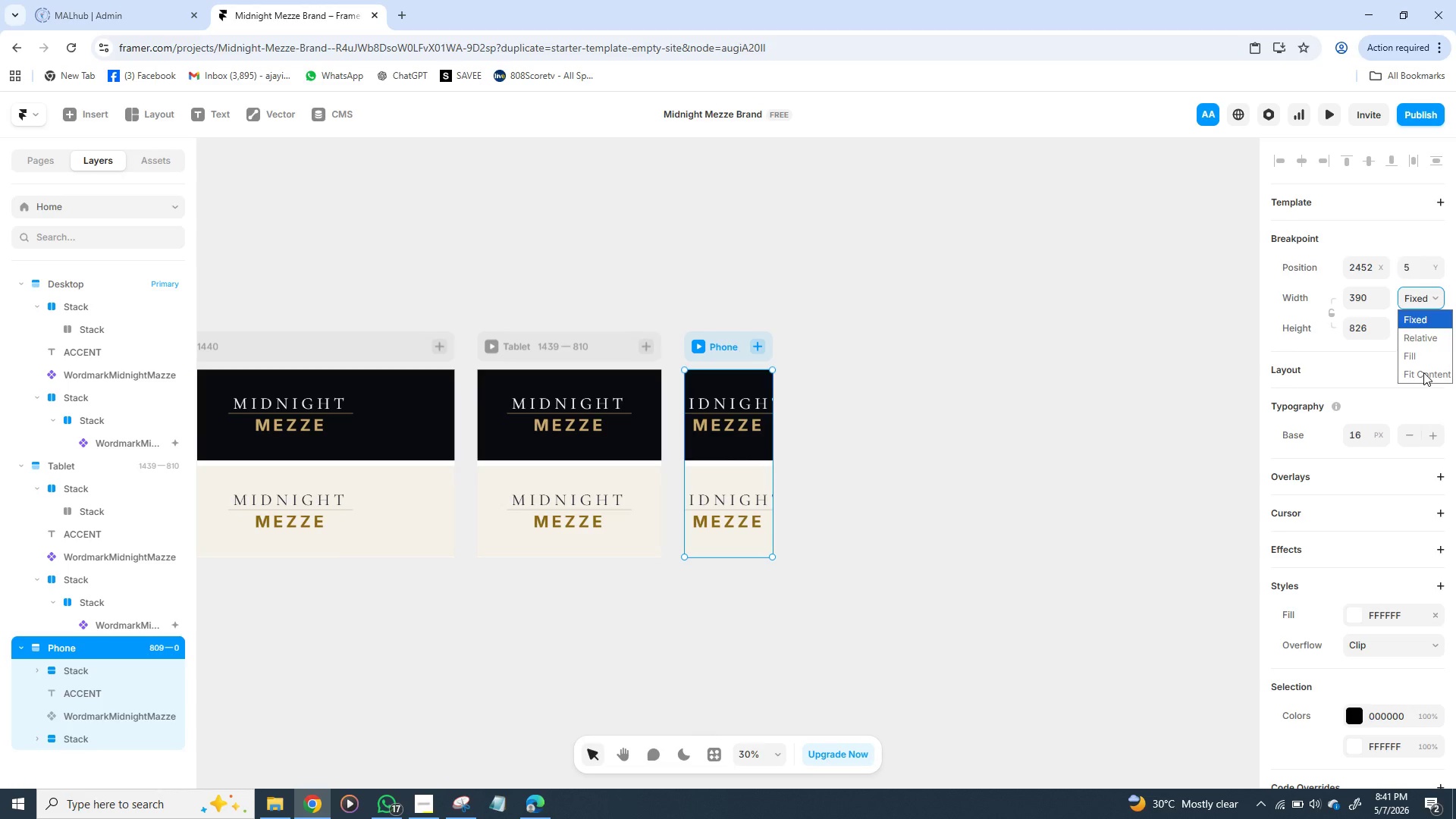 
double_click([1423, 372])
 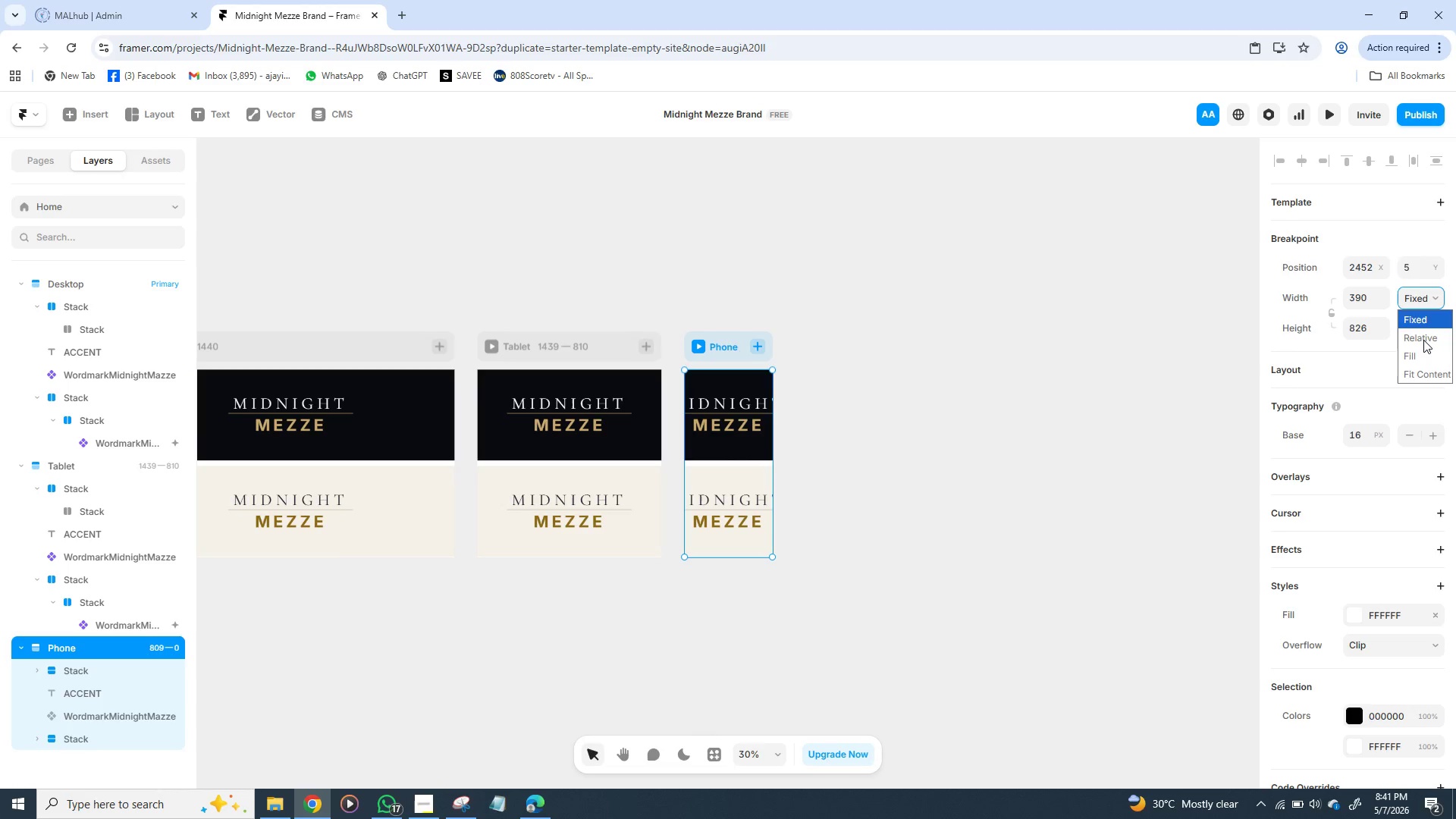 
left_click([1423, 340])
 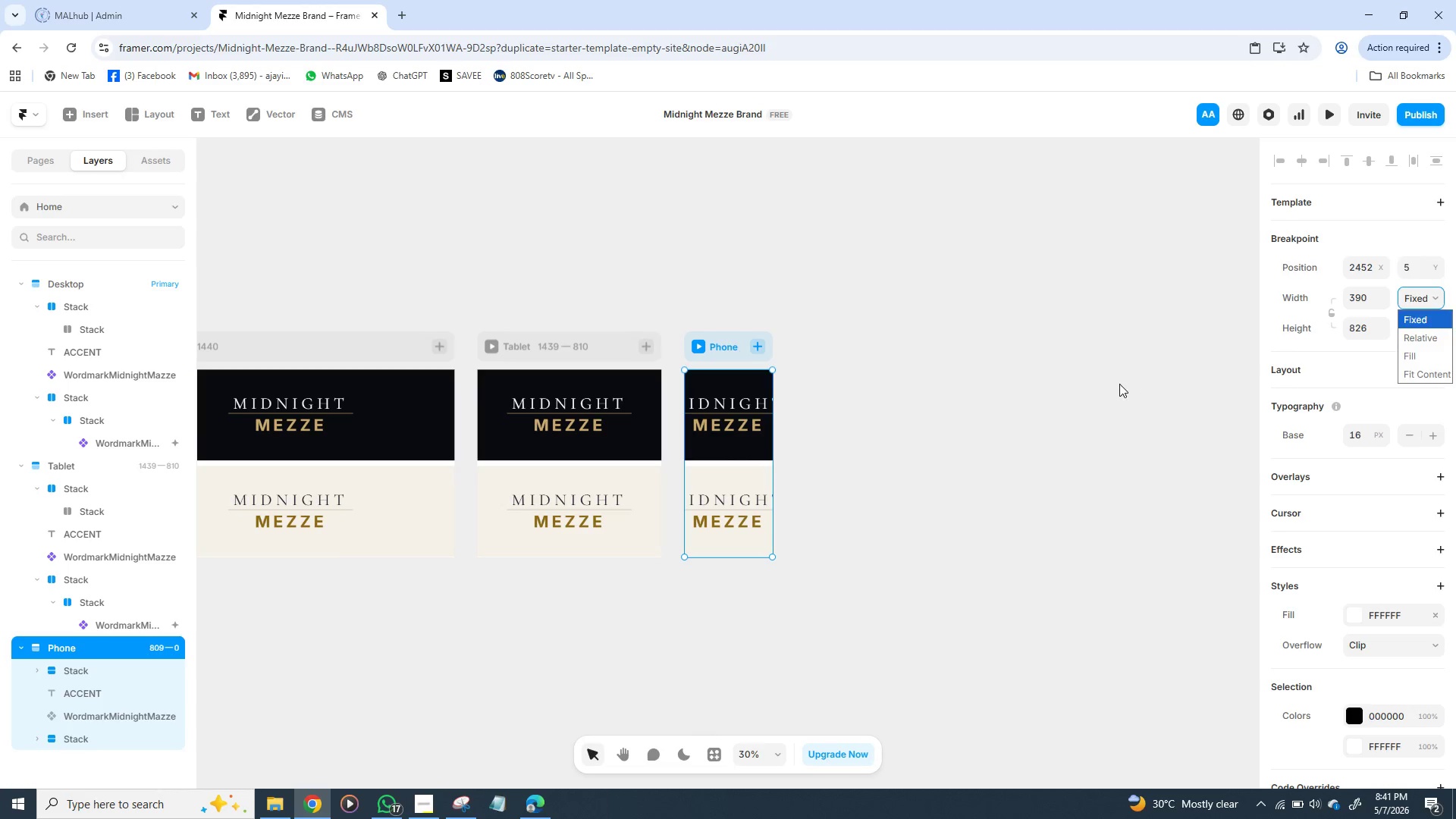 
left_click([1119, 384])
 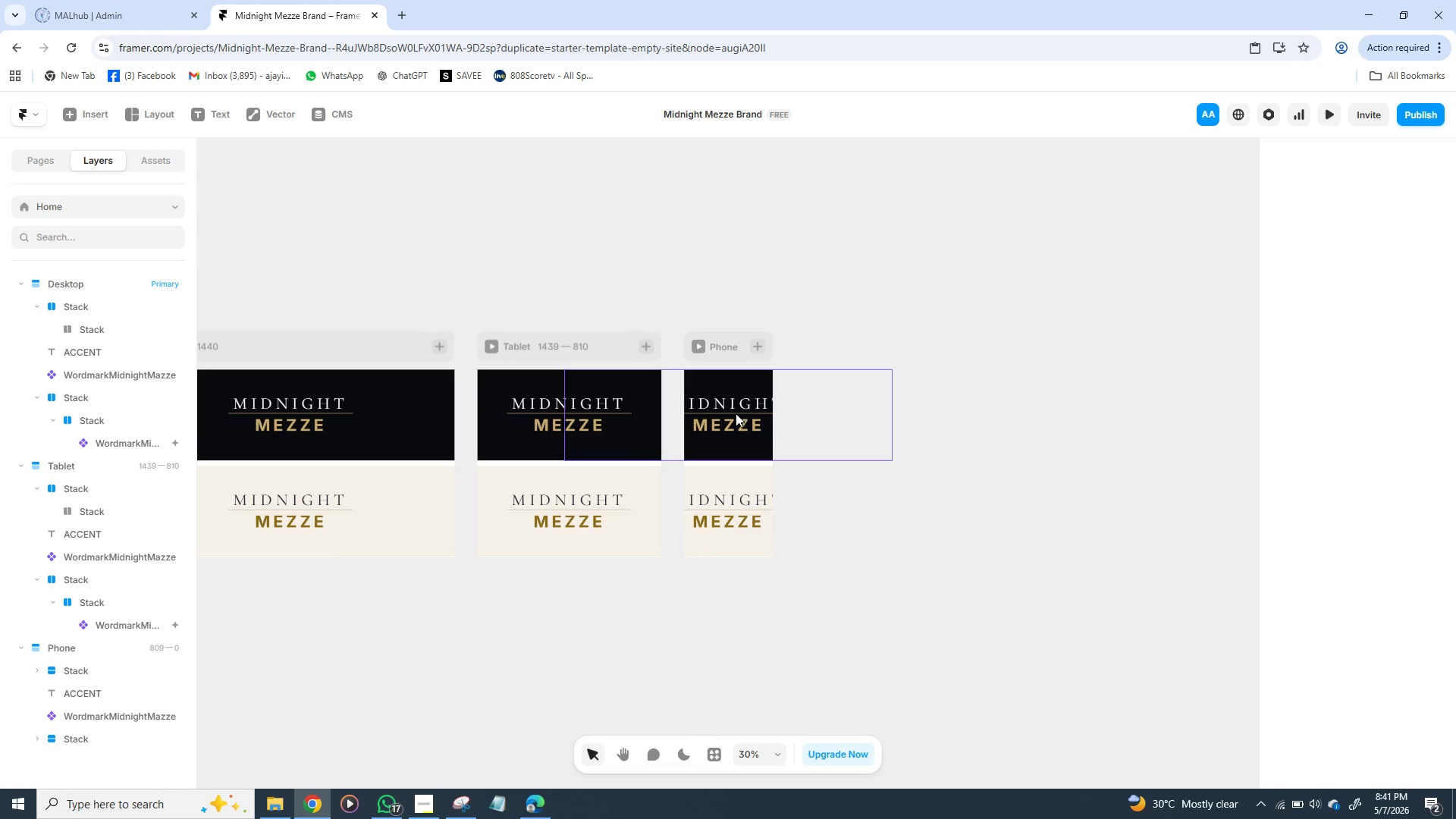 
left_click([736, 413])
 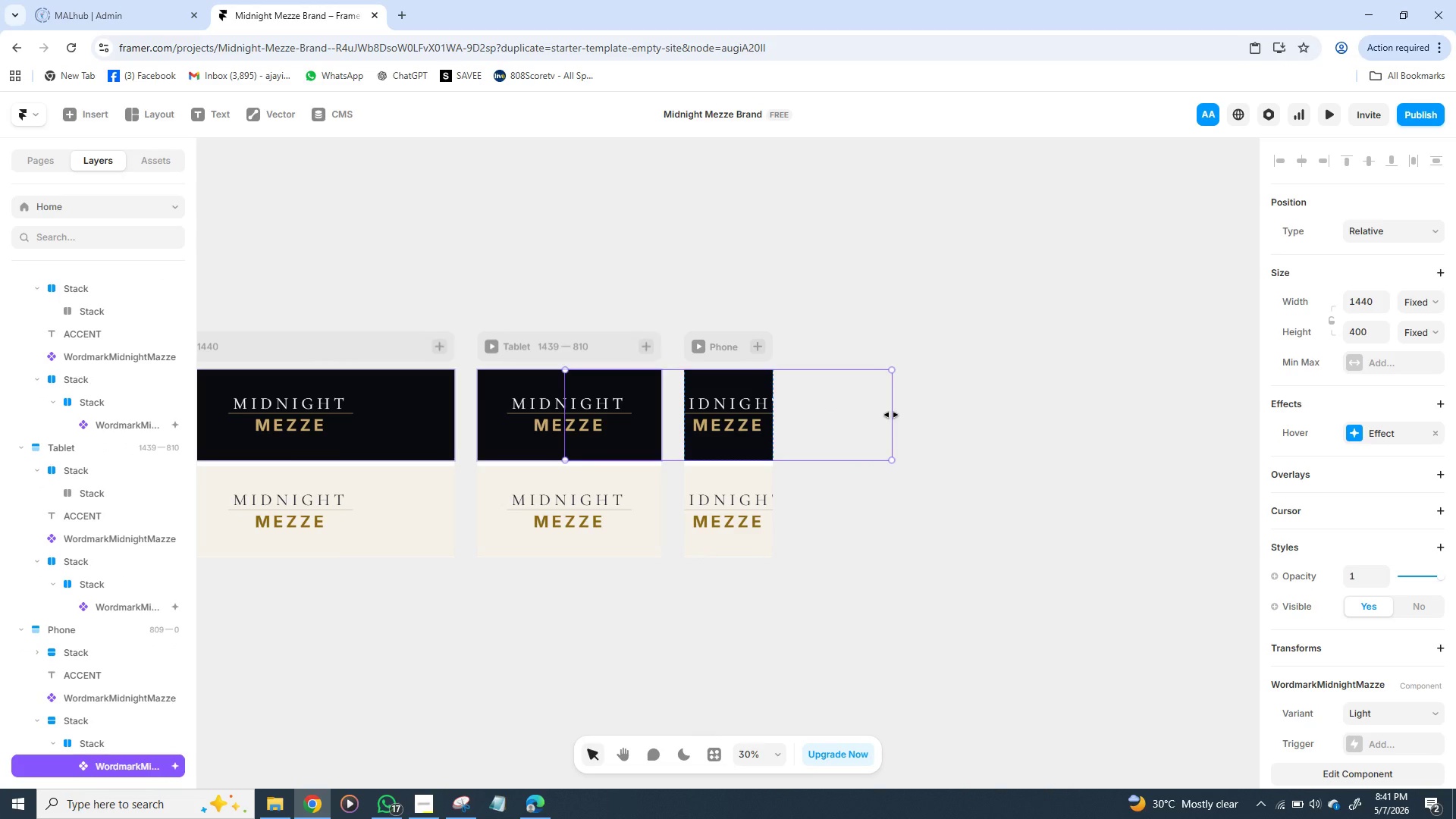 
left_click_drag(start_coordinate=[891, 415], to_coordinate=[653, 412])
 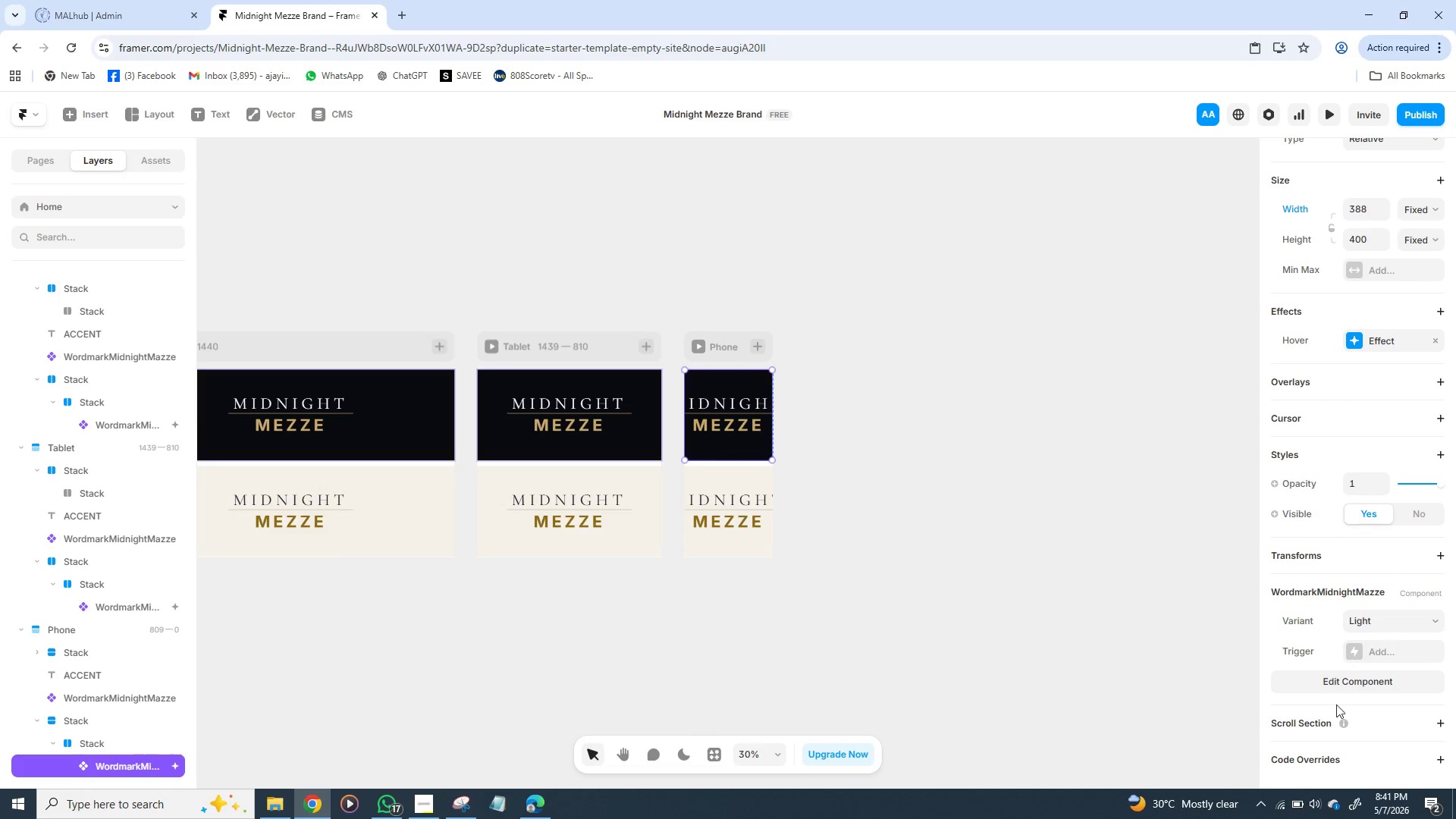 
wait(19.98)
 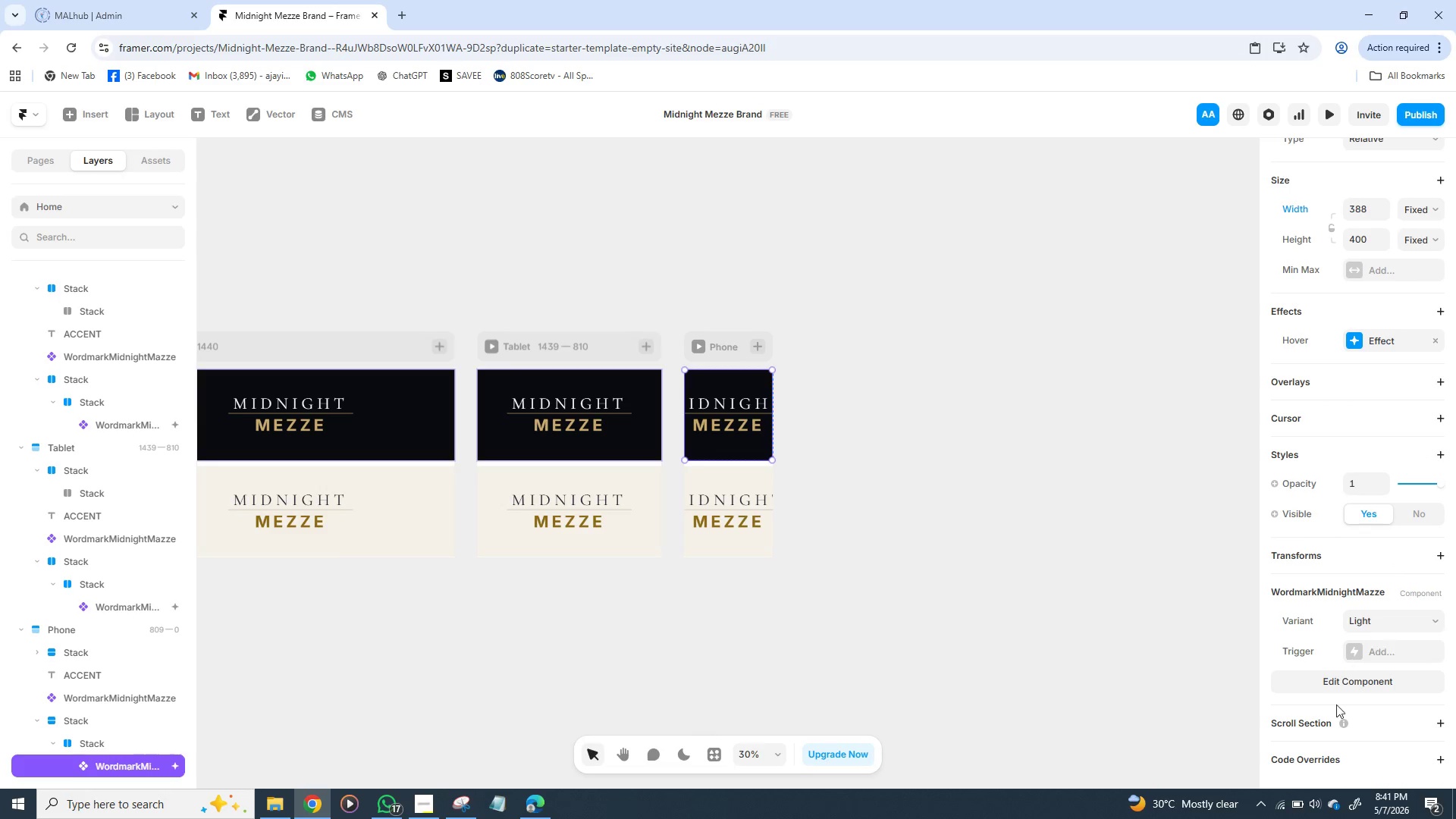 
left_click([1394, 563])
 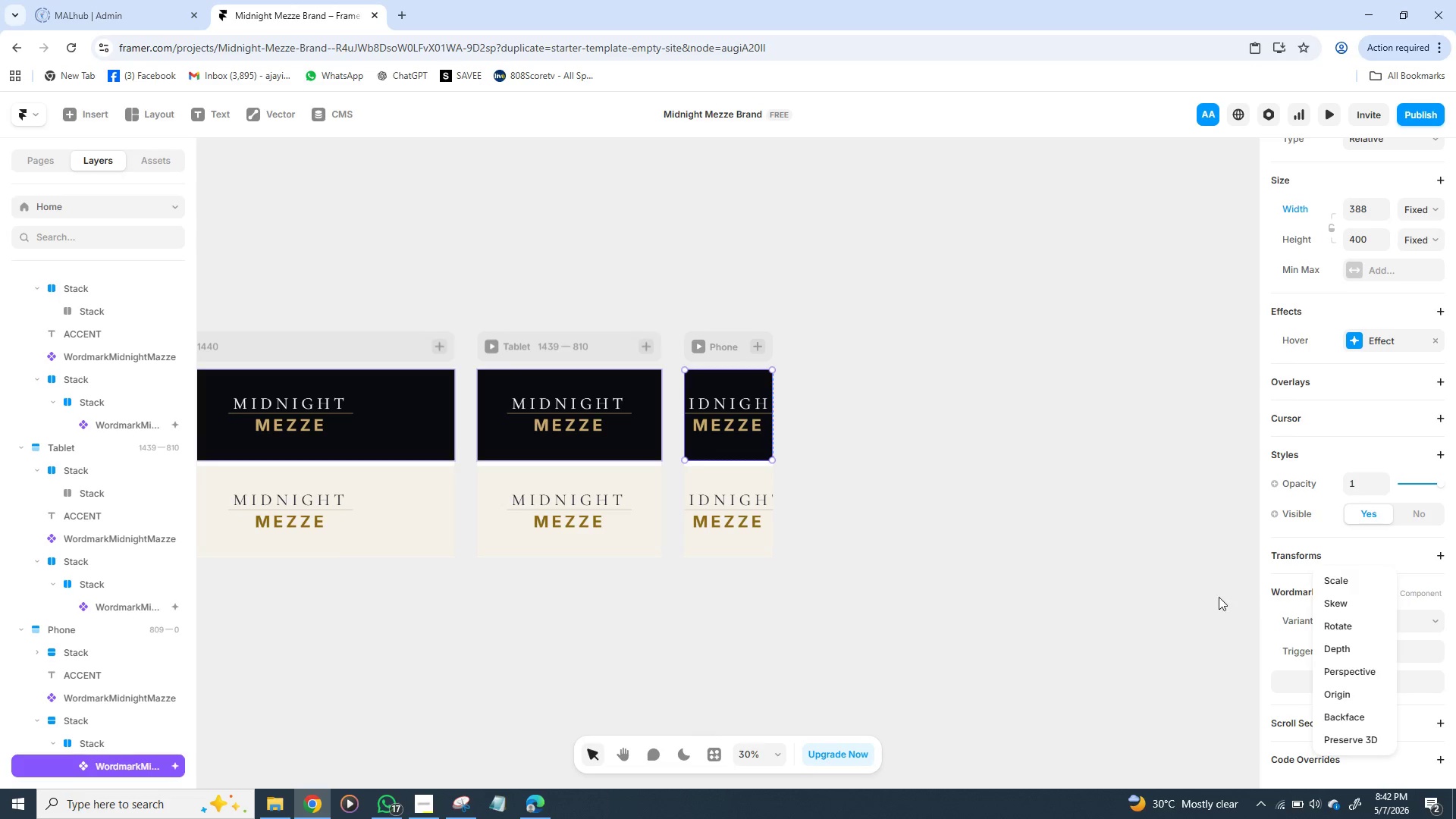 
left_click([1213, 599])
 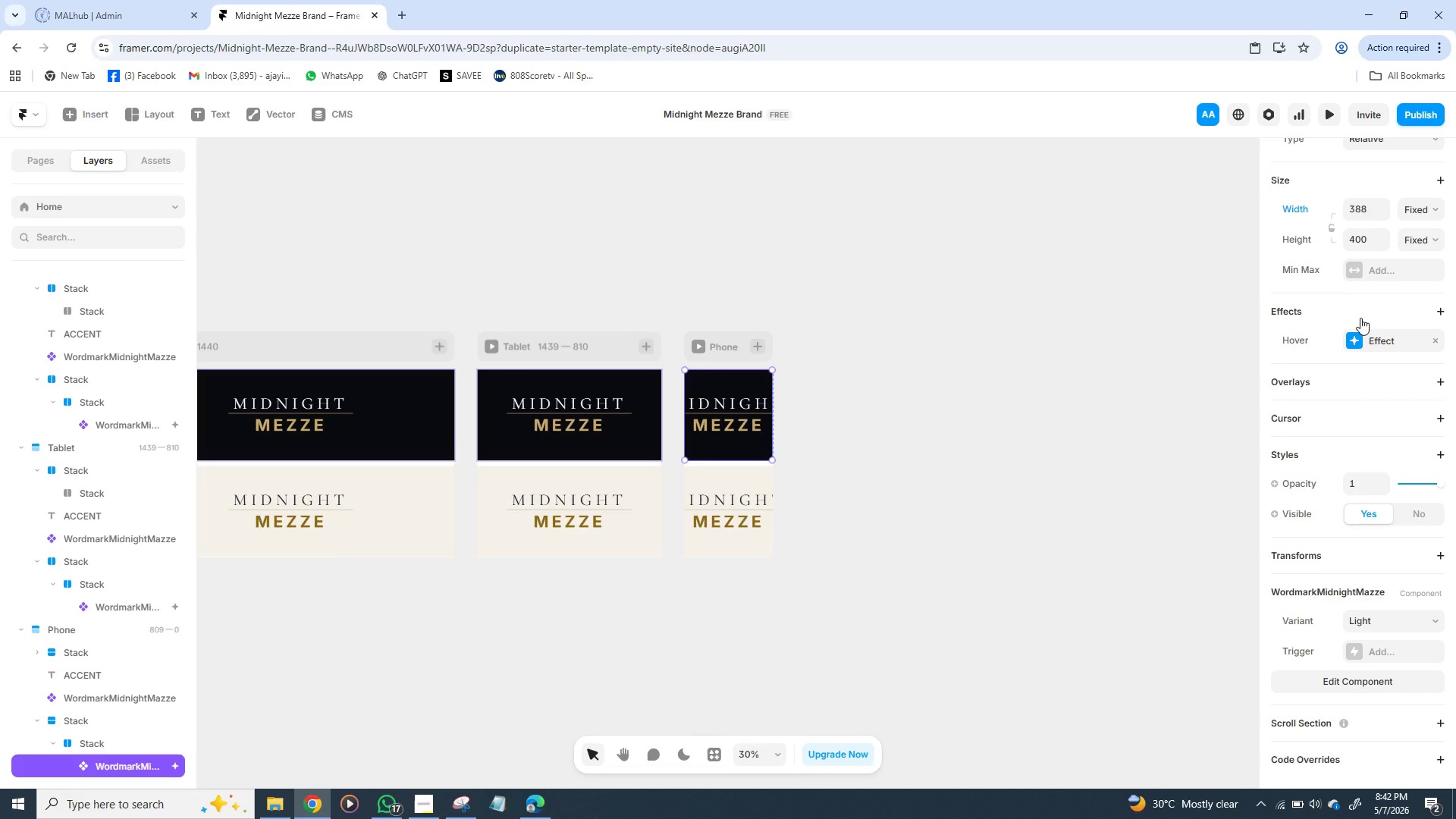 
wait(9.89)
 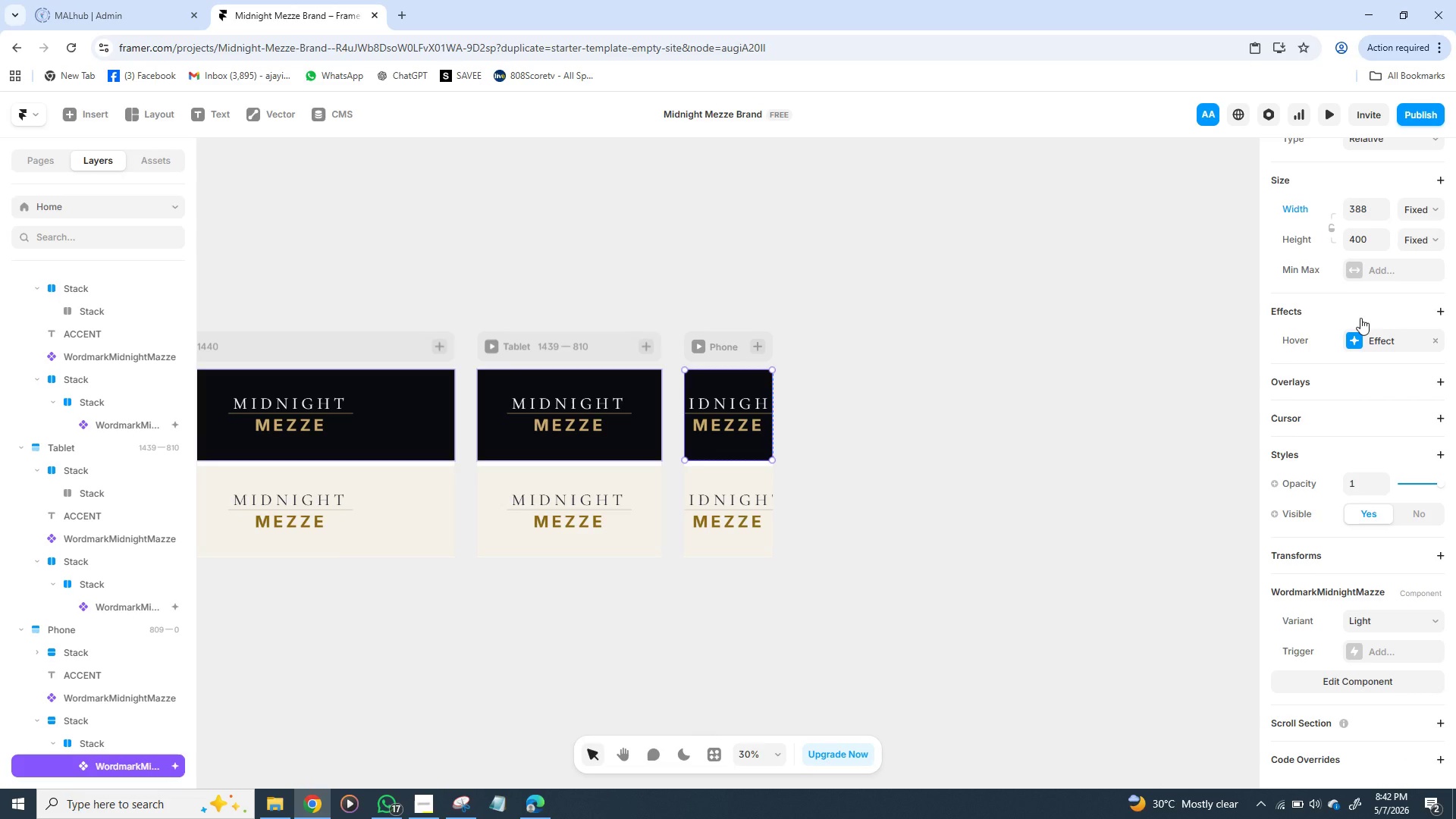 
left_click([1422, 209])
 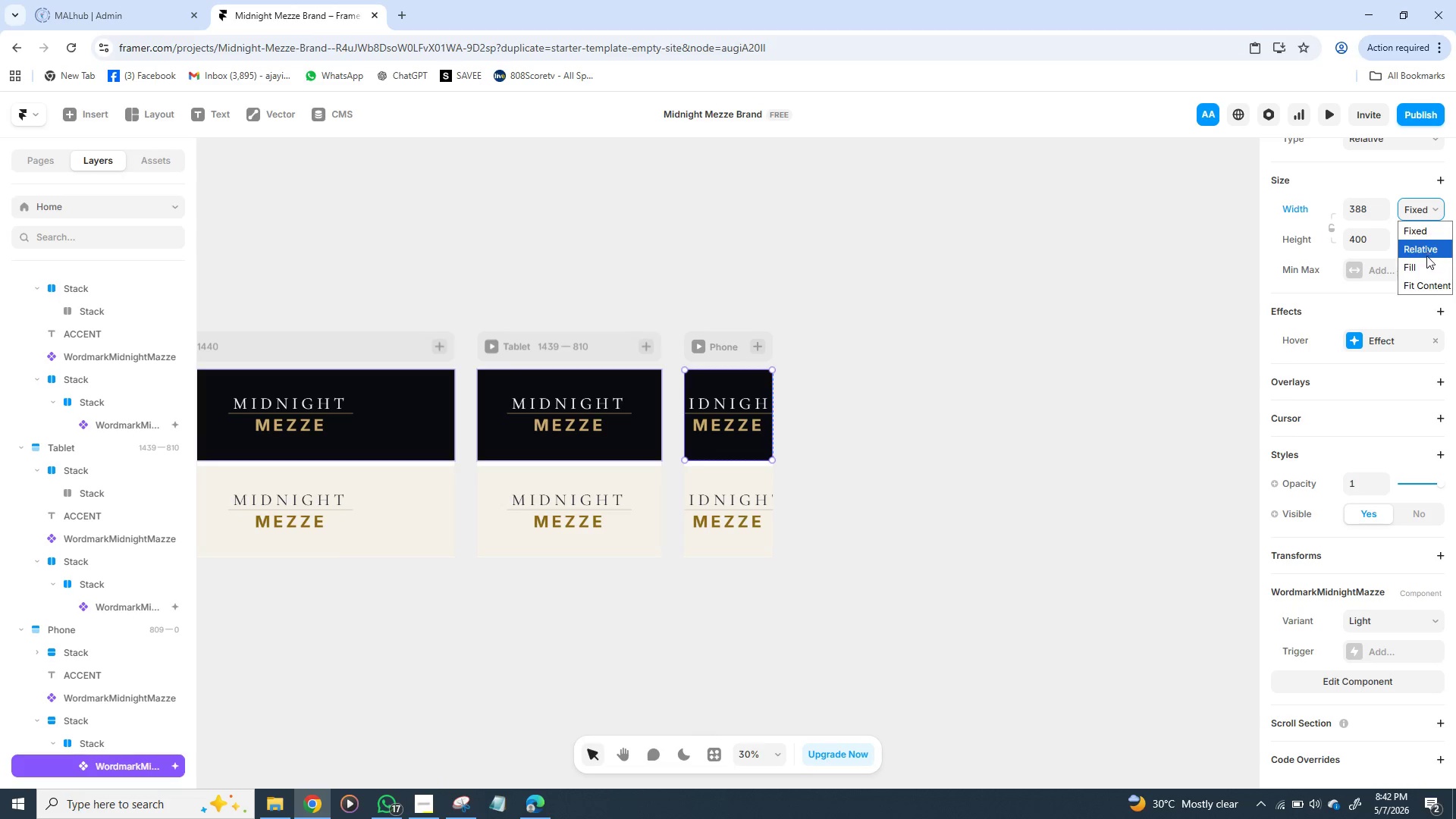 
left_click([1426, 265])
 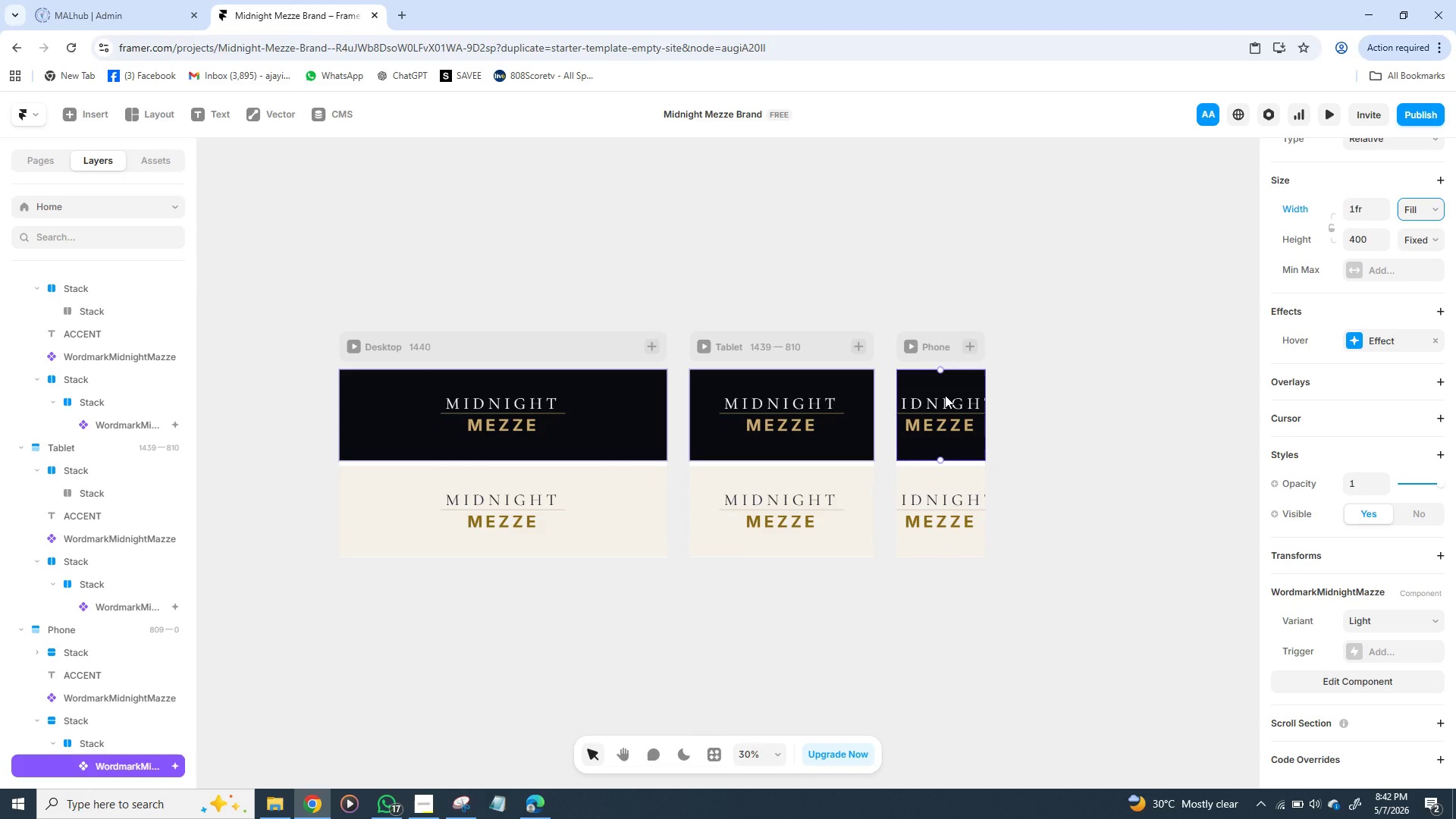 
wait(25.86)
 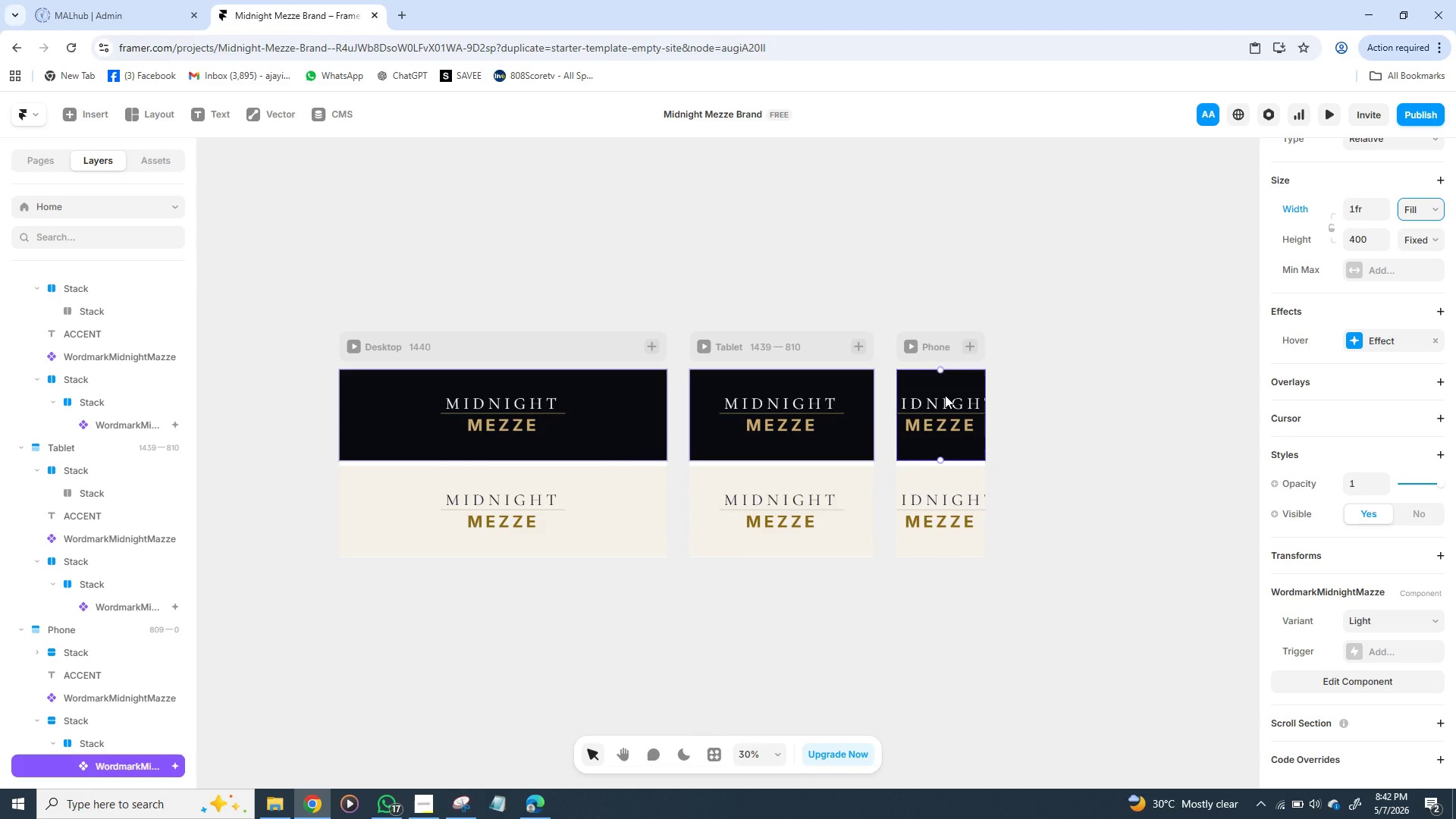 
left_click([389, 345])
 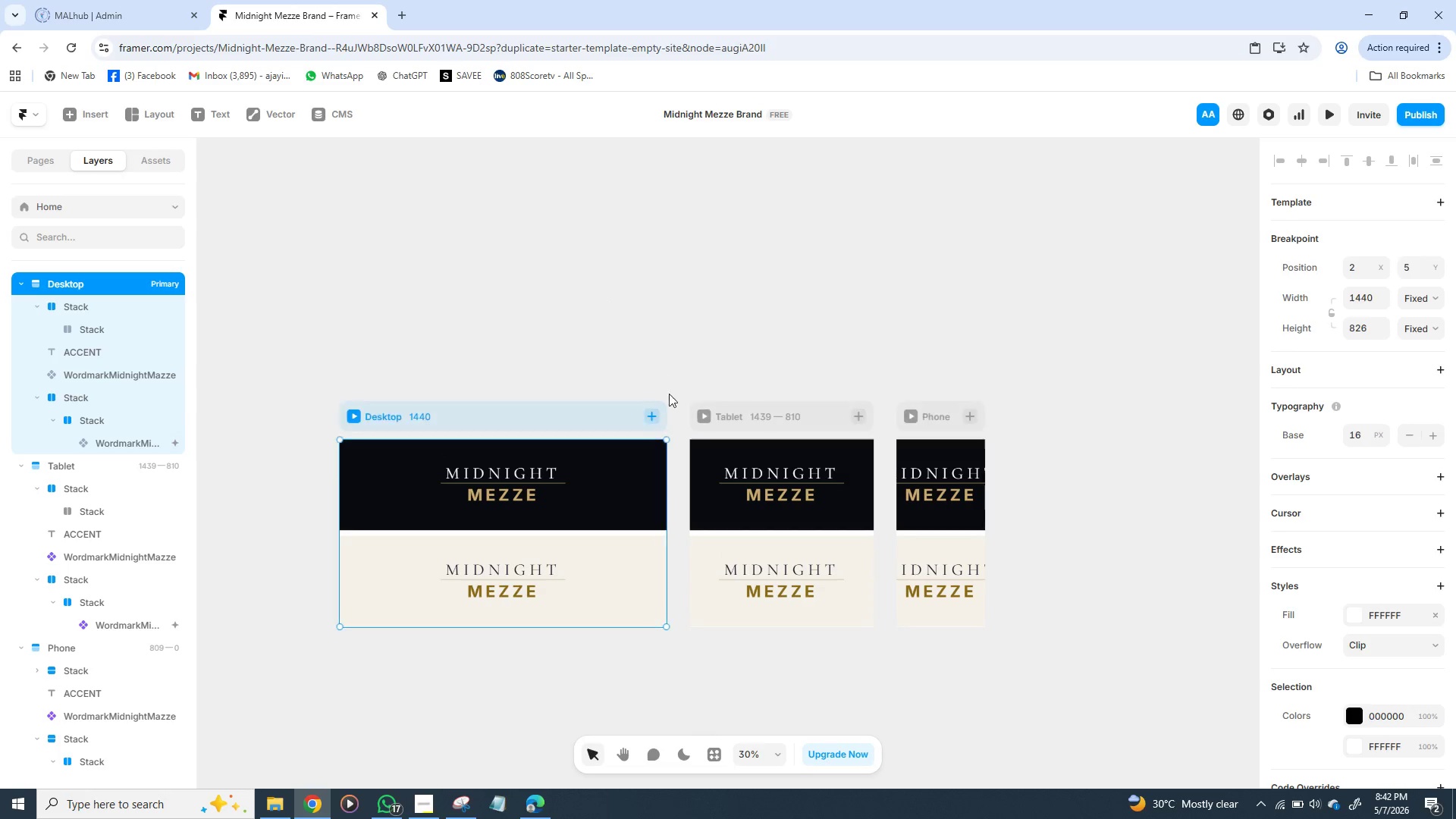 
wait(11.36)
 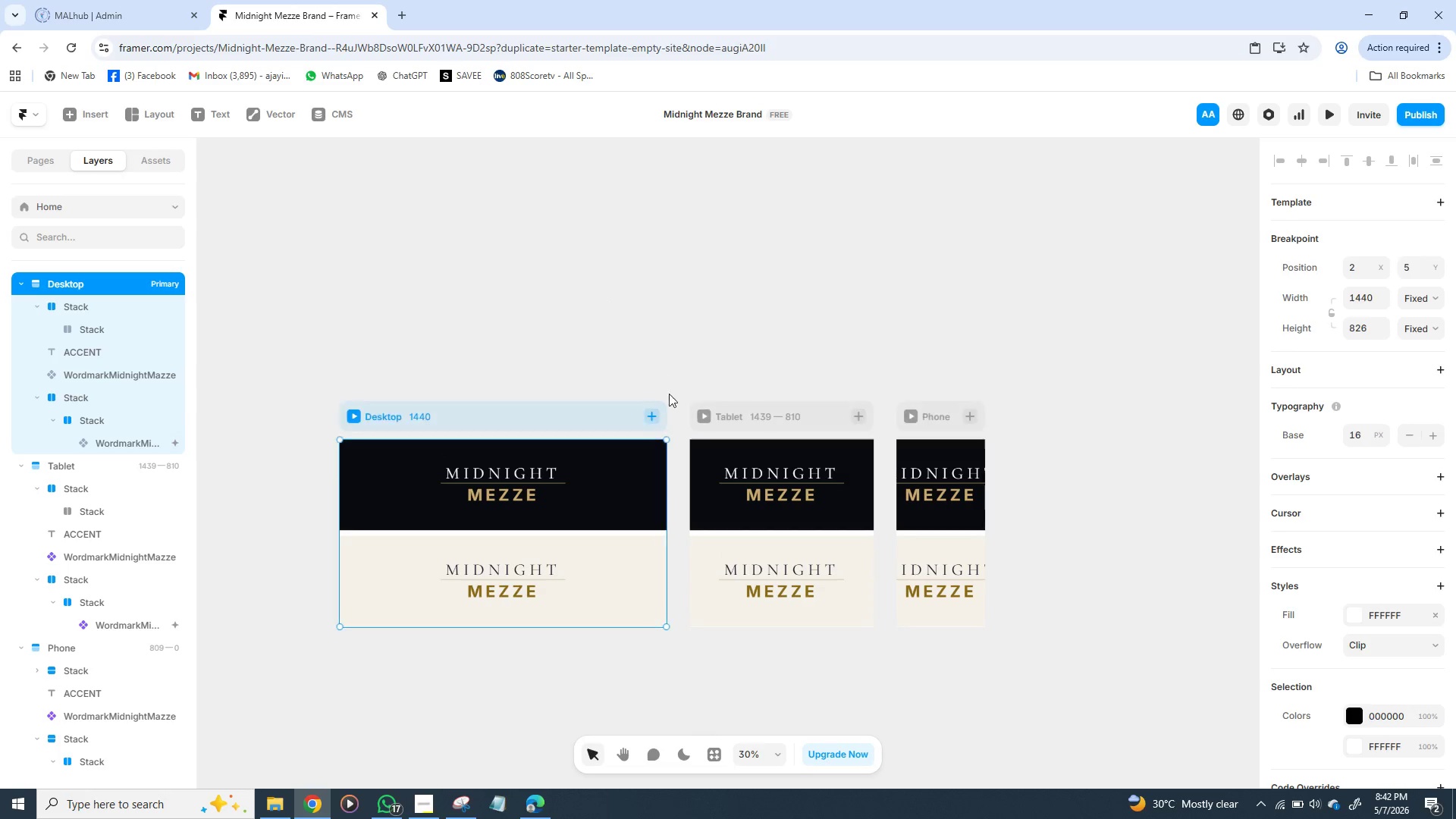 
left_click([1420, 109])
 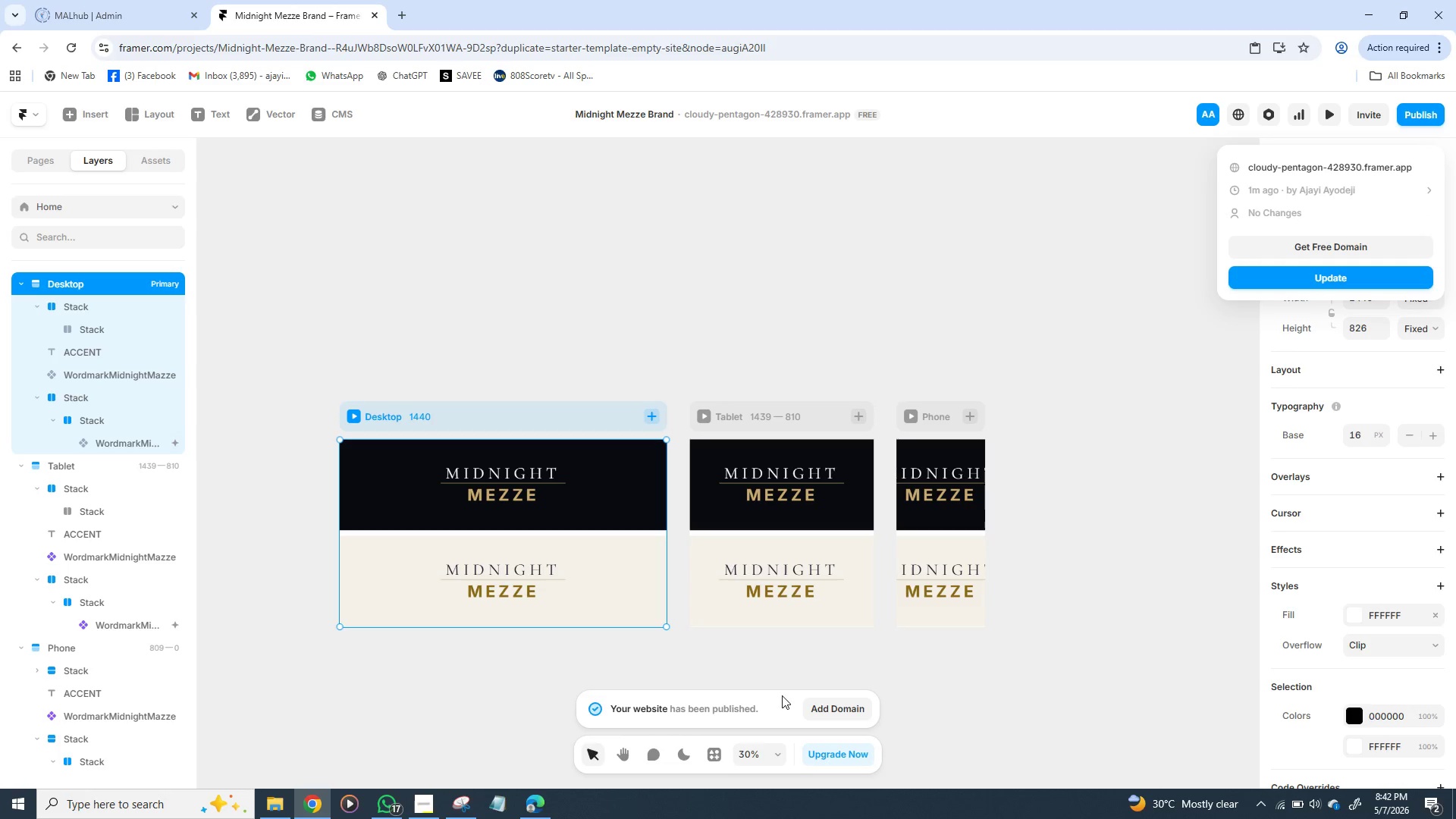 
wait(6.22)
 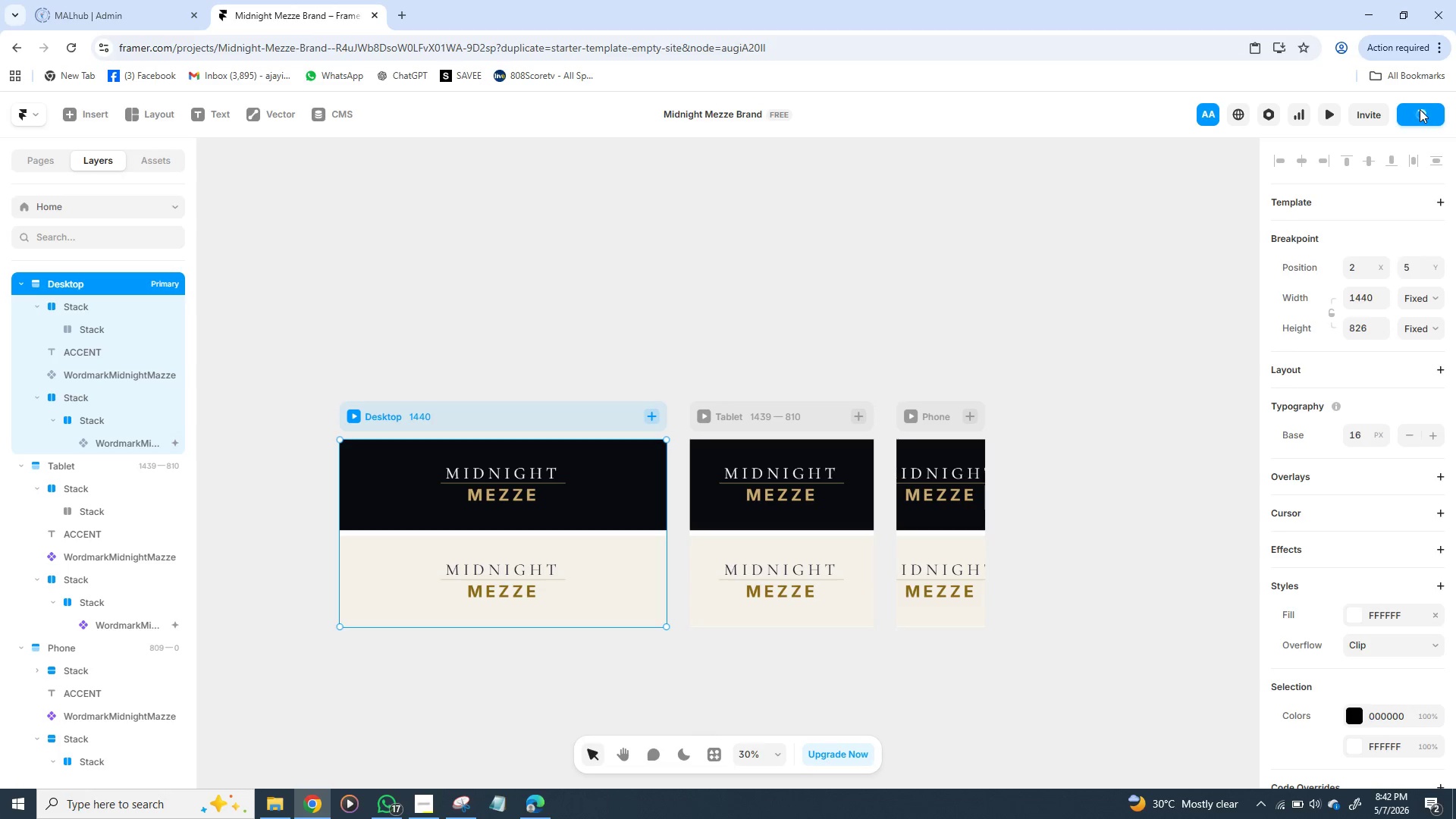 
left_click([1307, 280])
 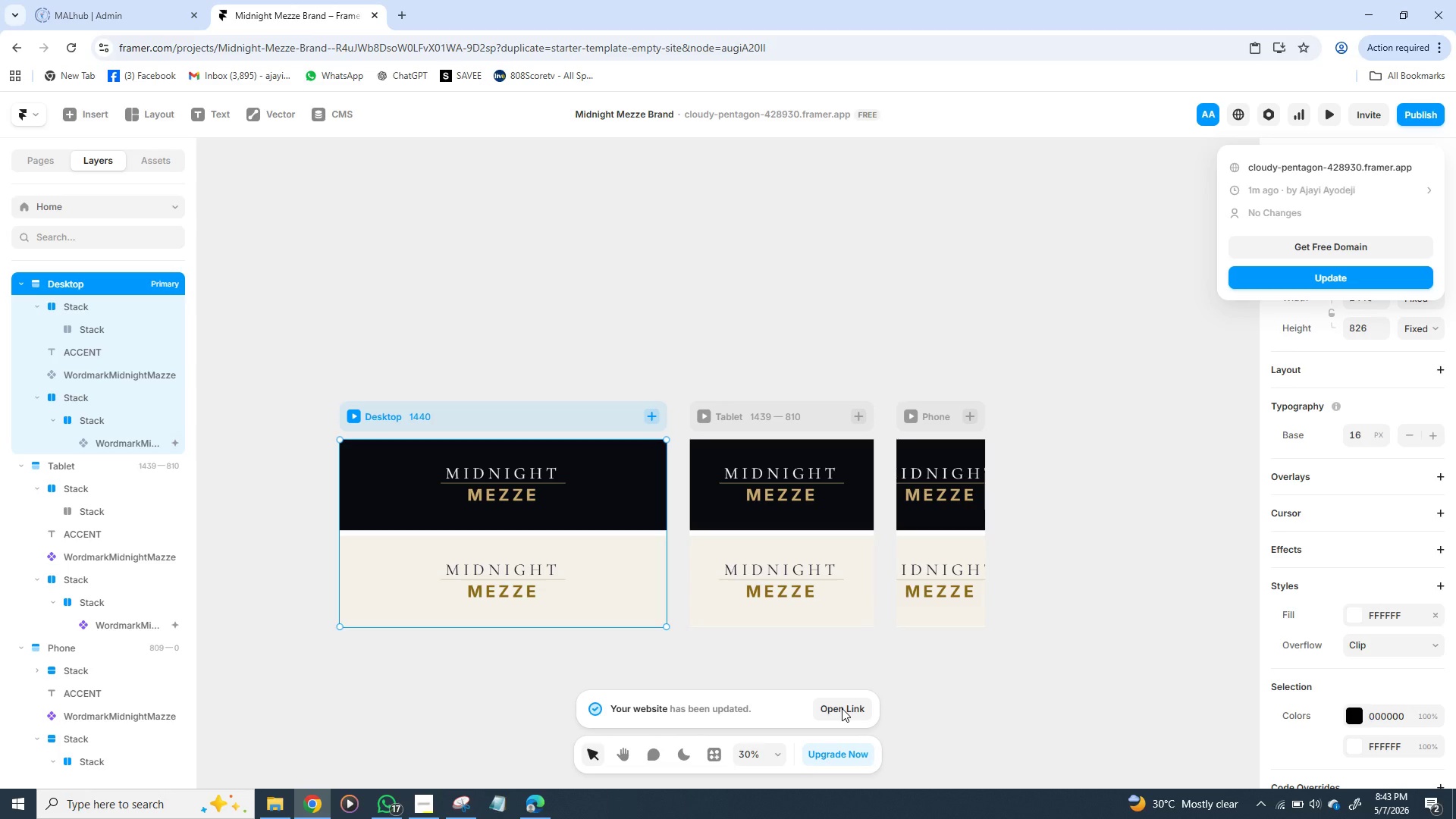 
wait(5.47)
 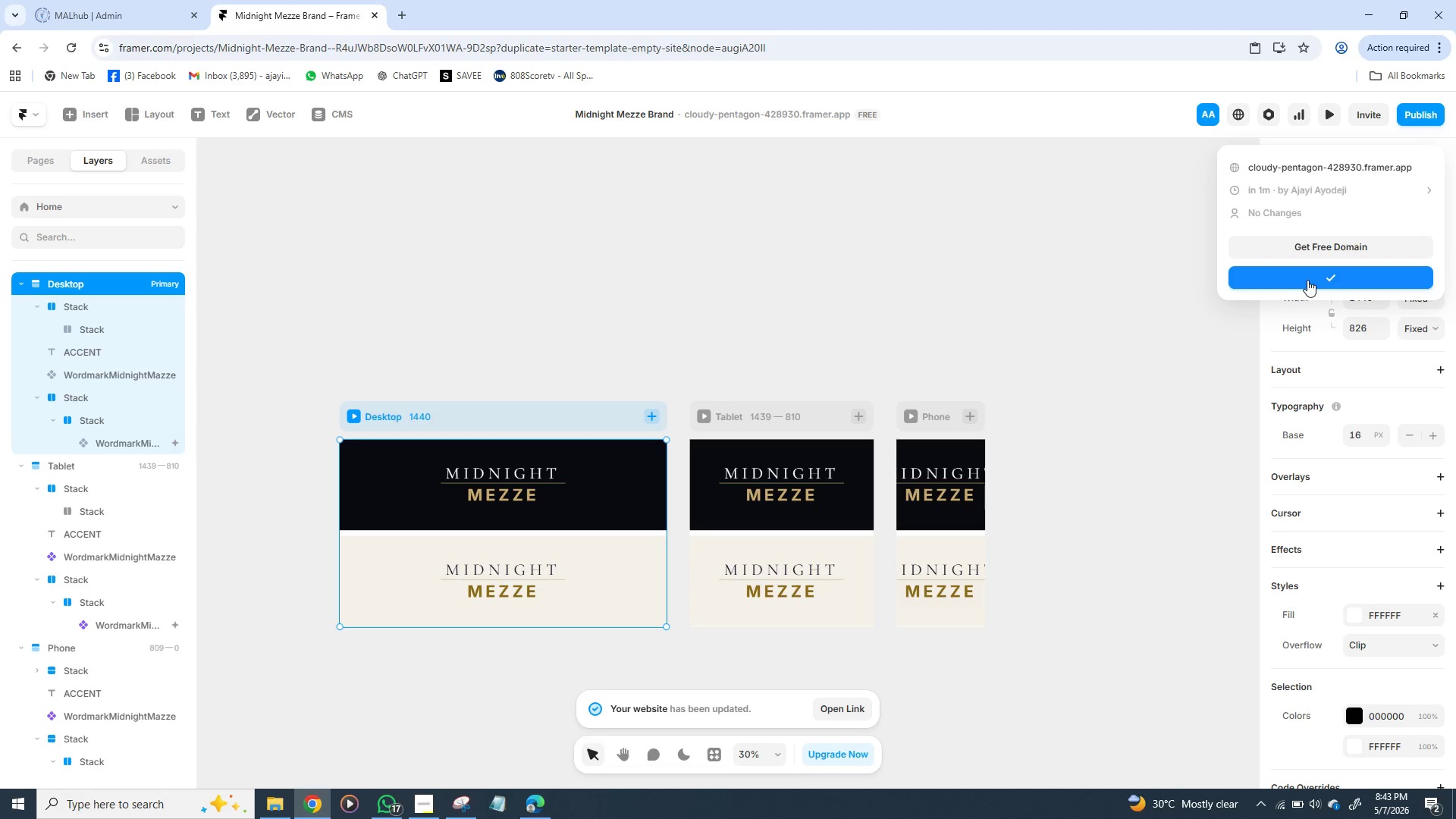 
left_click([842, 708])
 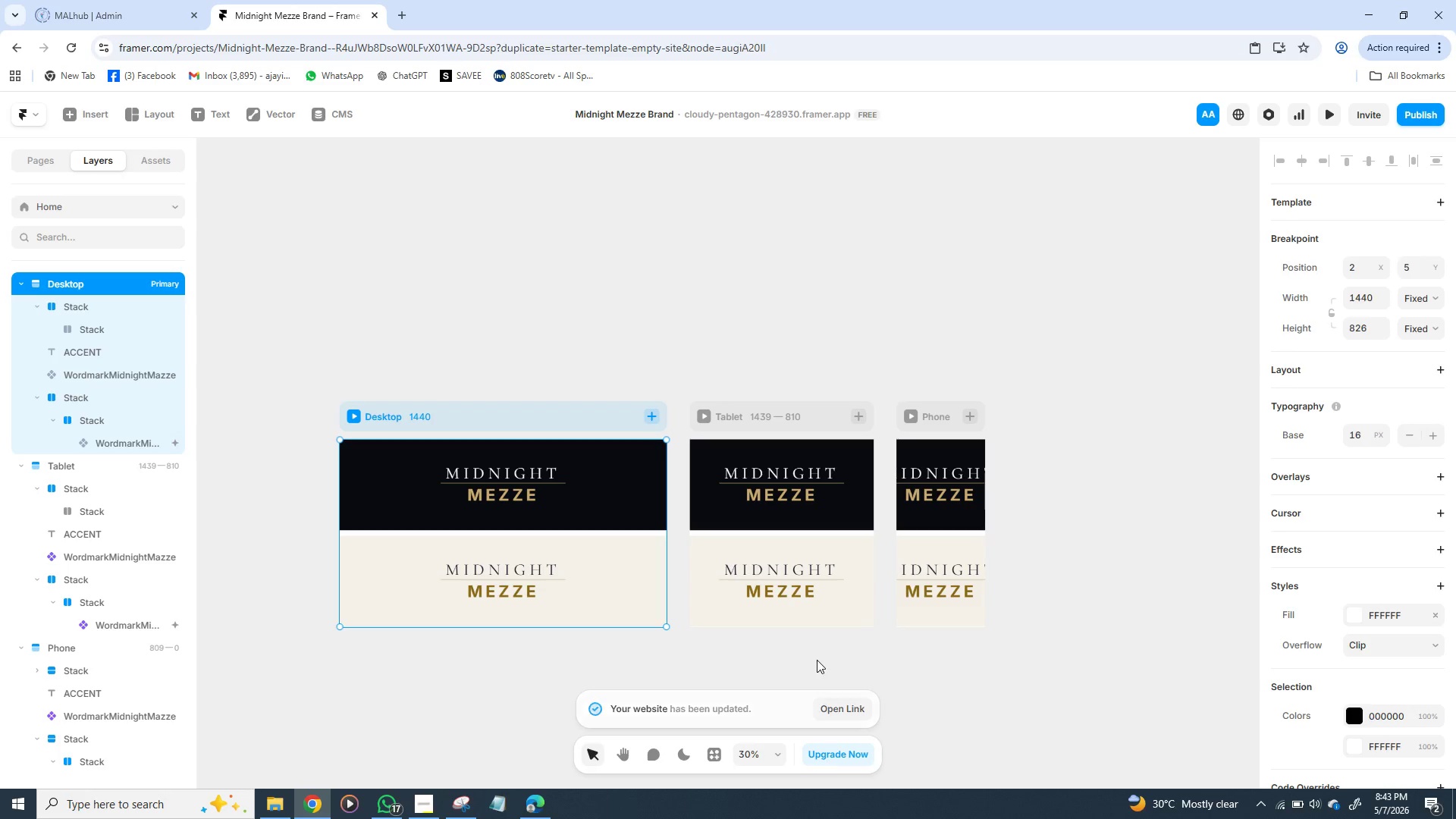 
wait(22.66)
 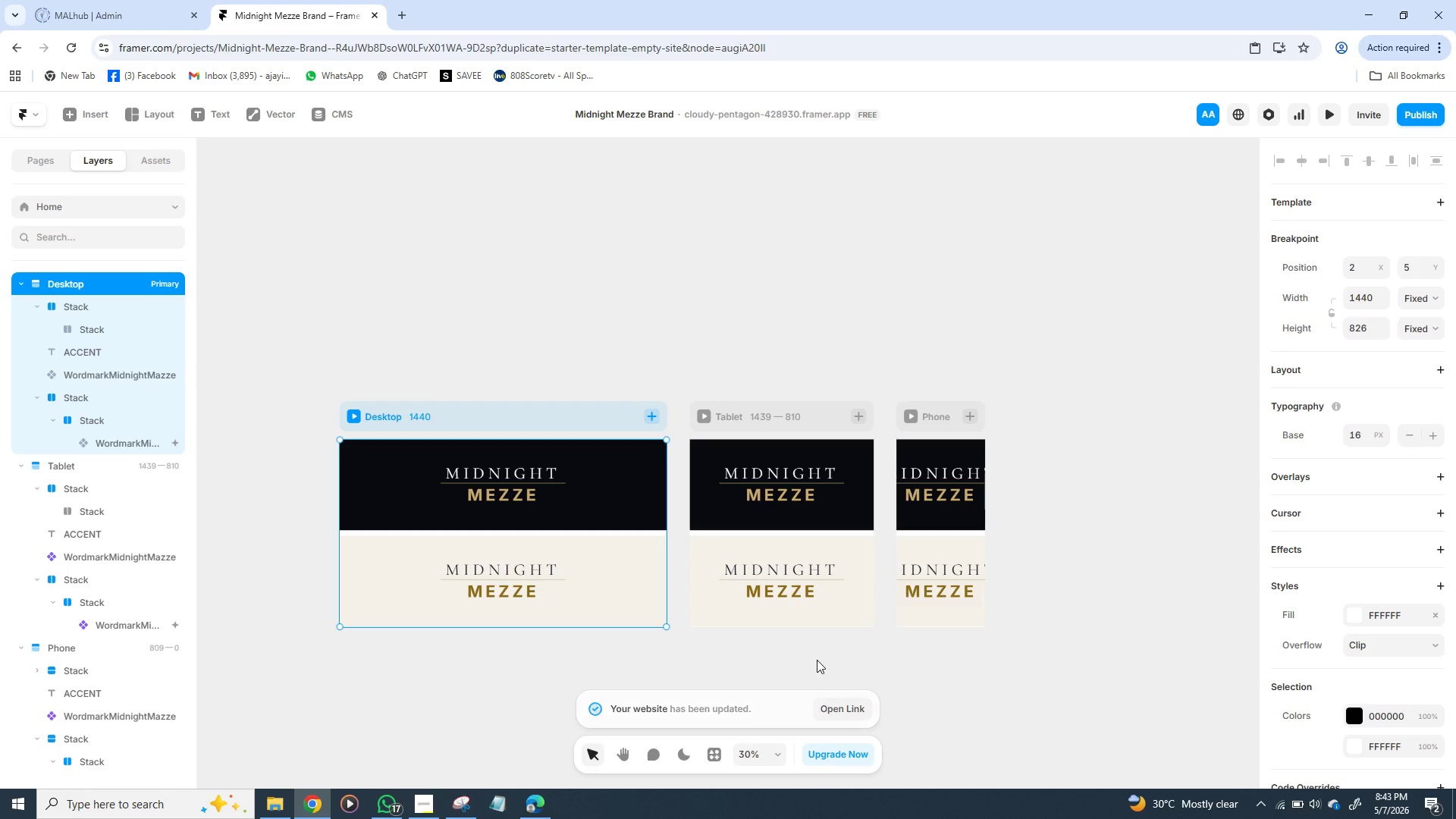 
left_click([1413, 111])
 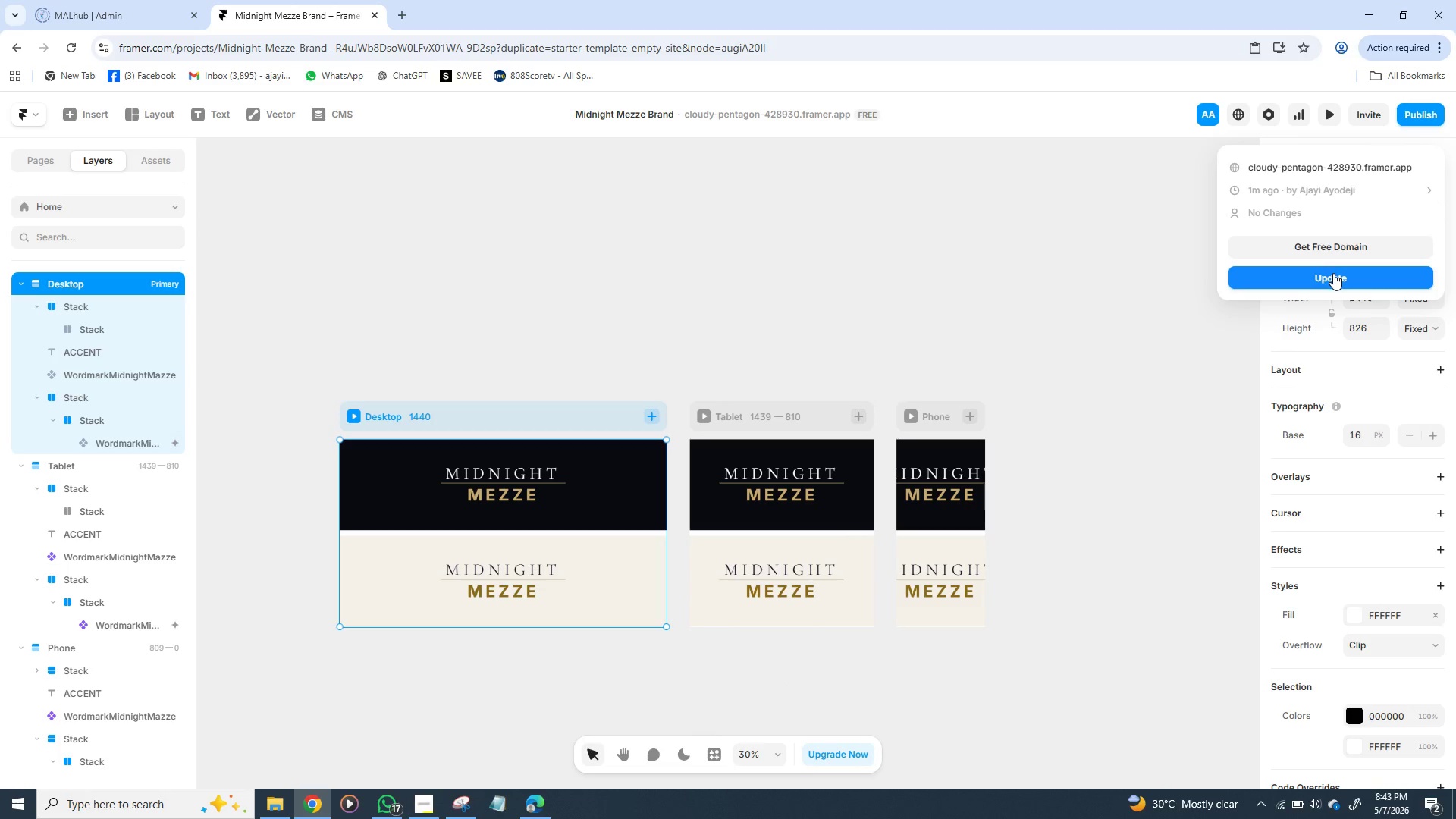 
left_click([1333, 273])
 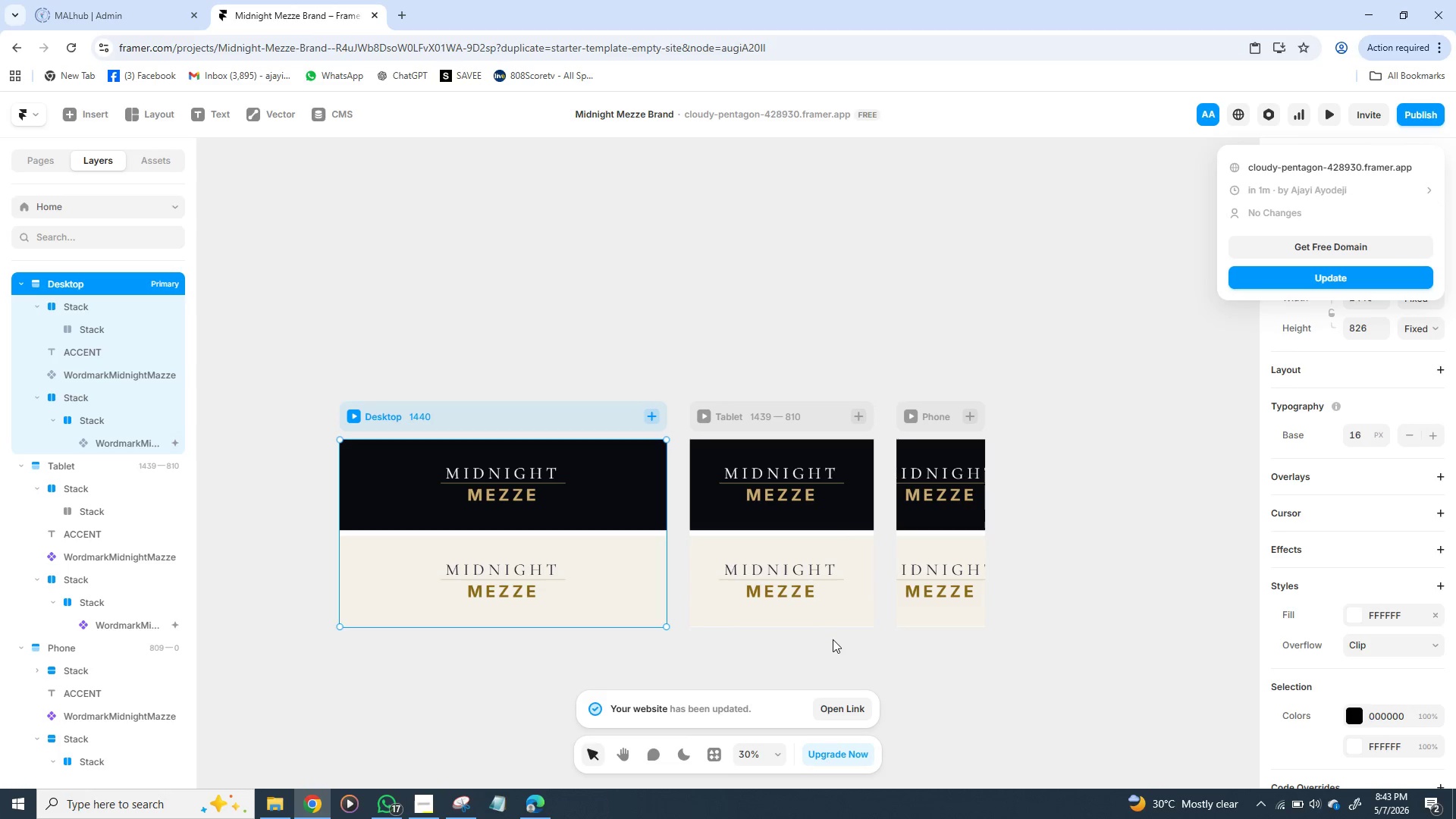 
left_click([838, 711])
 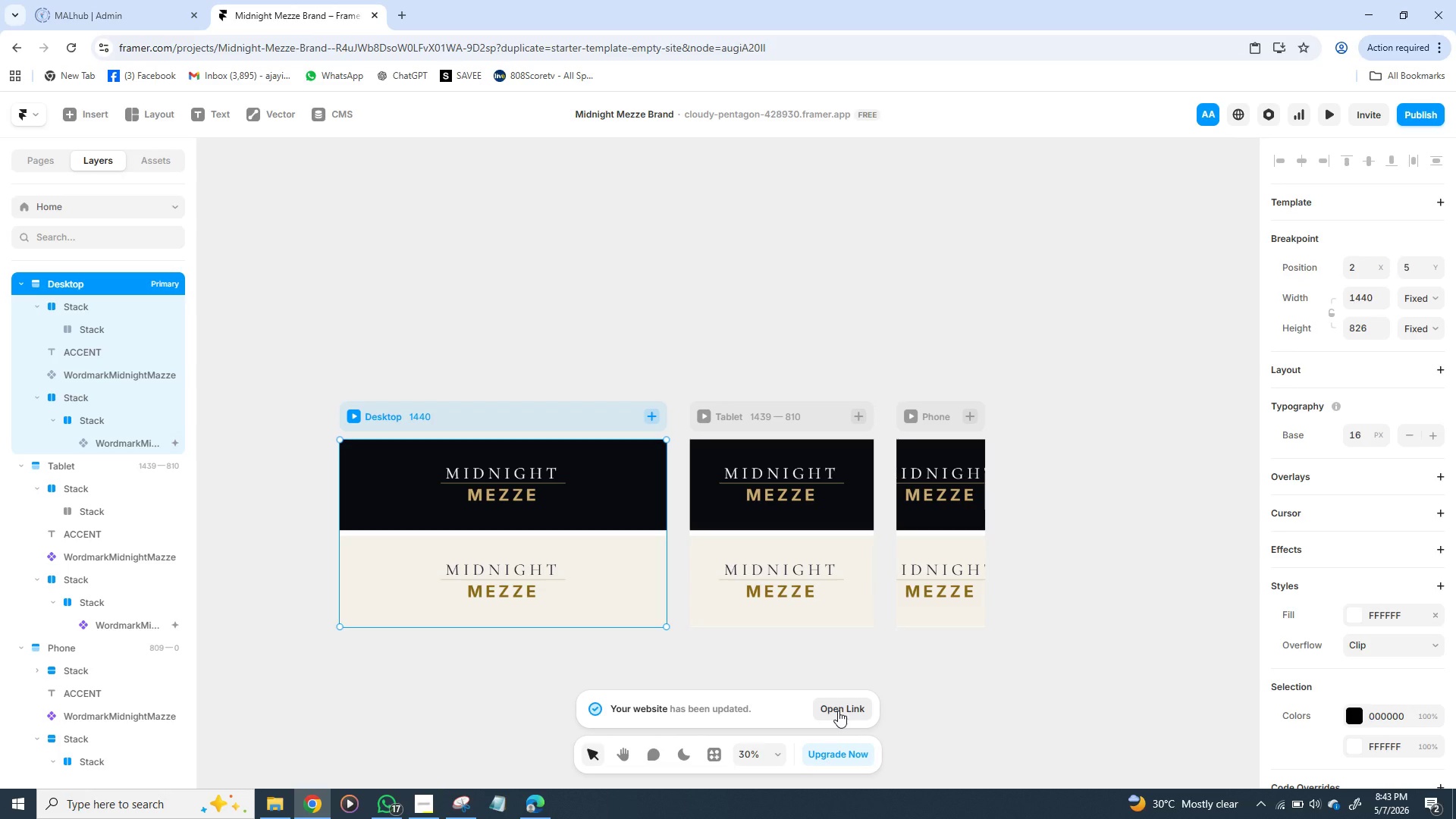 
left_click([838, 711])
 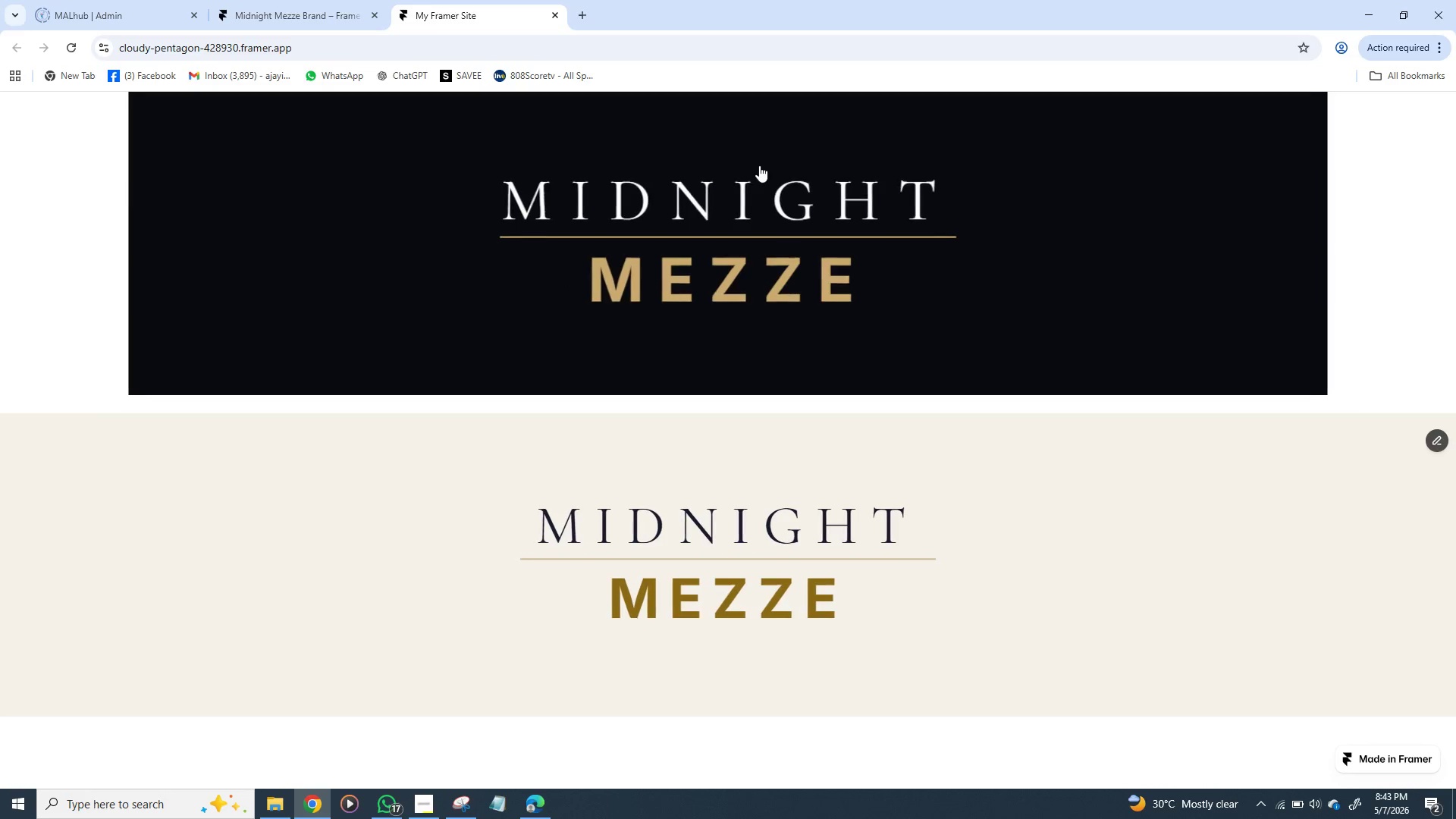 
wait(24.99)
 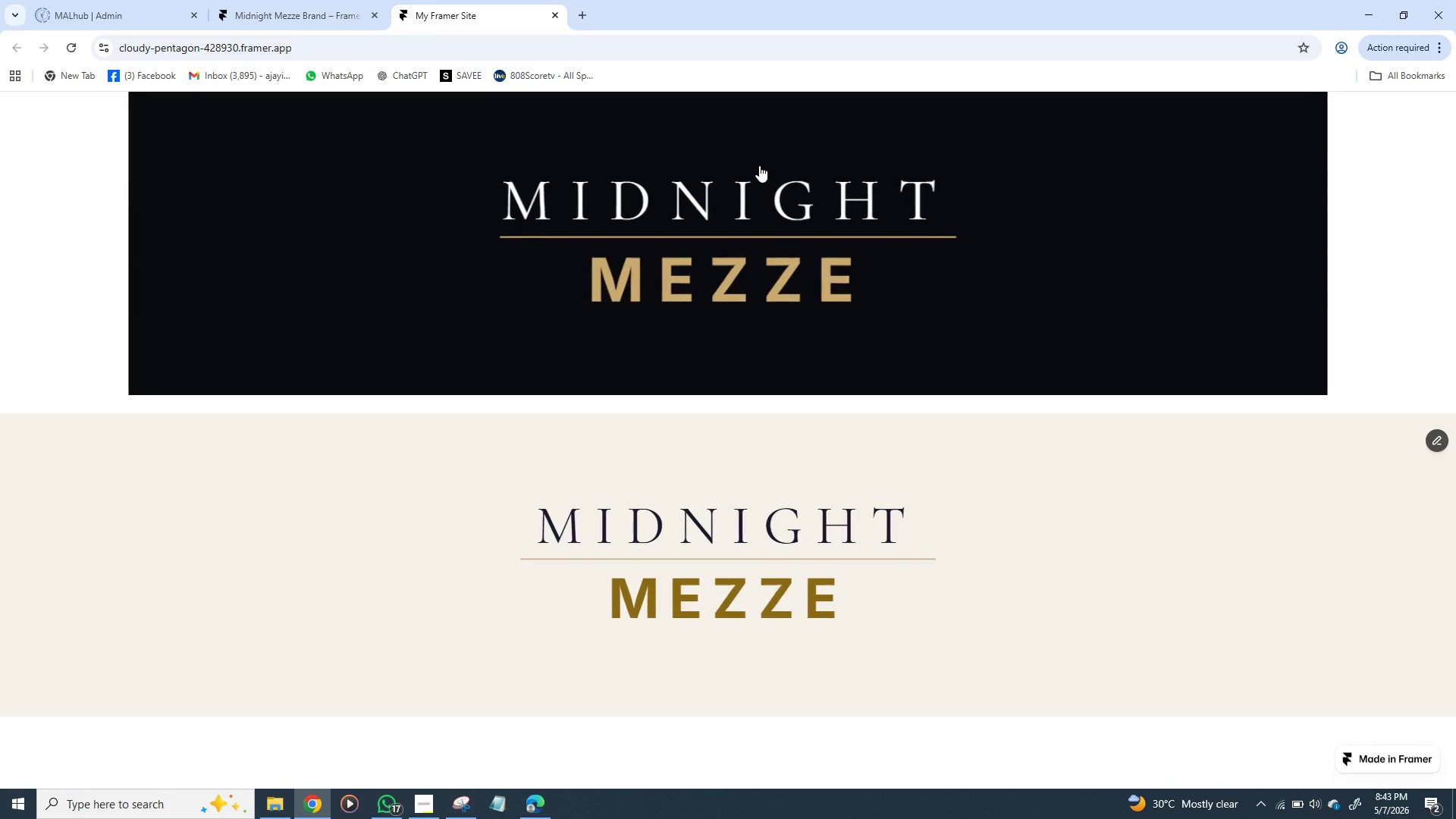 
left_click([298, 16])
 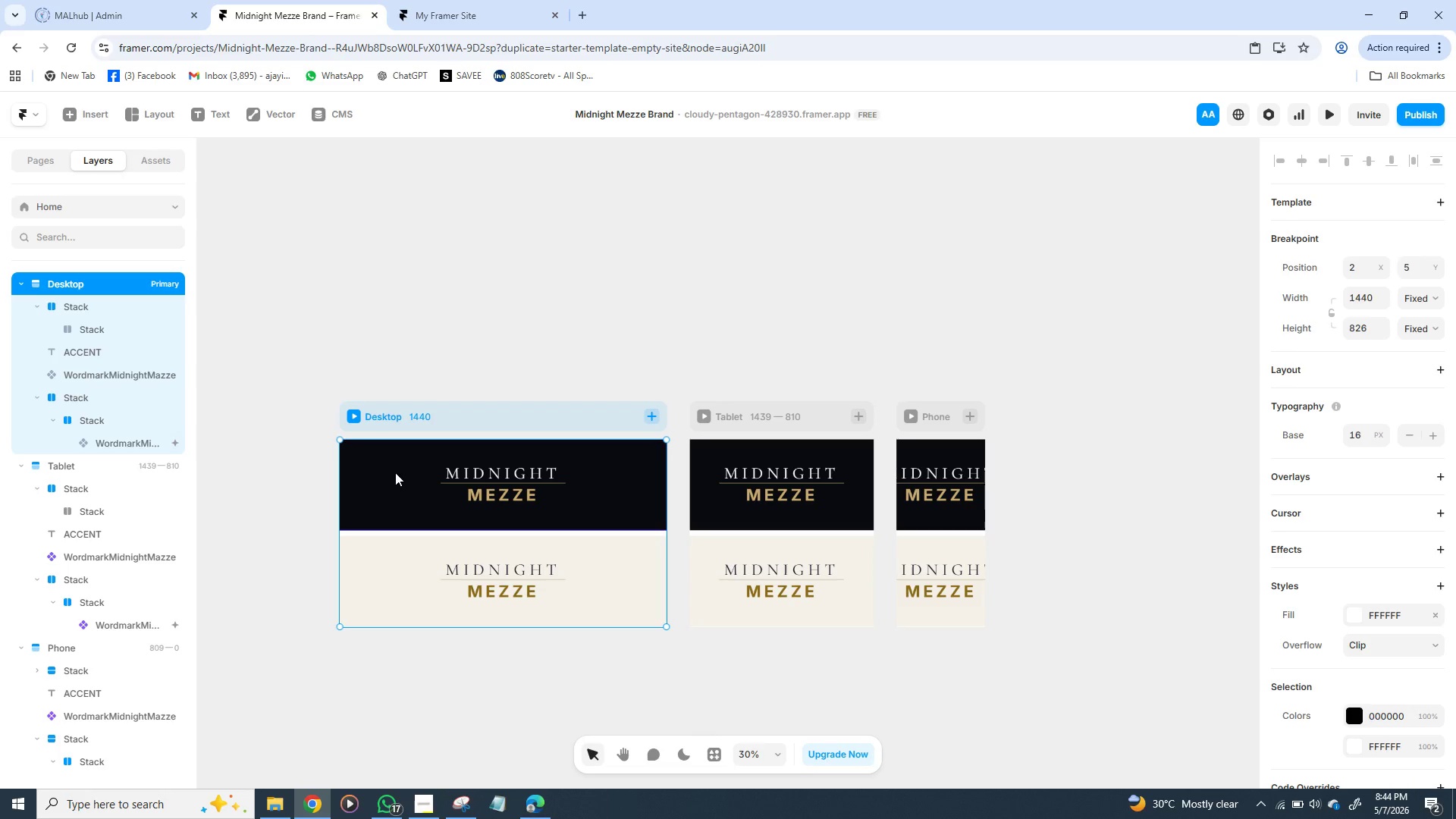 
left_click([390, 480])
 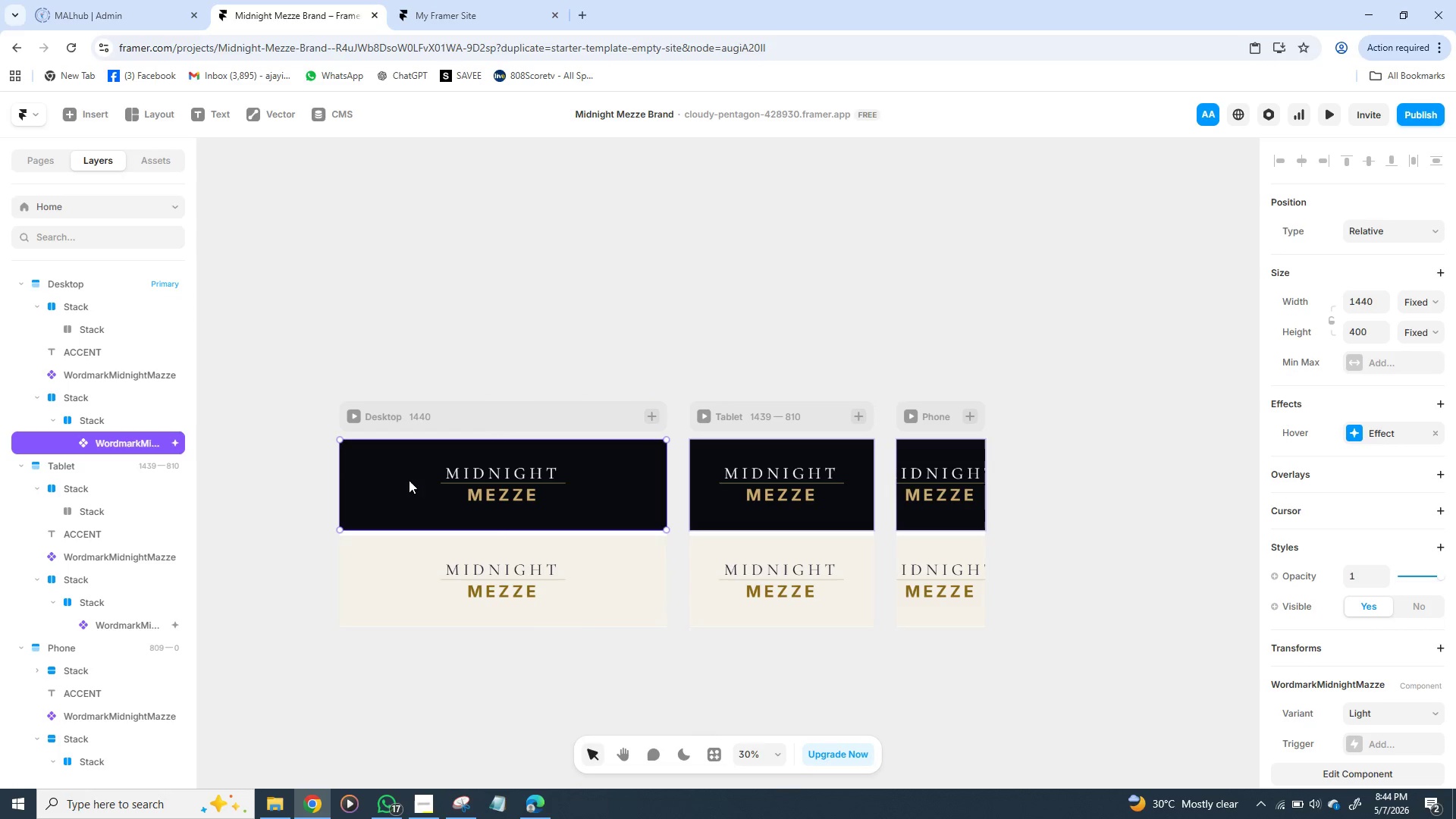 
double_click([409, 480])
 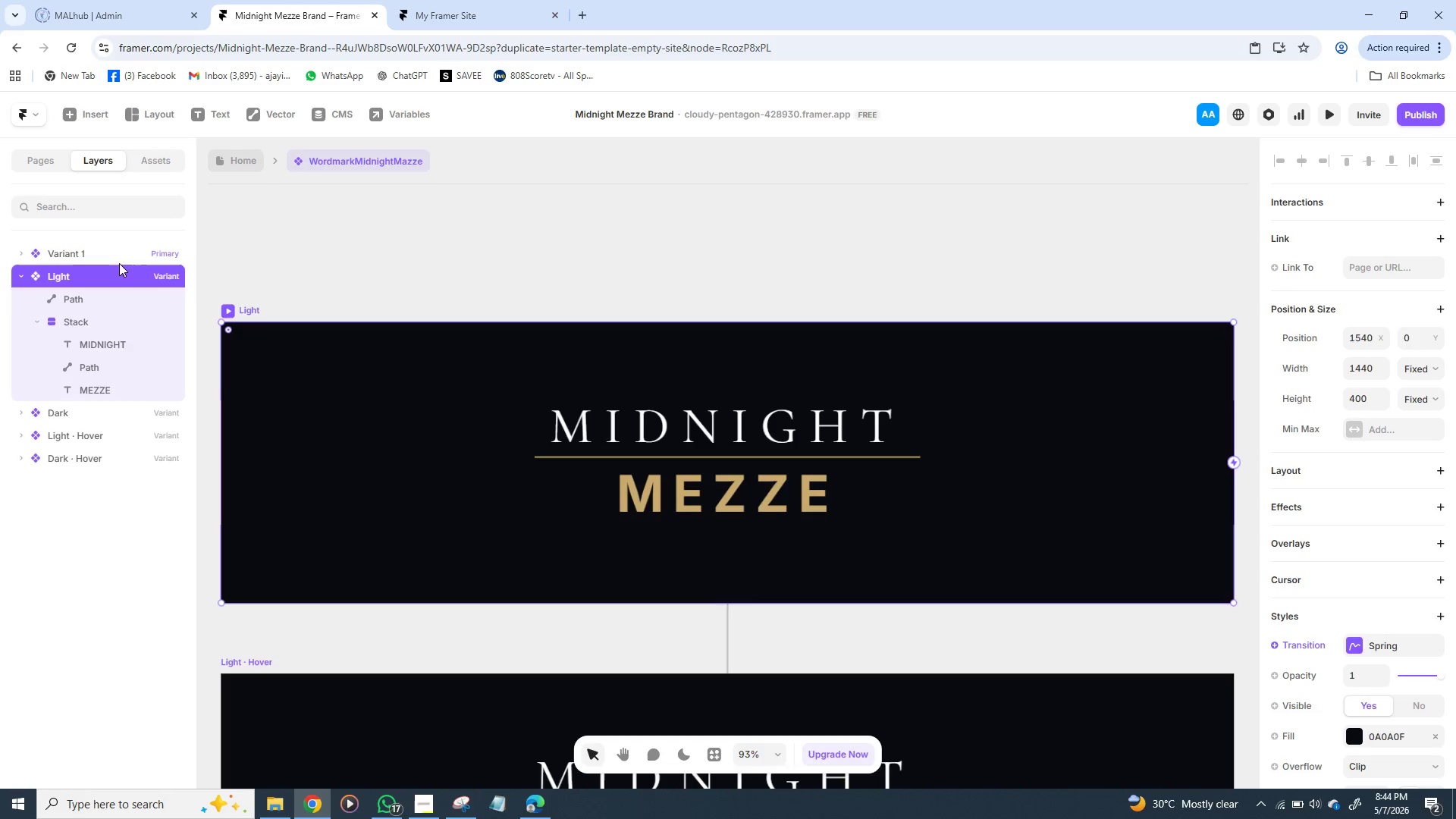 
wait(6.16)
 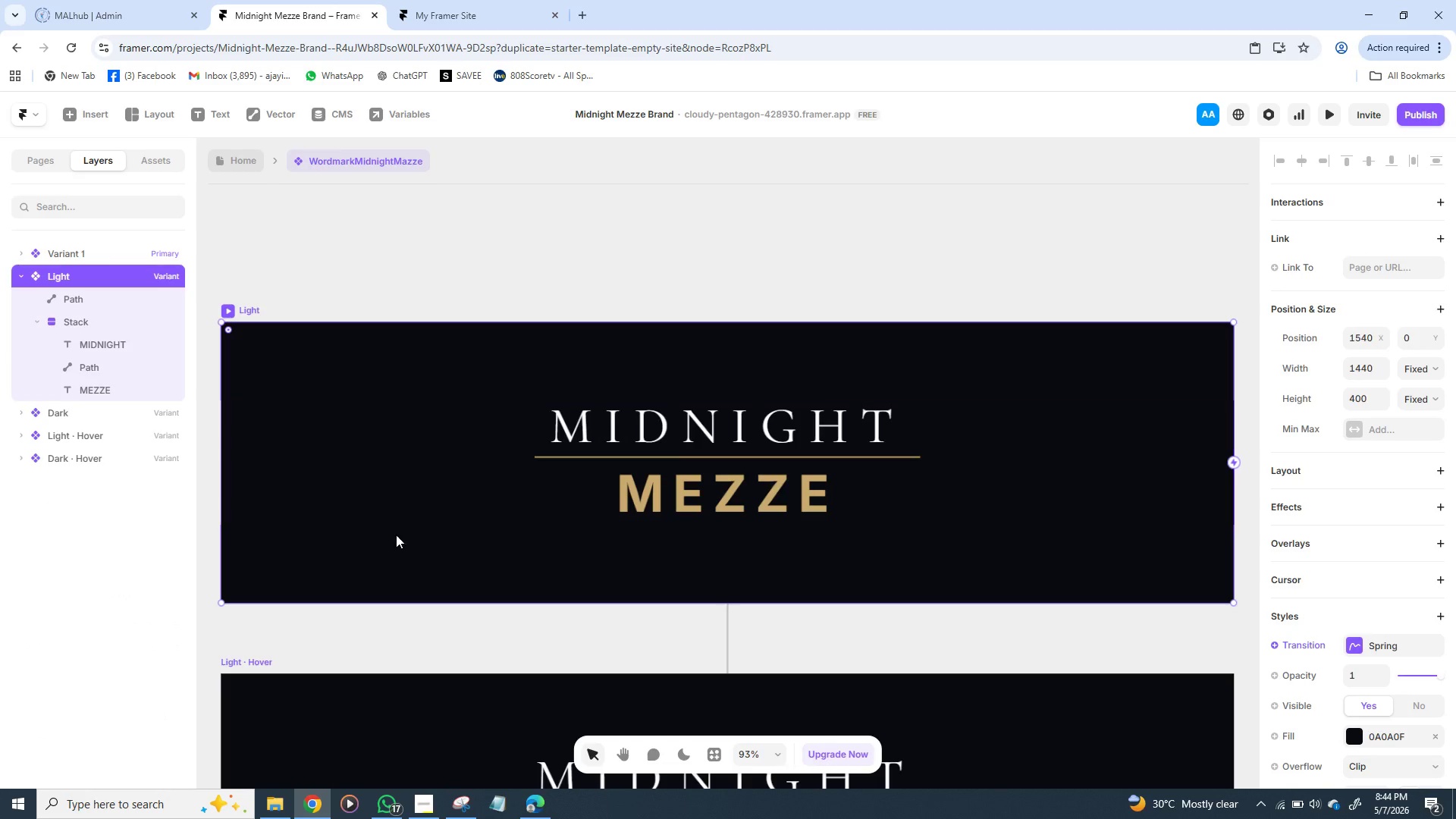 
left_click([237, 158])
 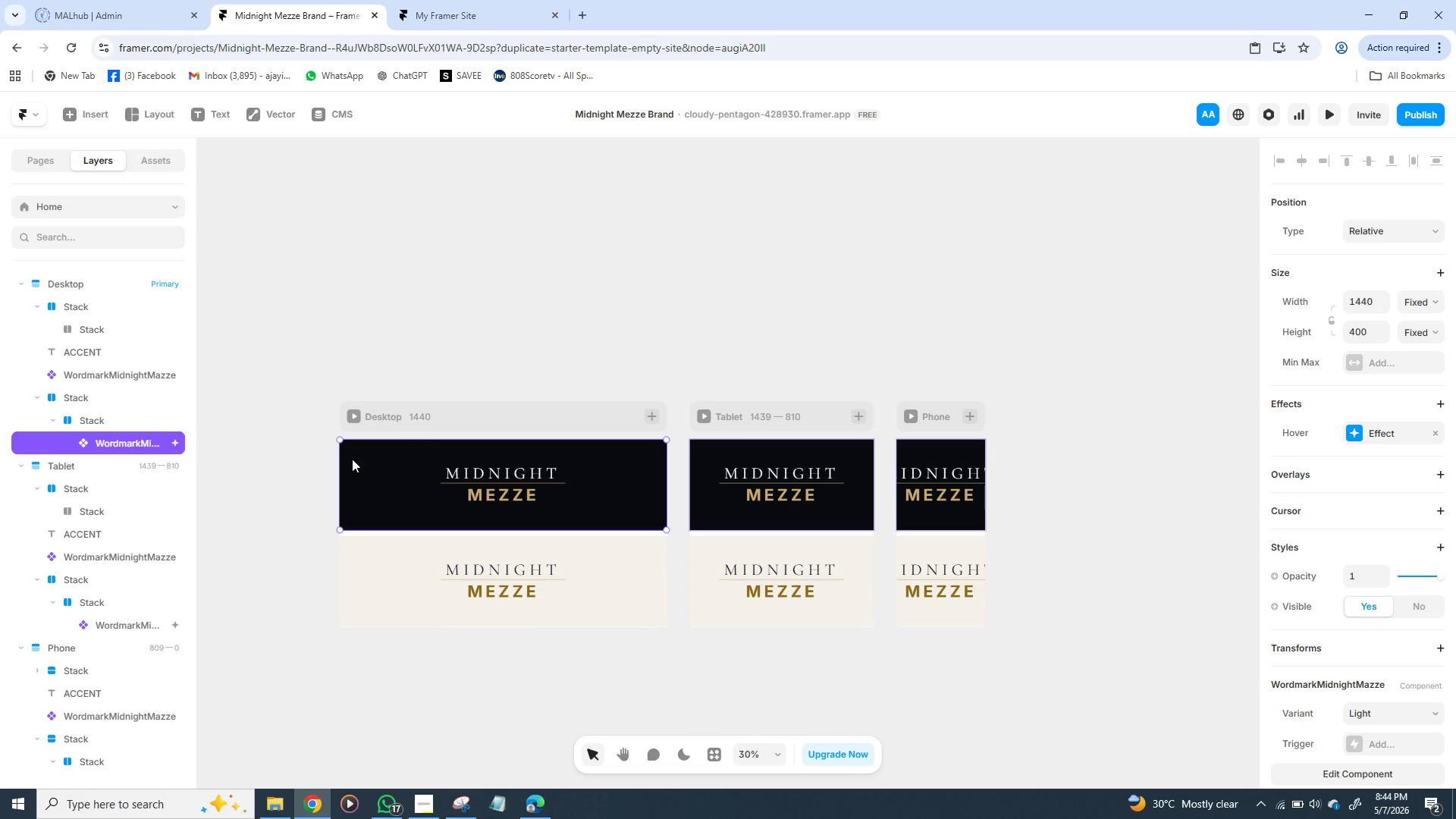 
wait(5.27)
 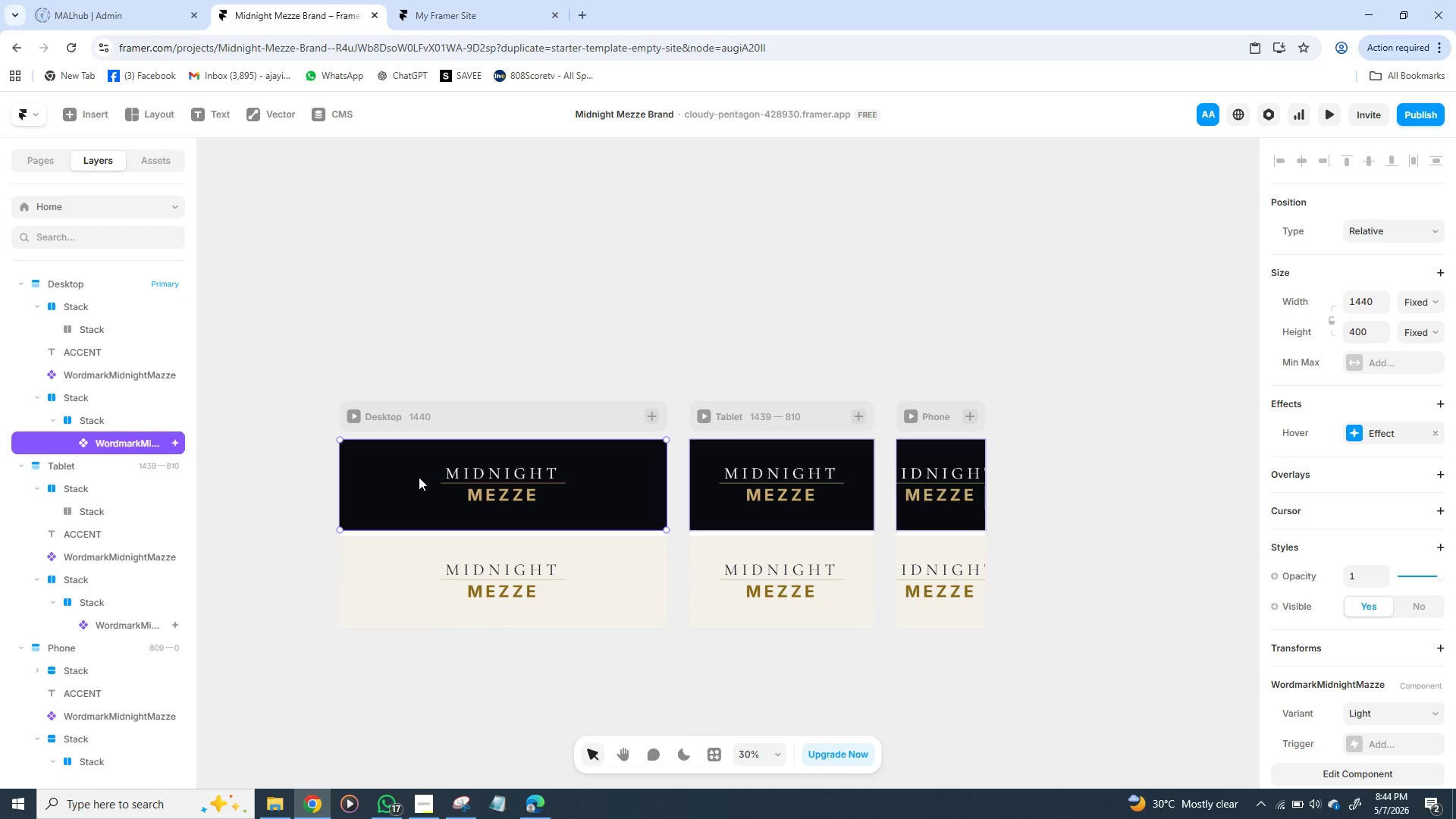 
left_click([353, 458])
 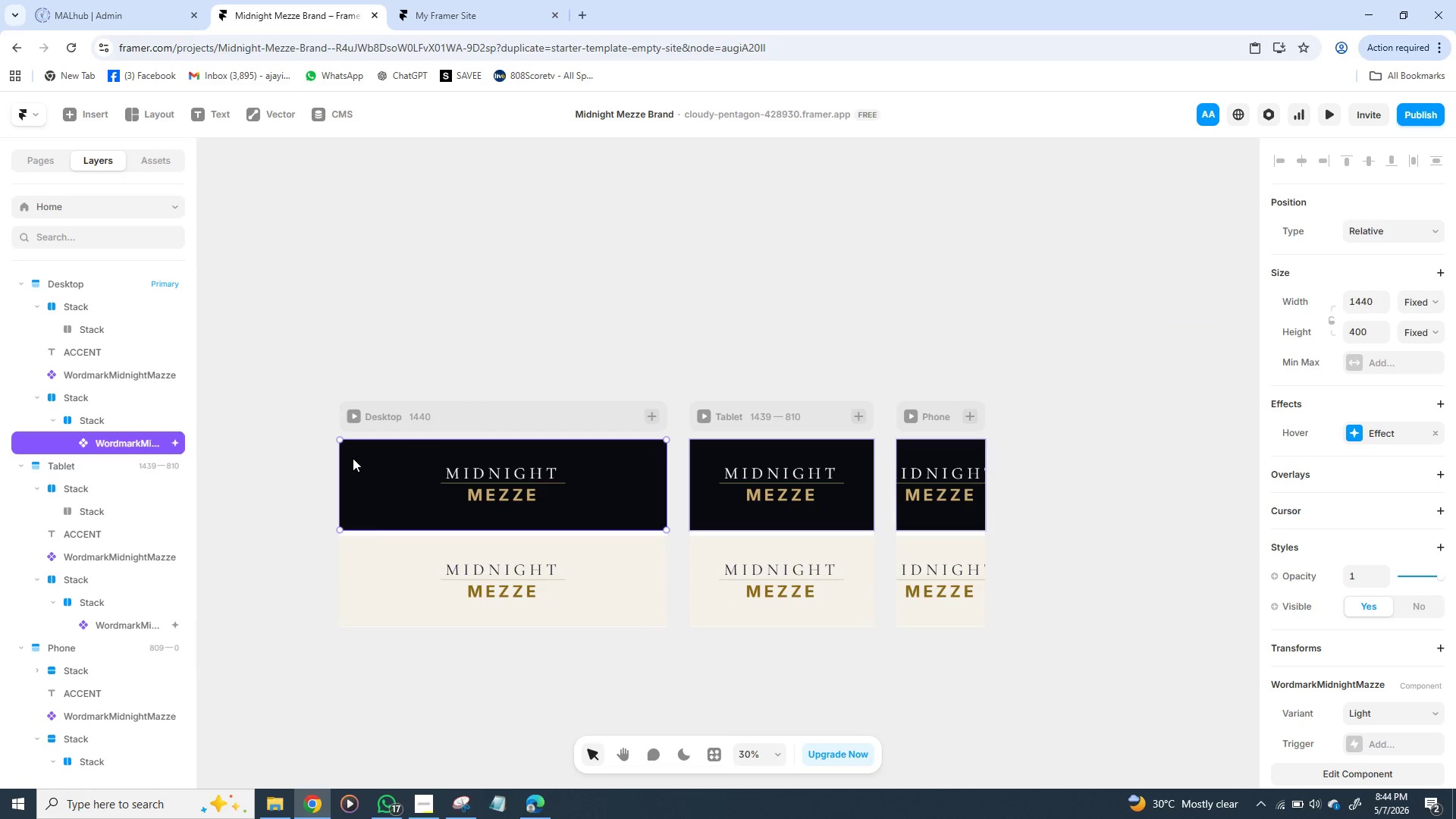 
wait(11.3)
 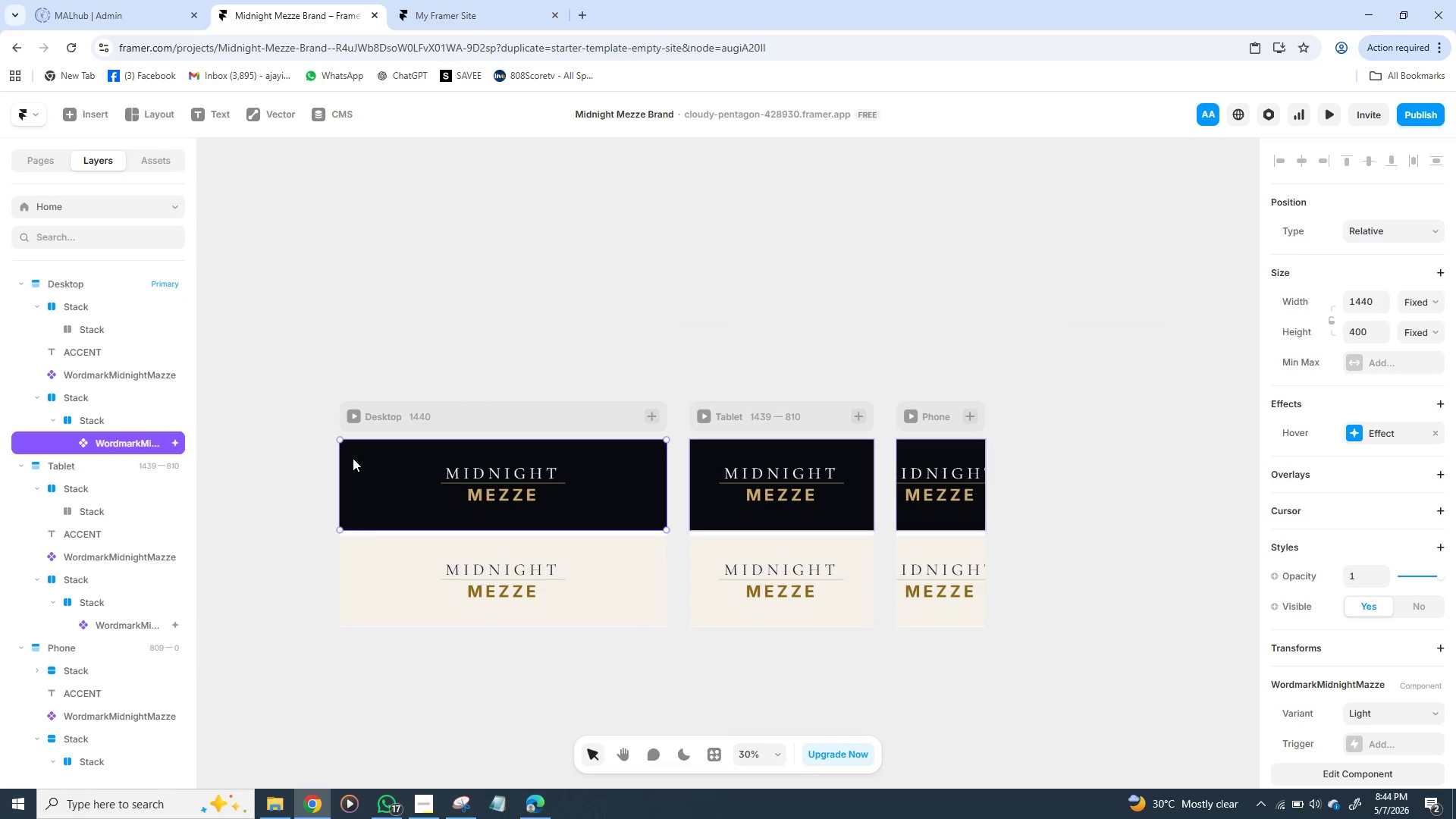 
left_click([419, 585])
 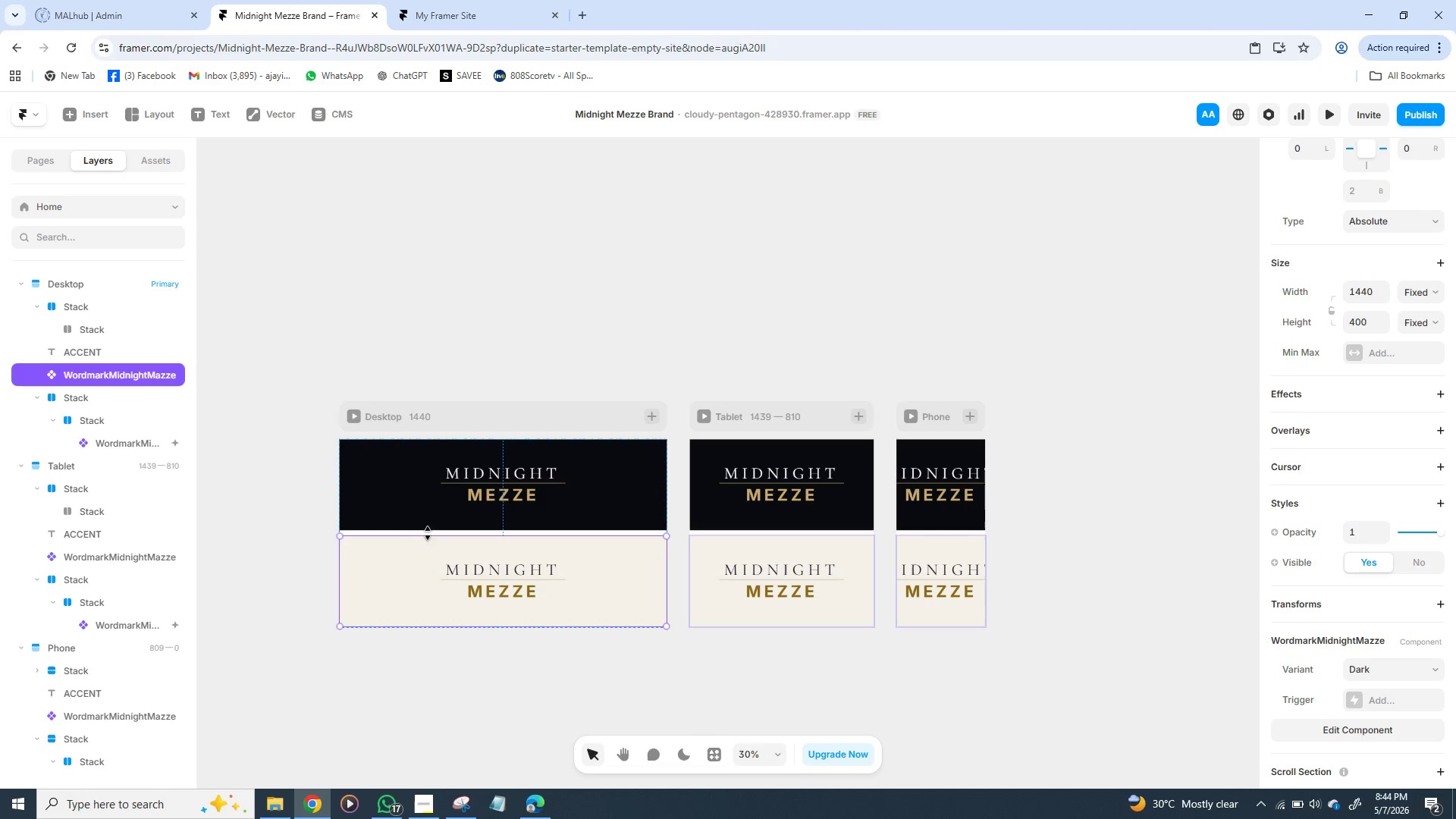 
left_click([422, 507])
 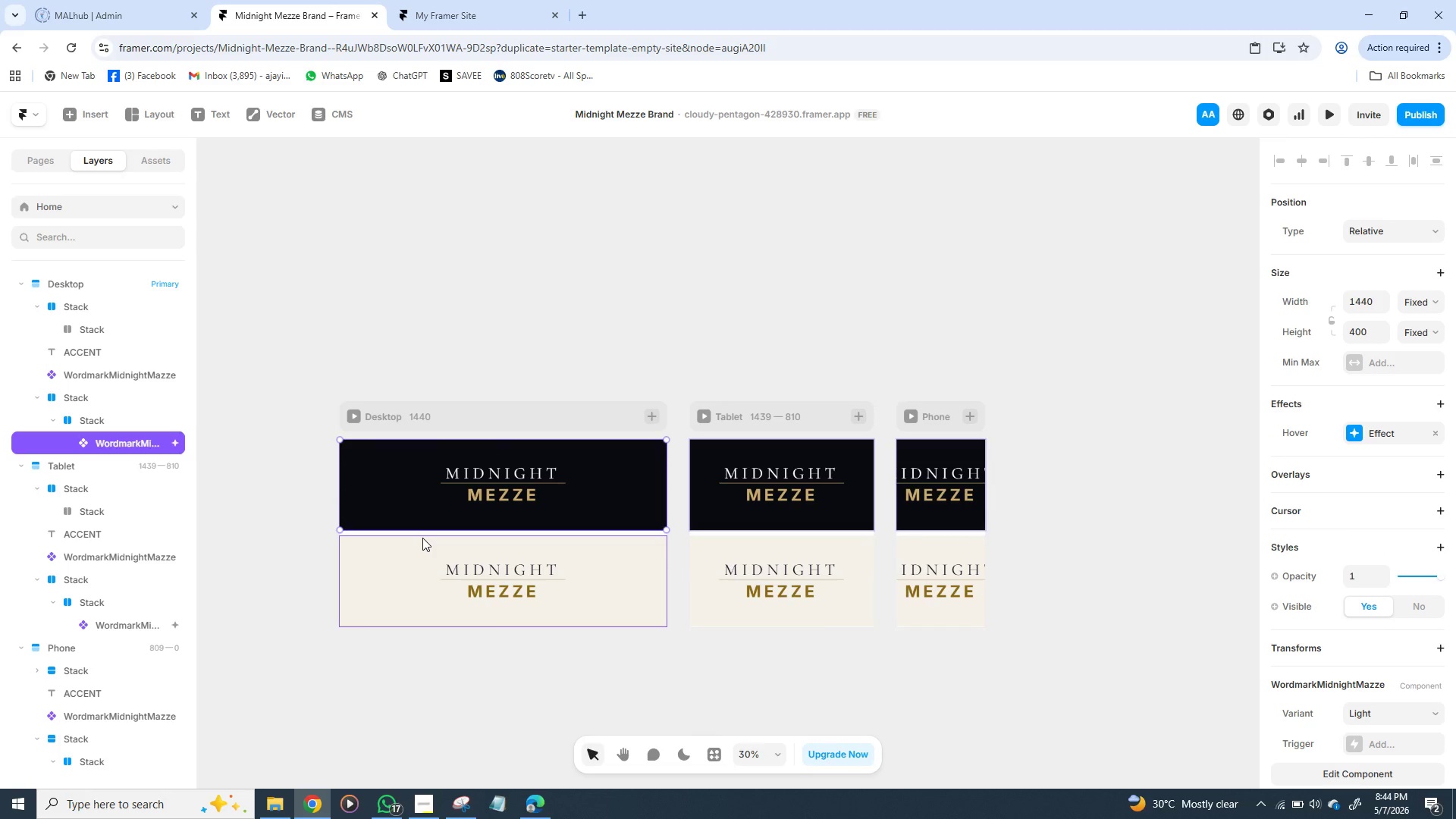 
left_click([422, 553])
 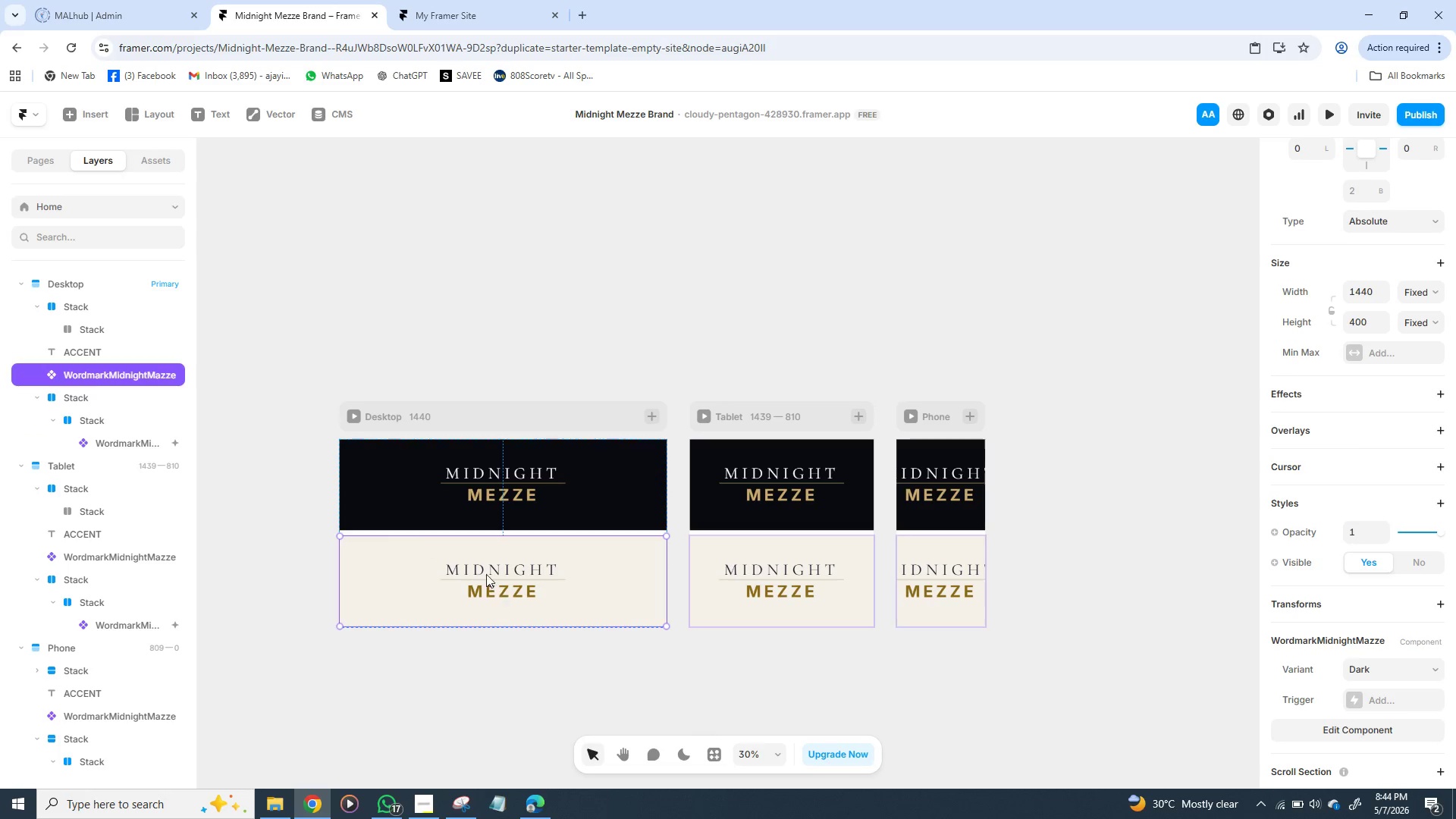 
wait(5.19)
 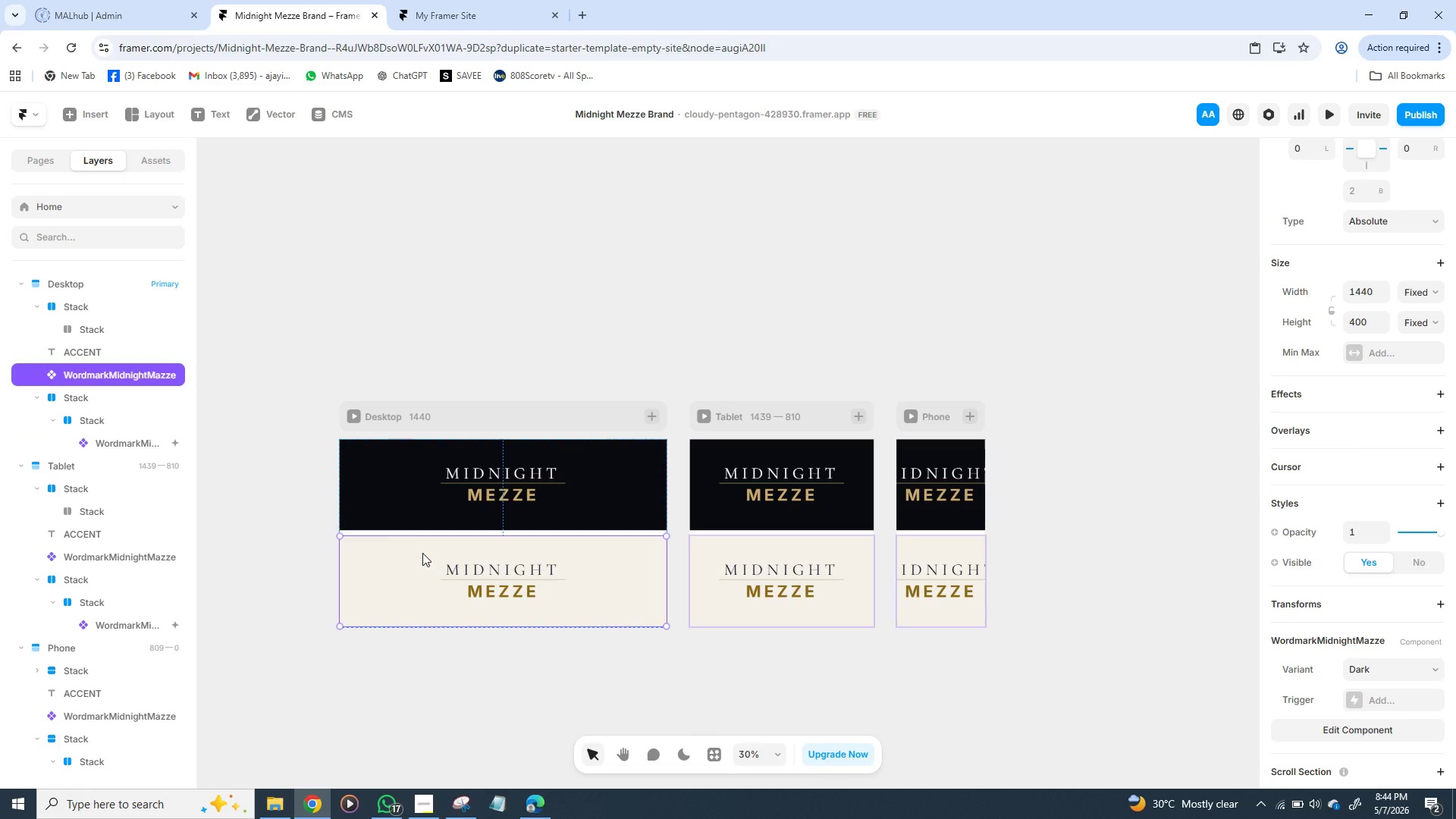 
left_click([487, 573])
 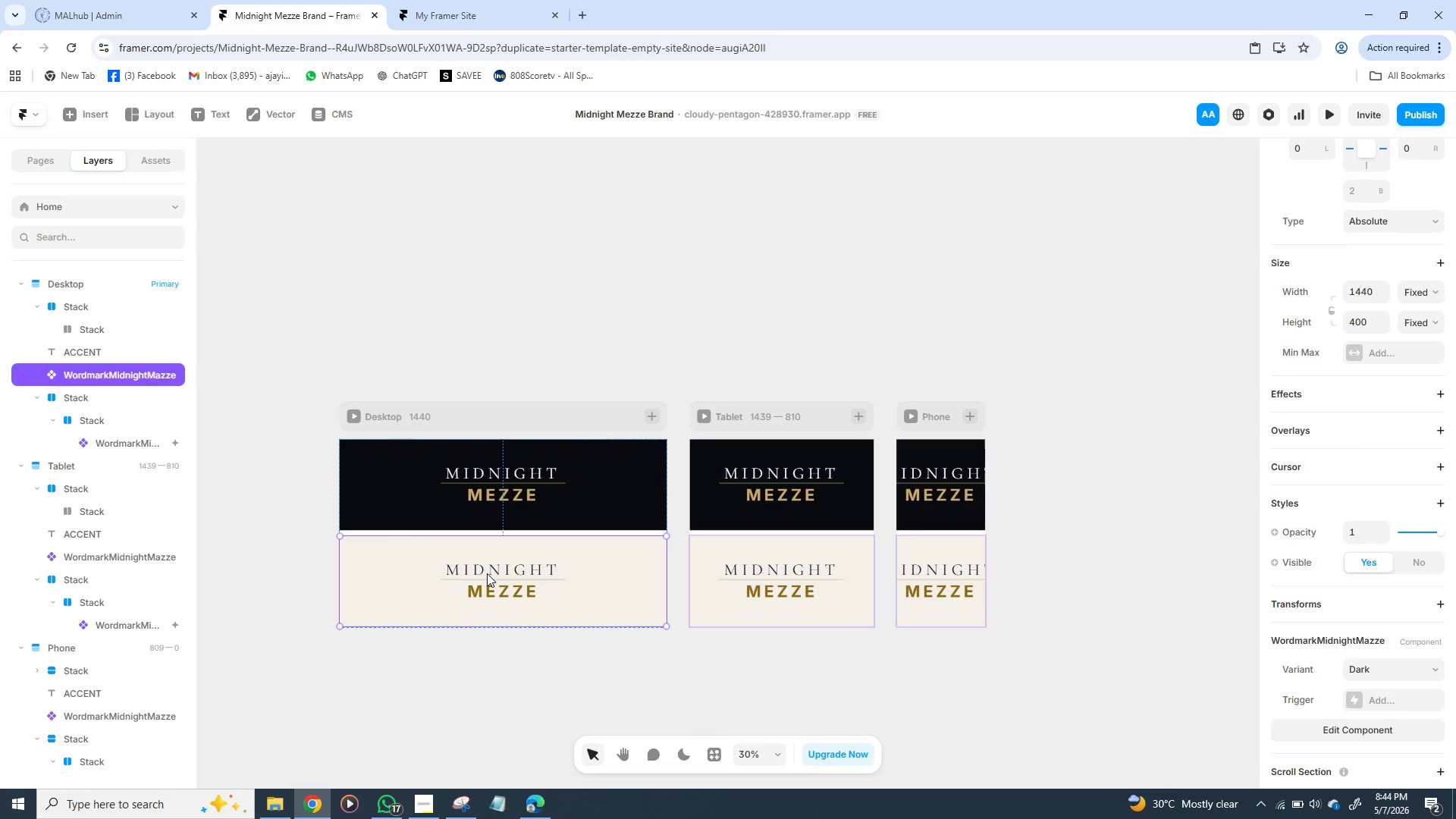 
left_click([487, 573])
 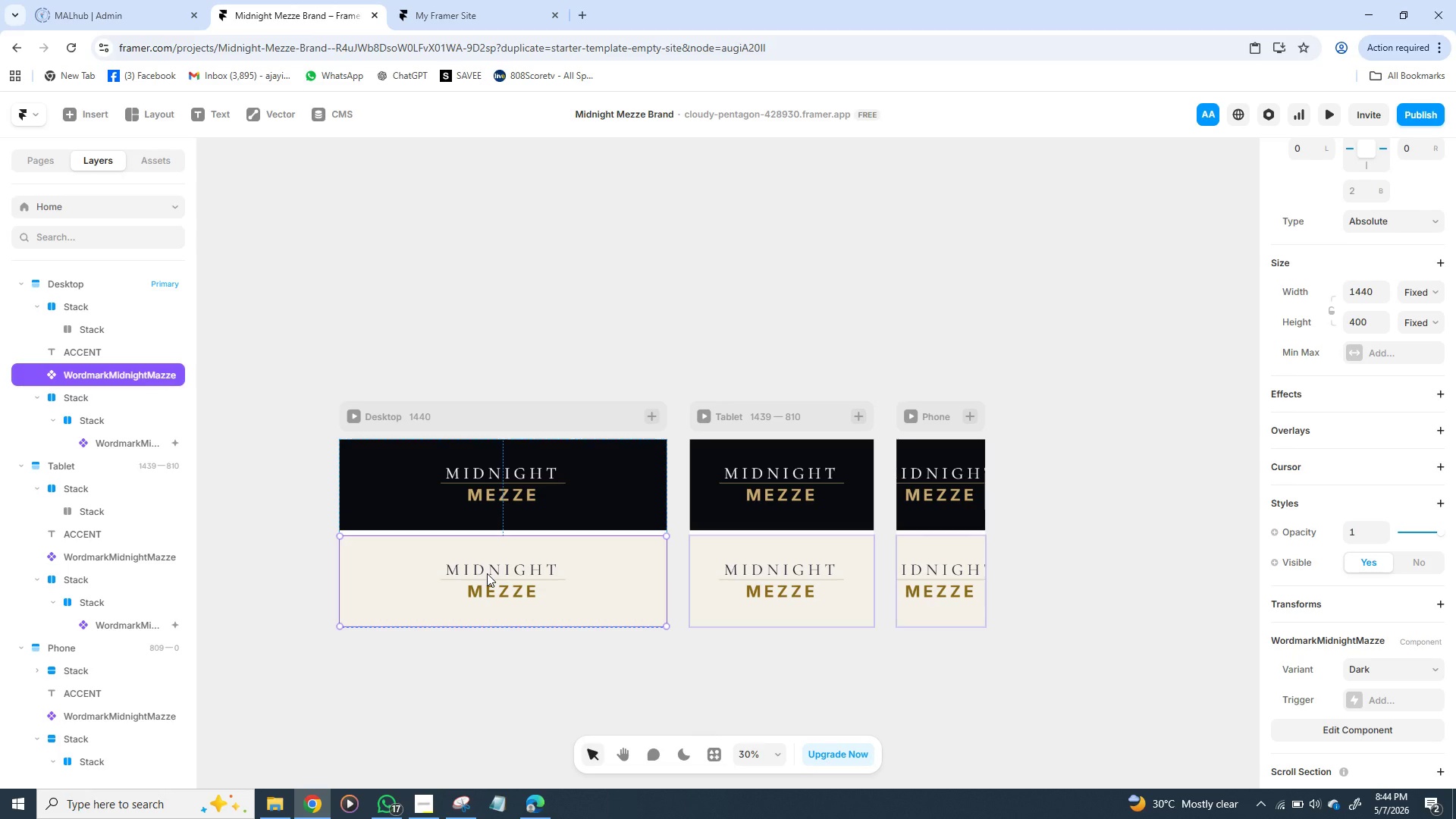 
left_click([487, 573])
 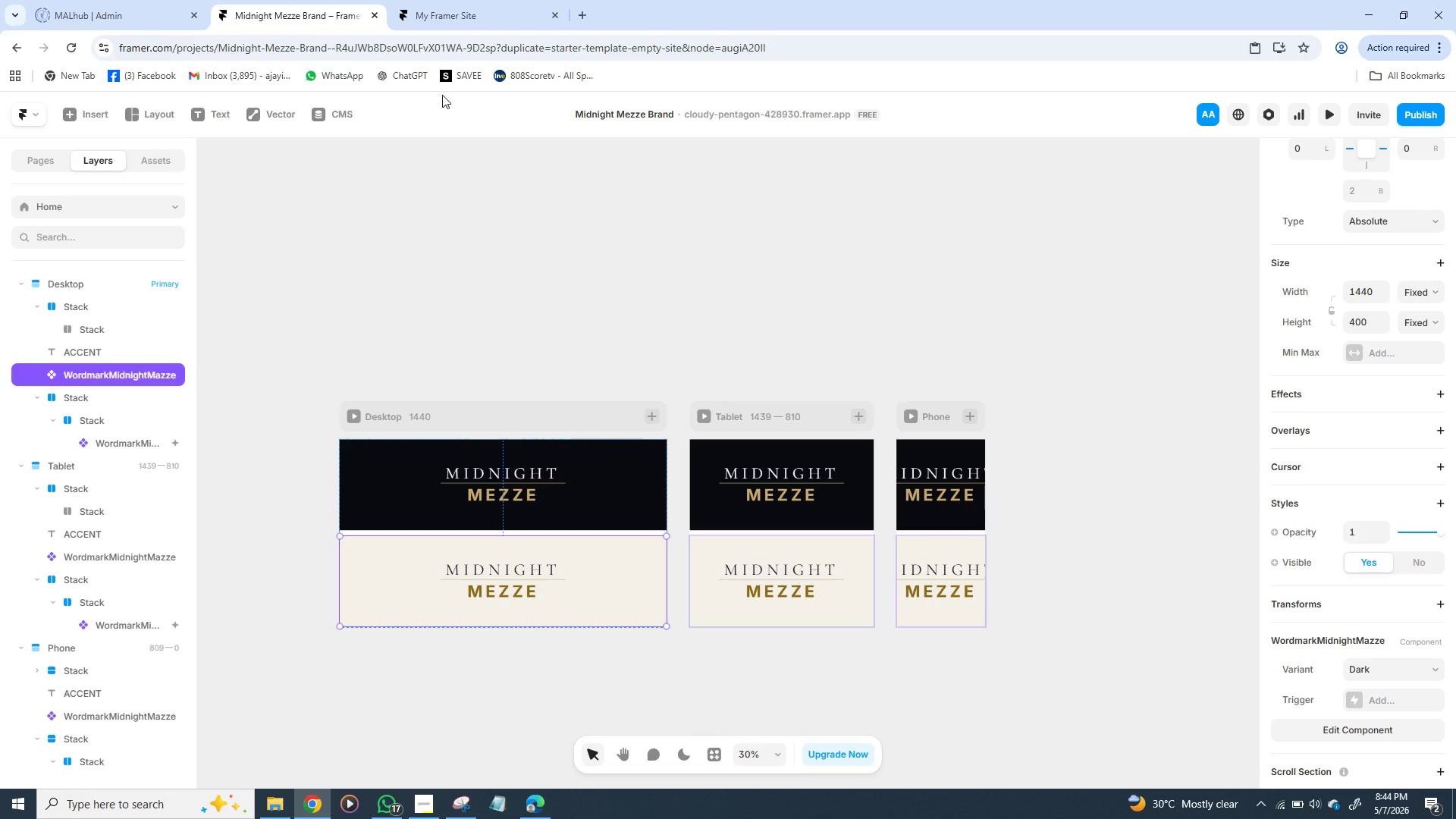 
wait(5.11)
 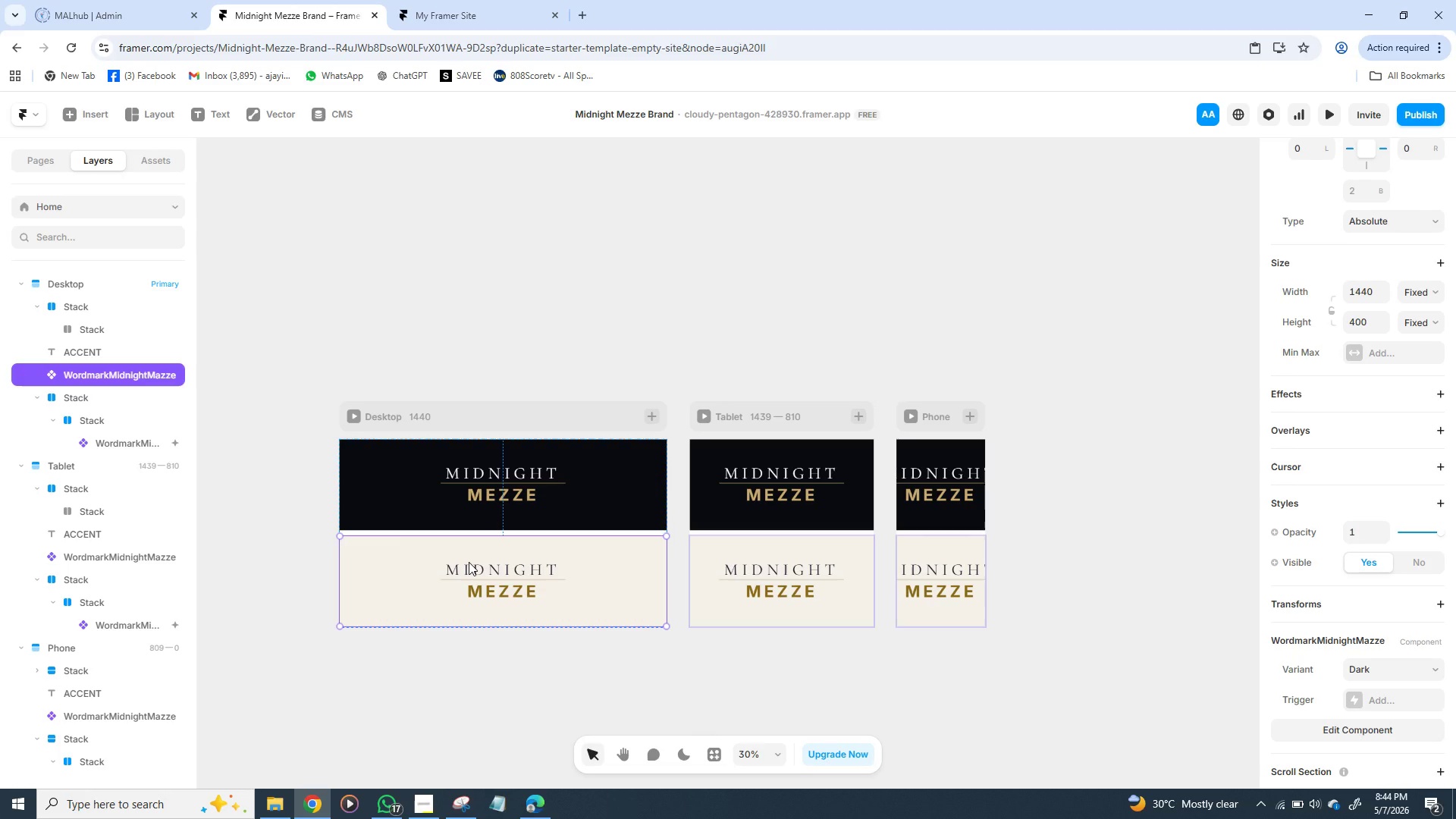 
left_click([446, 18])
 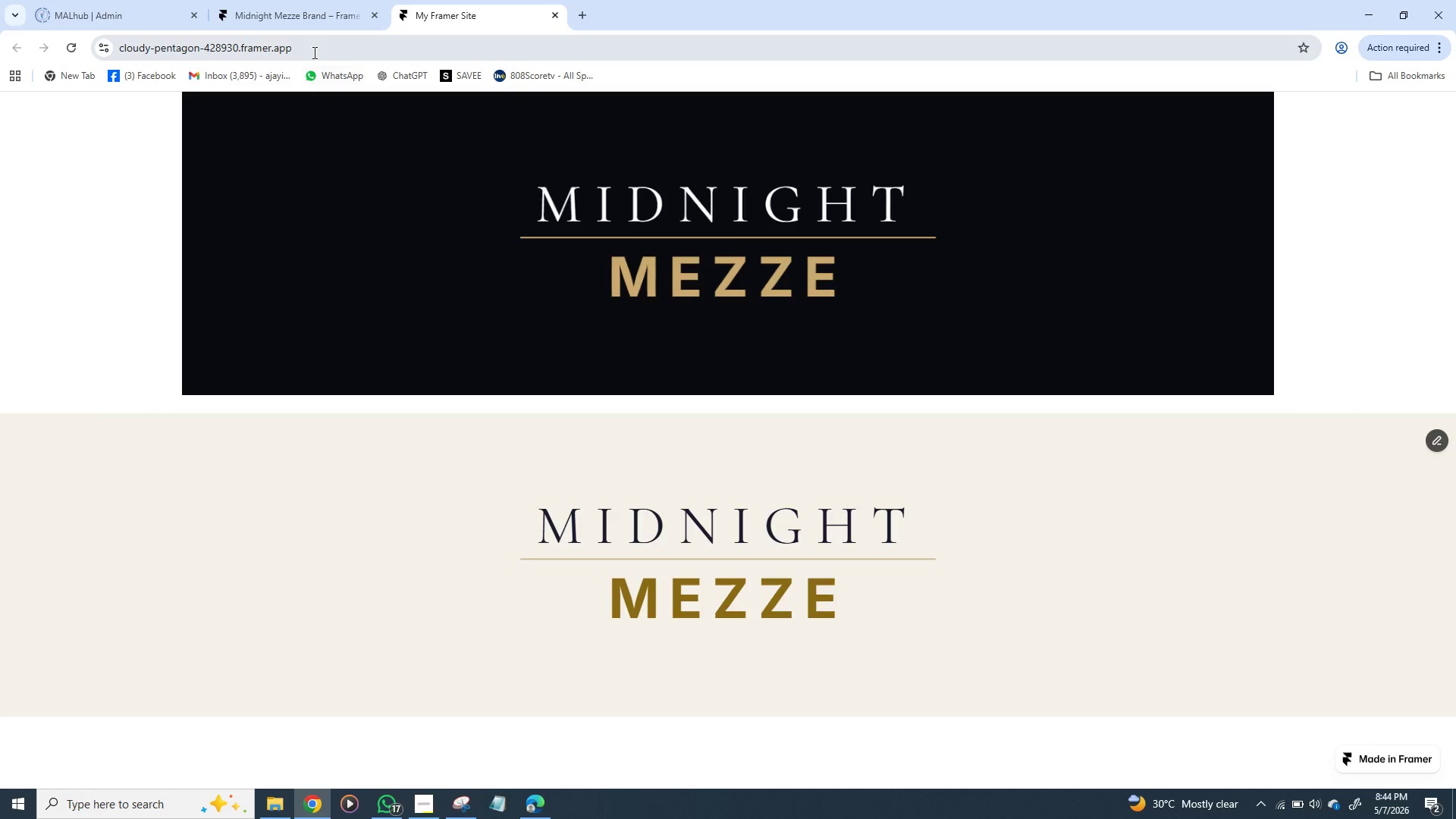 
left_click_drag(start_coordinate=[313, 52], to_coordinate=[115, 39])
 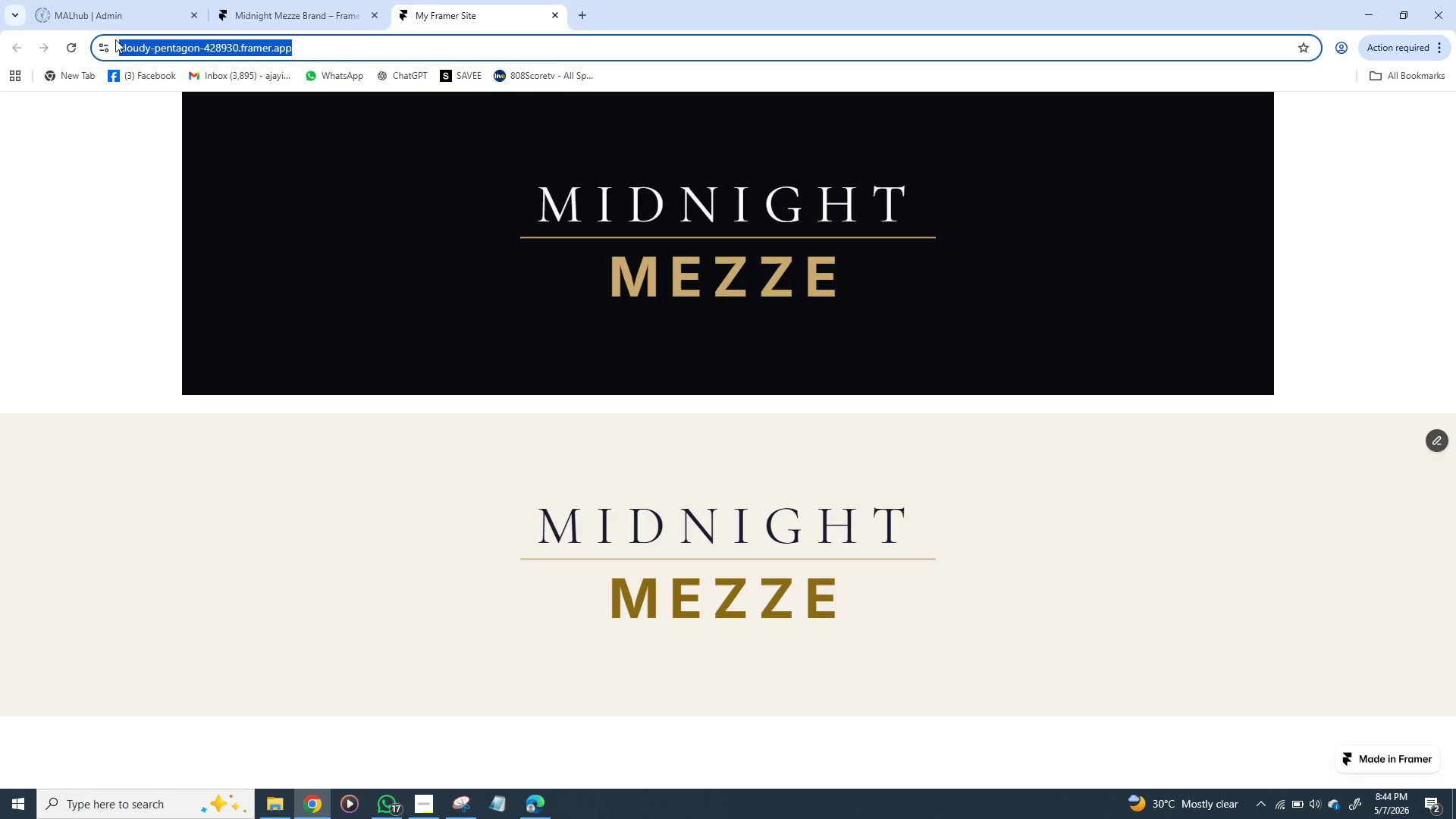 
key(Control+C)
 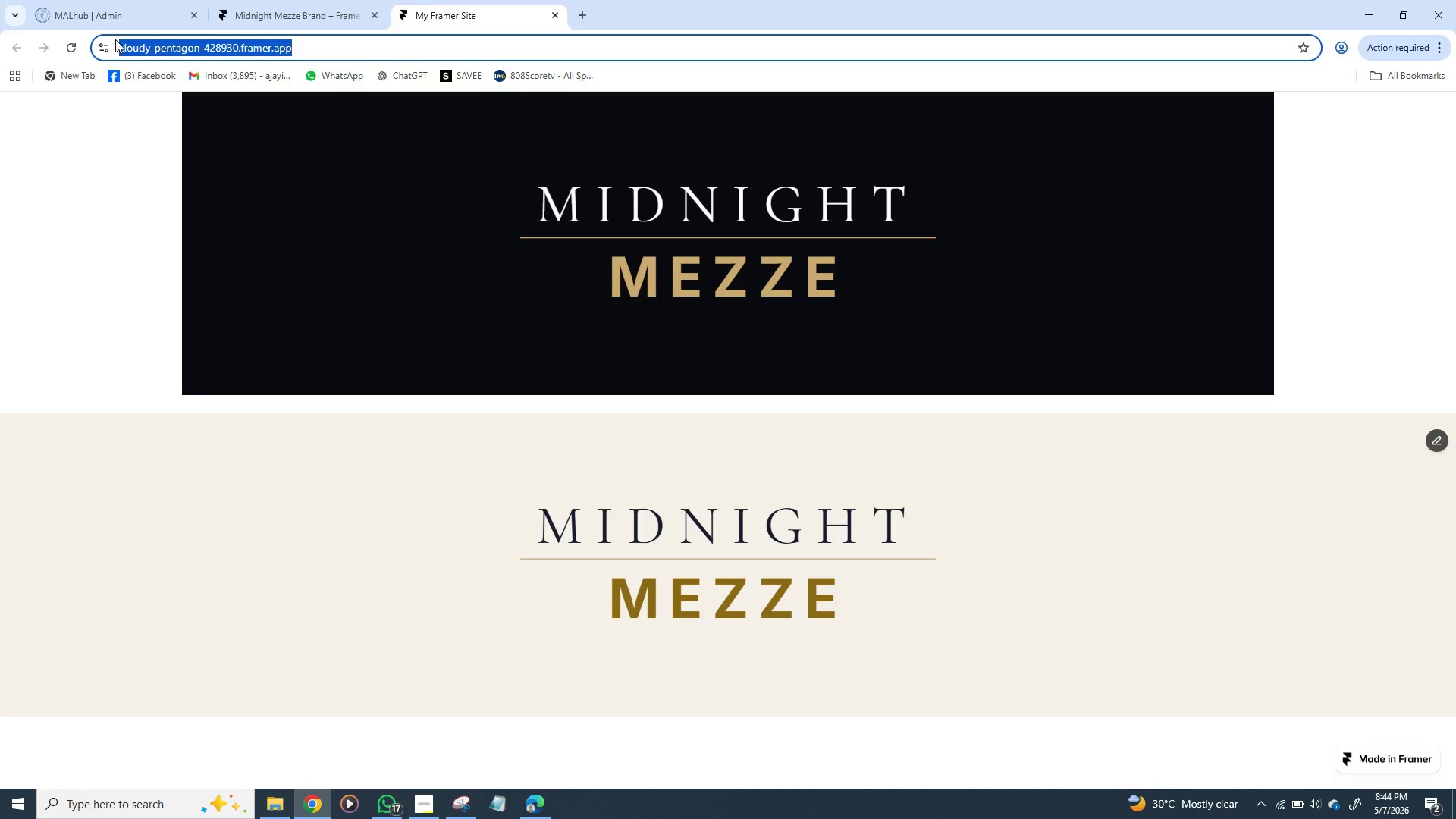 
key(Control+C)
 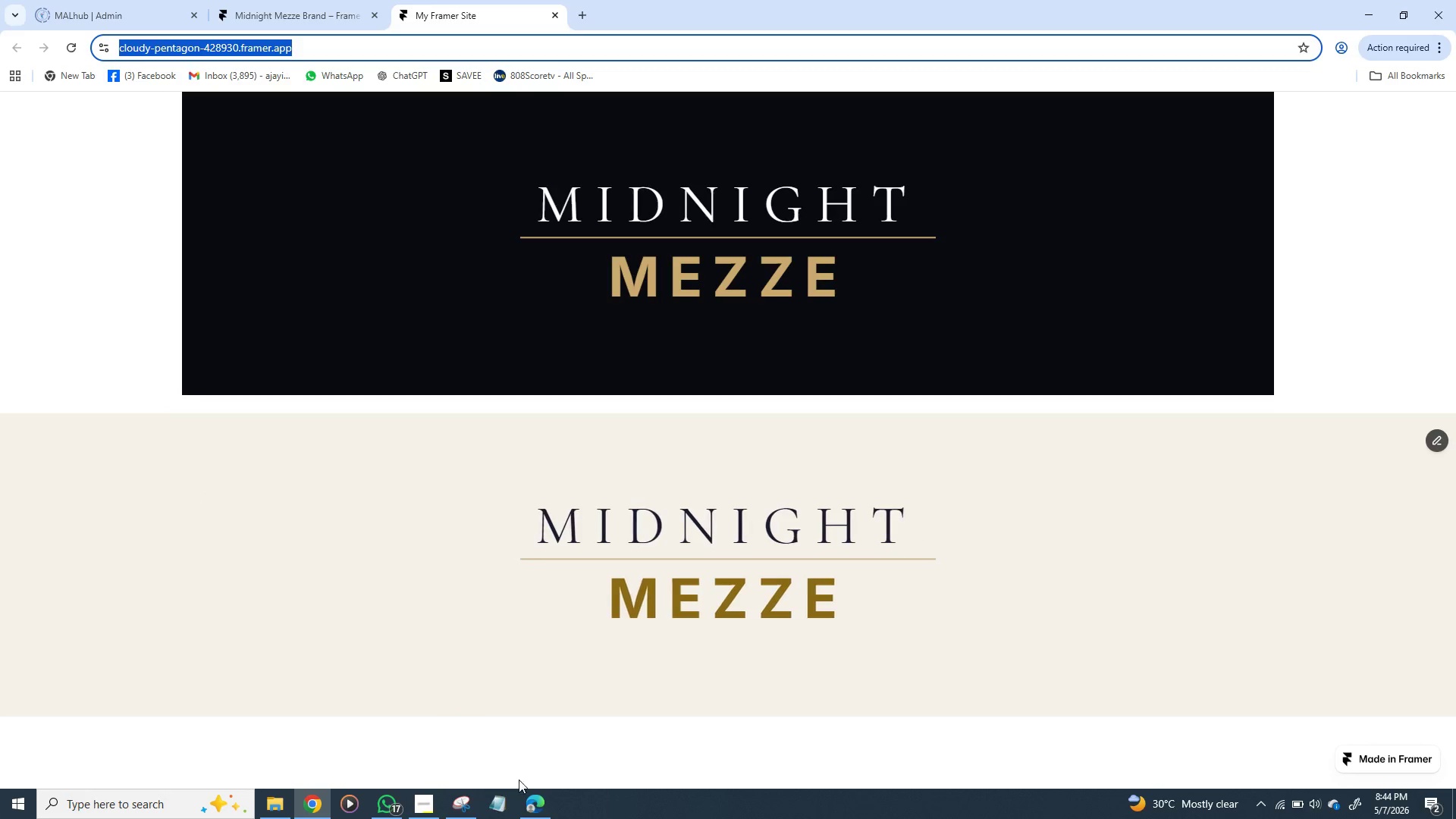 
left_click([532, 805])
 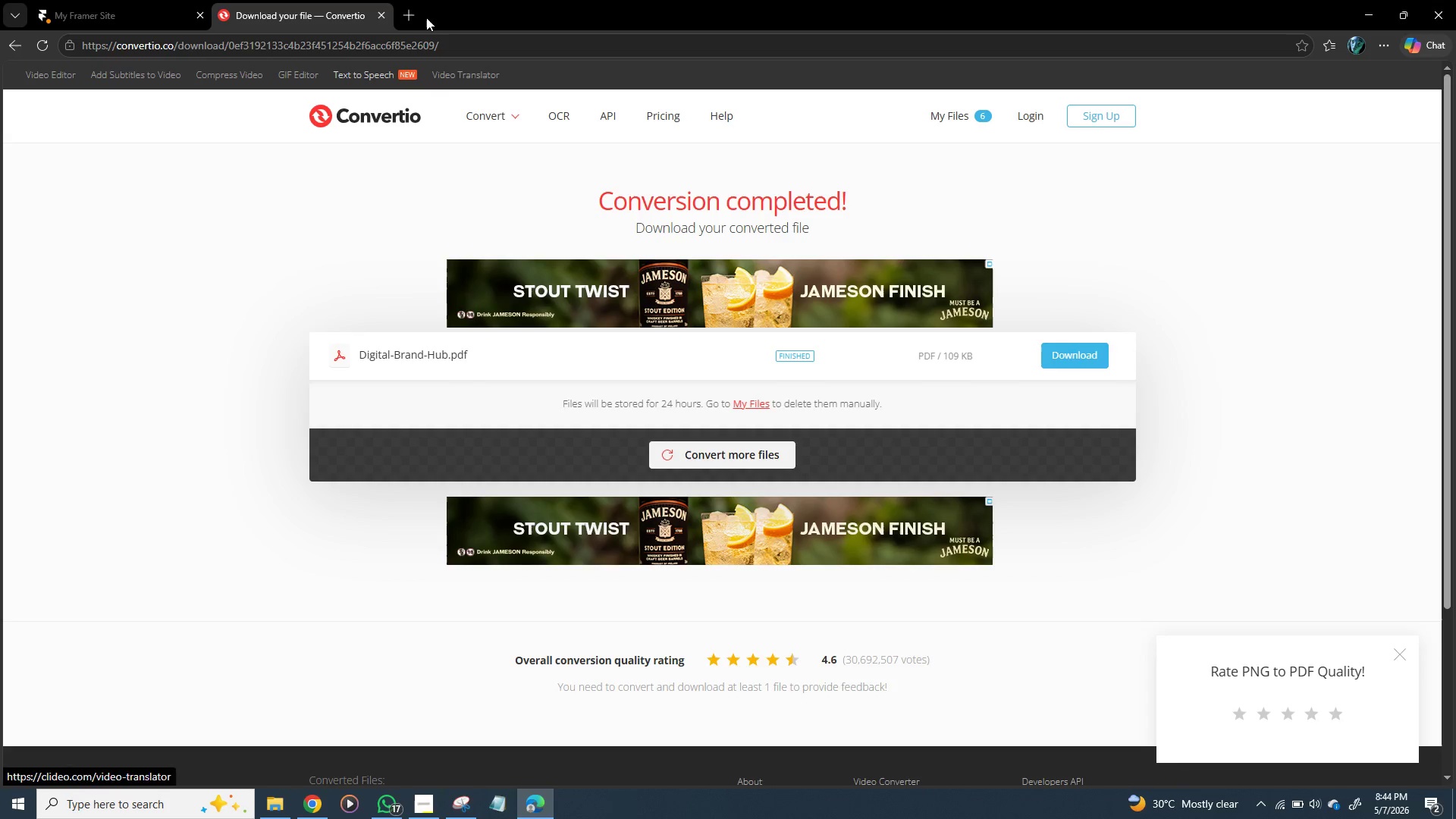 
left_click([413, 17])
 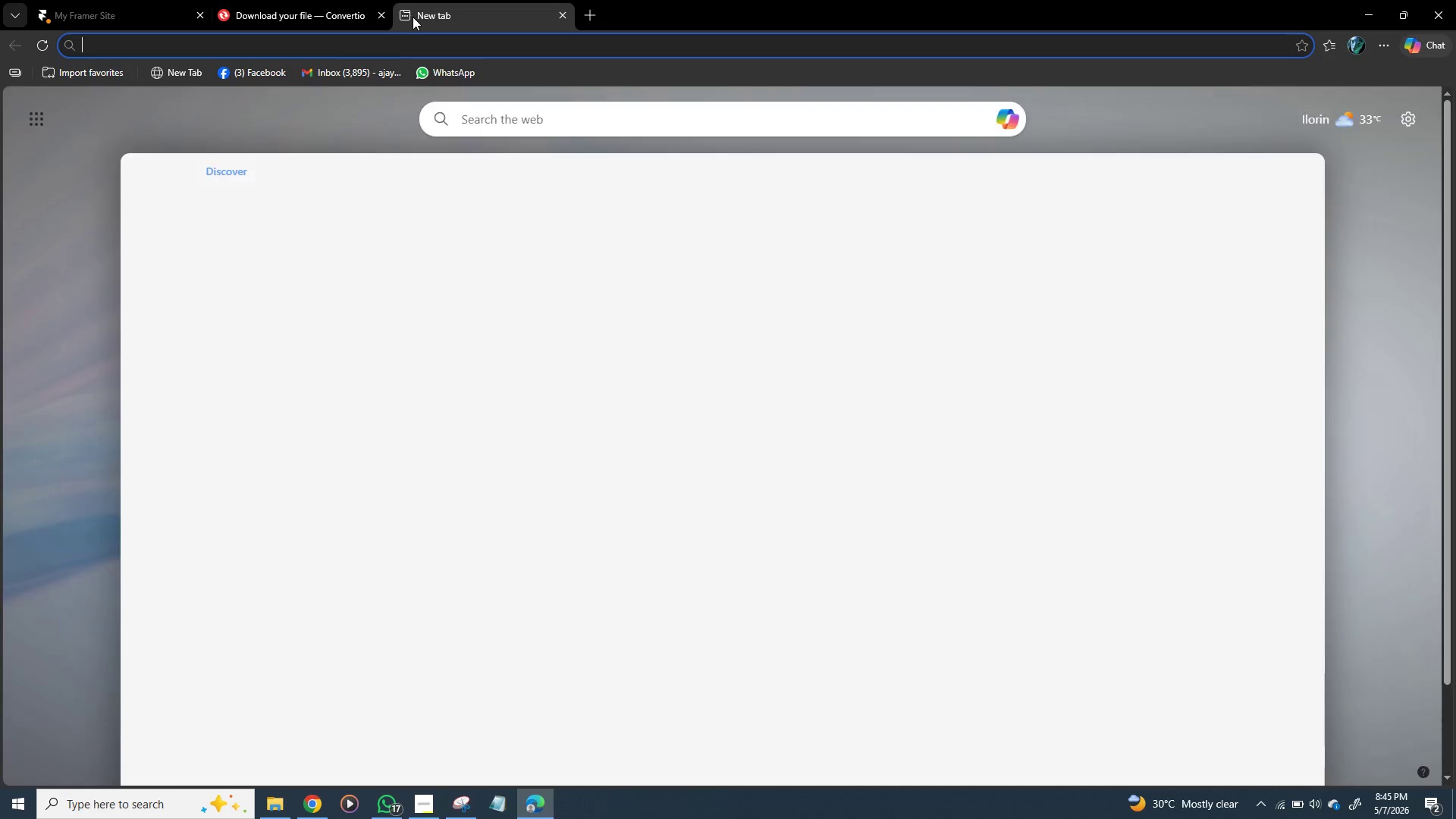 
key(Control+V)
 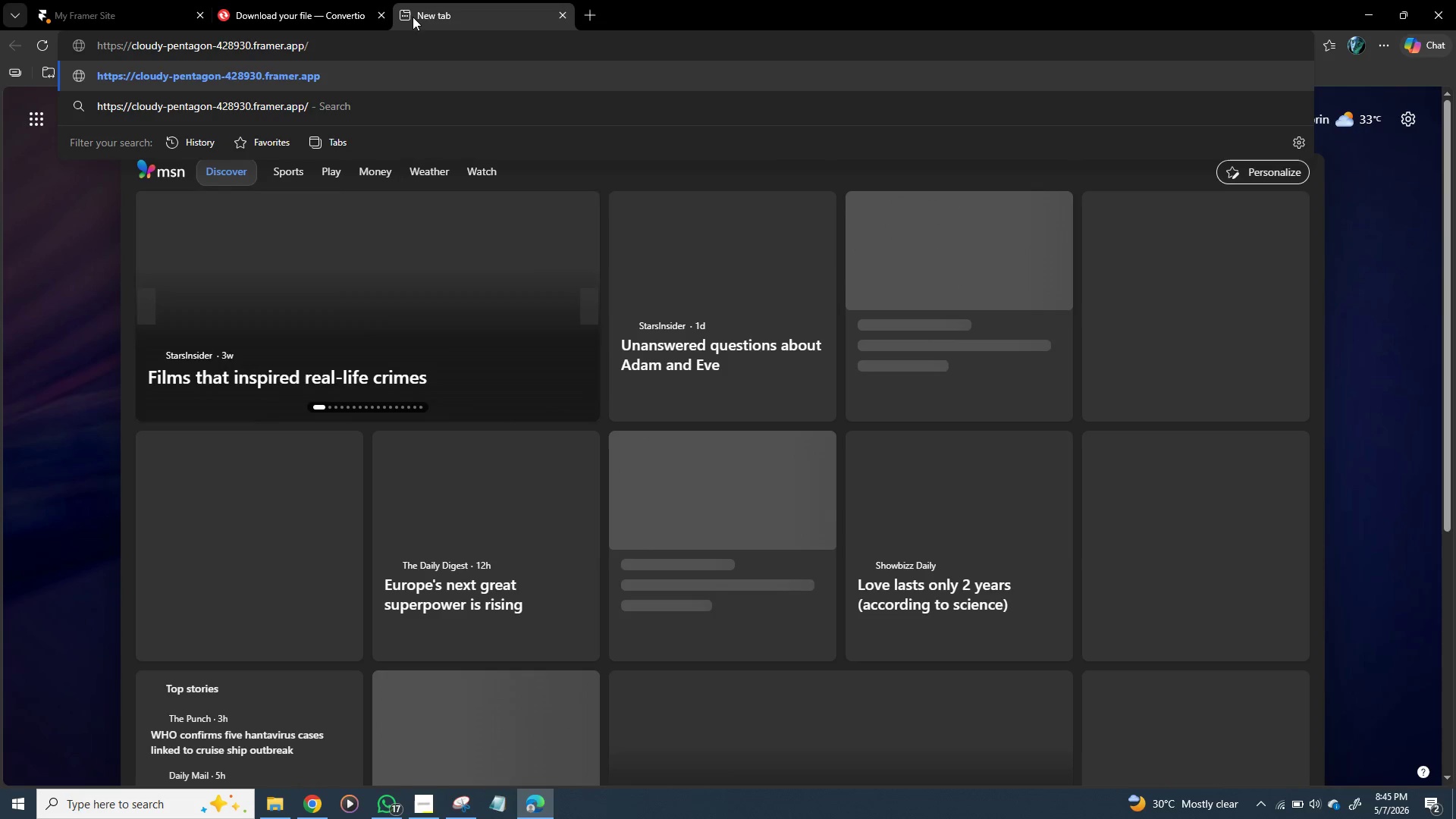 
key(Enter)
 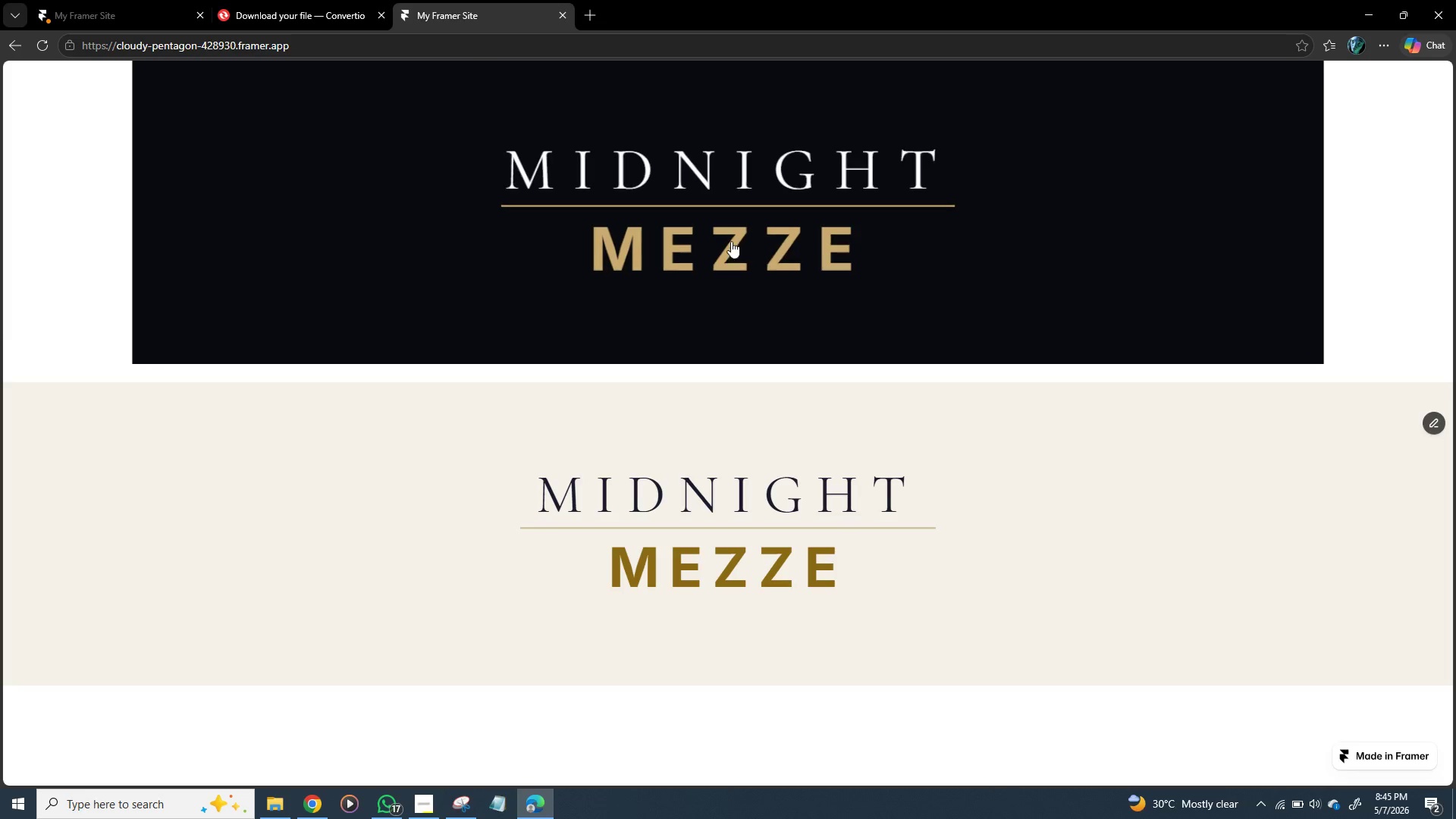 
wait(20.11)
 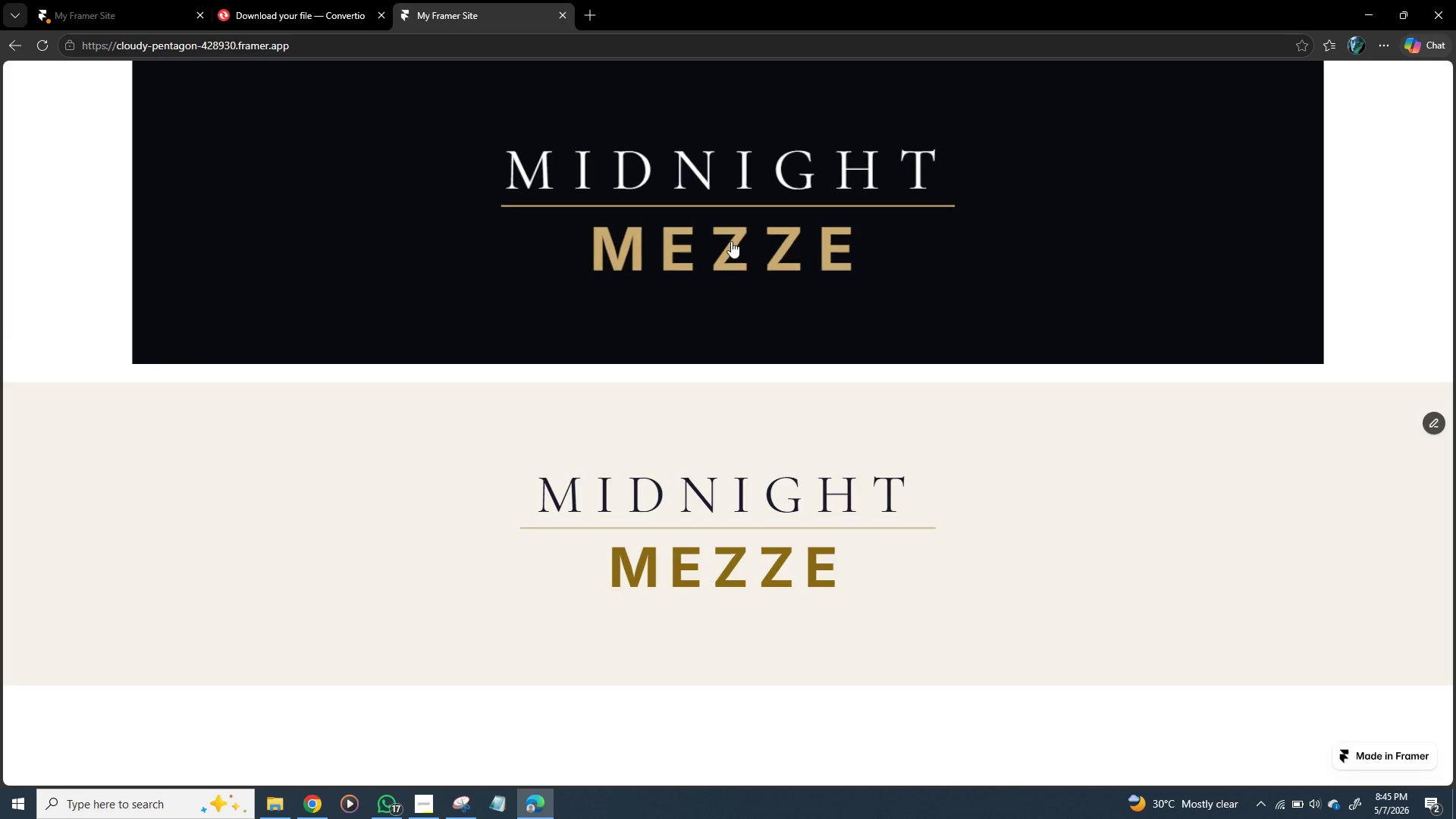 
left_click([1387, 48])
 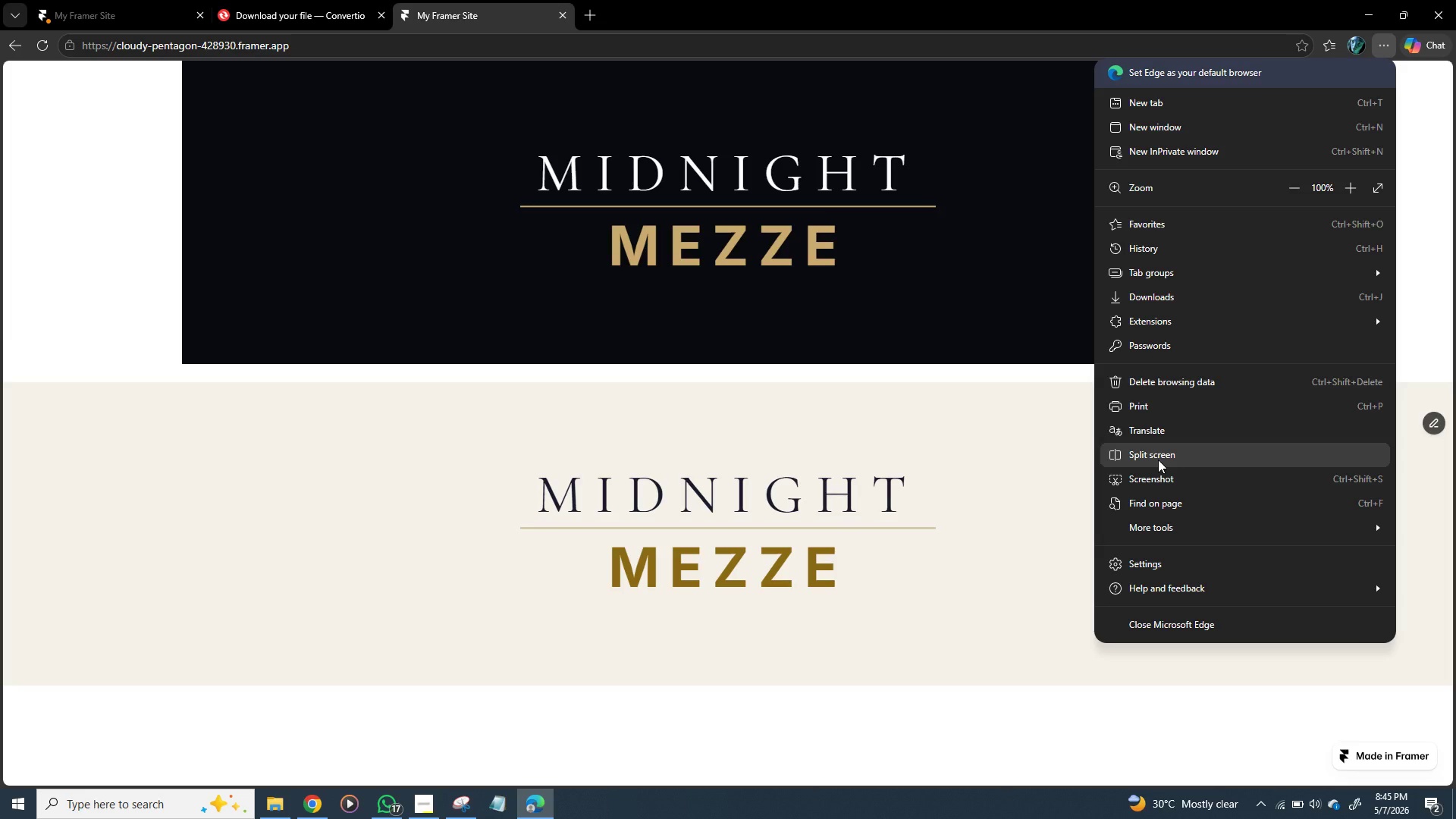 
wait(7.41)
 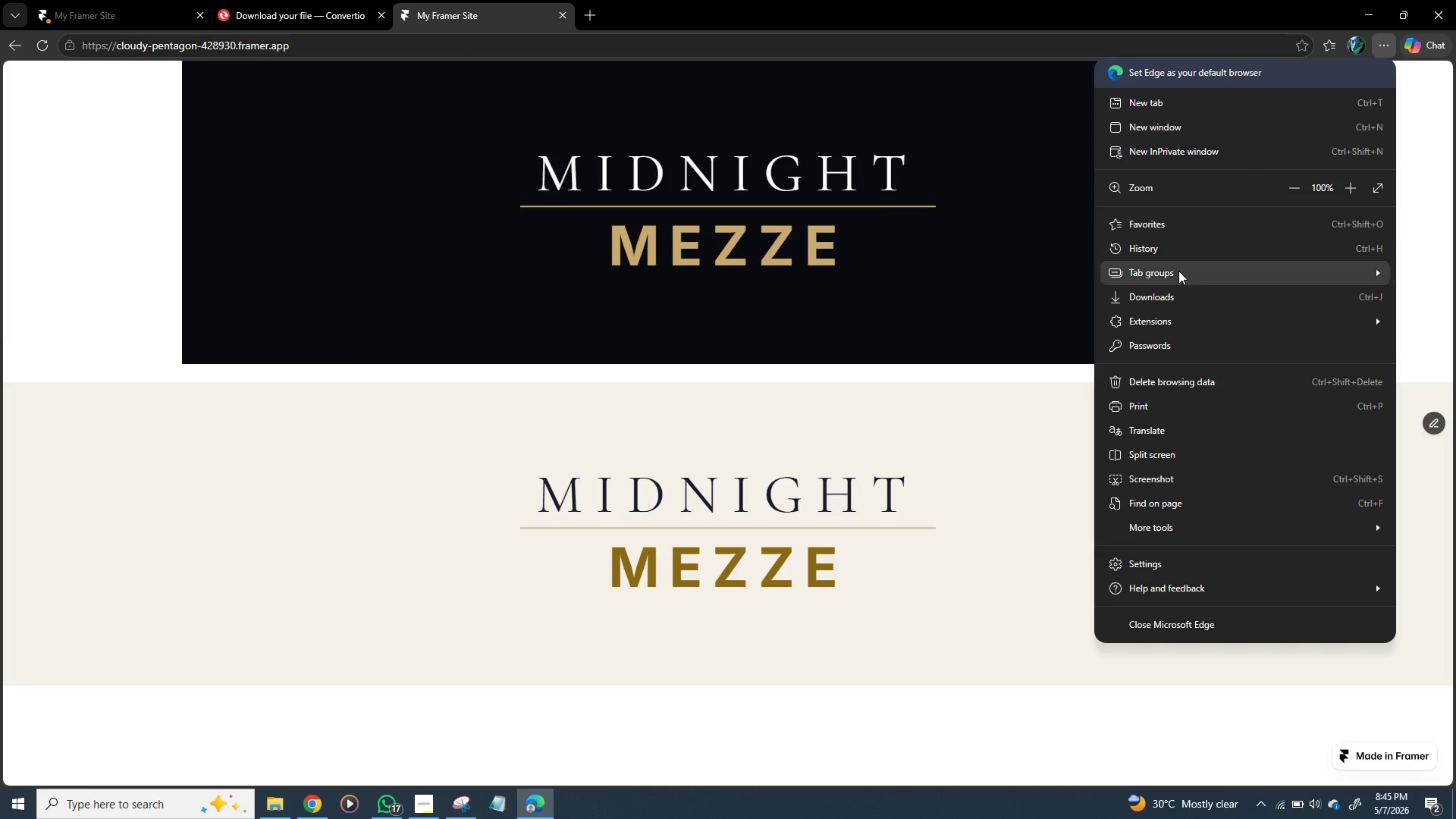 
left_click([1157, 482])
 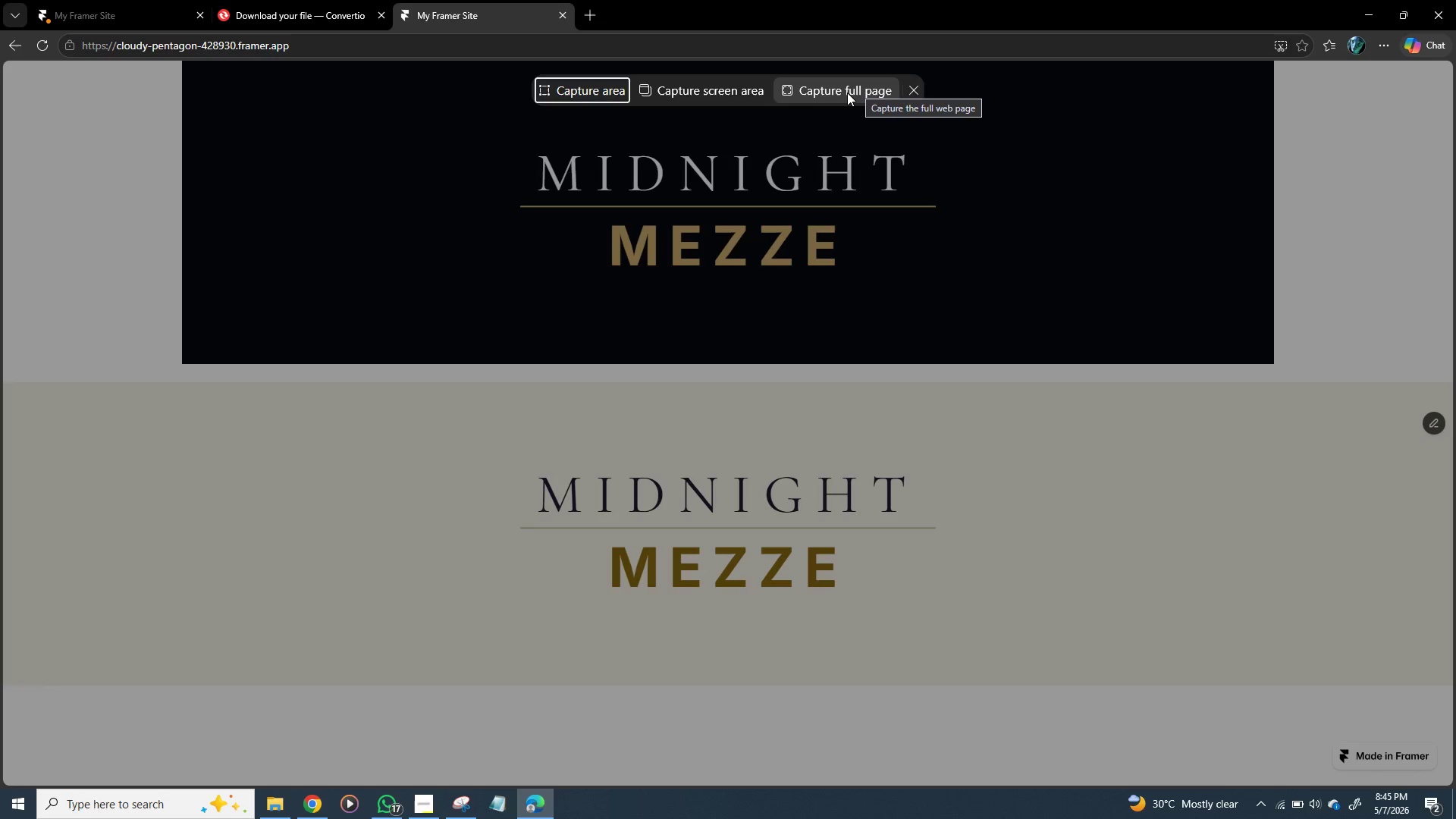 
left_click([846, 92])
 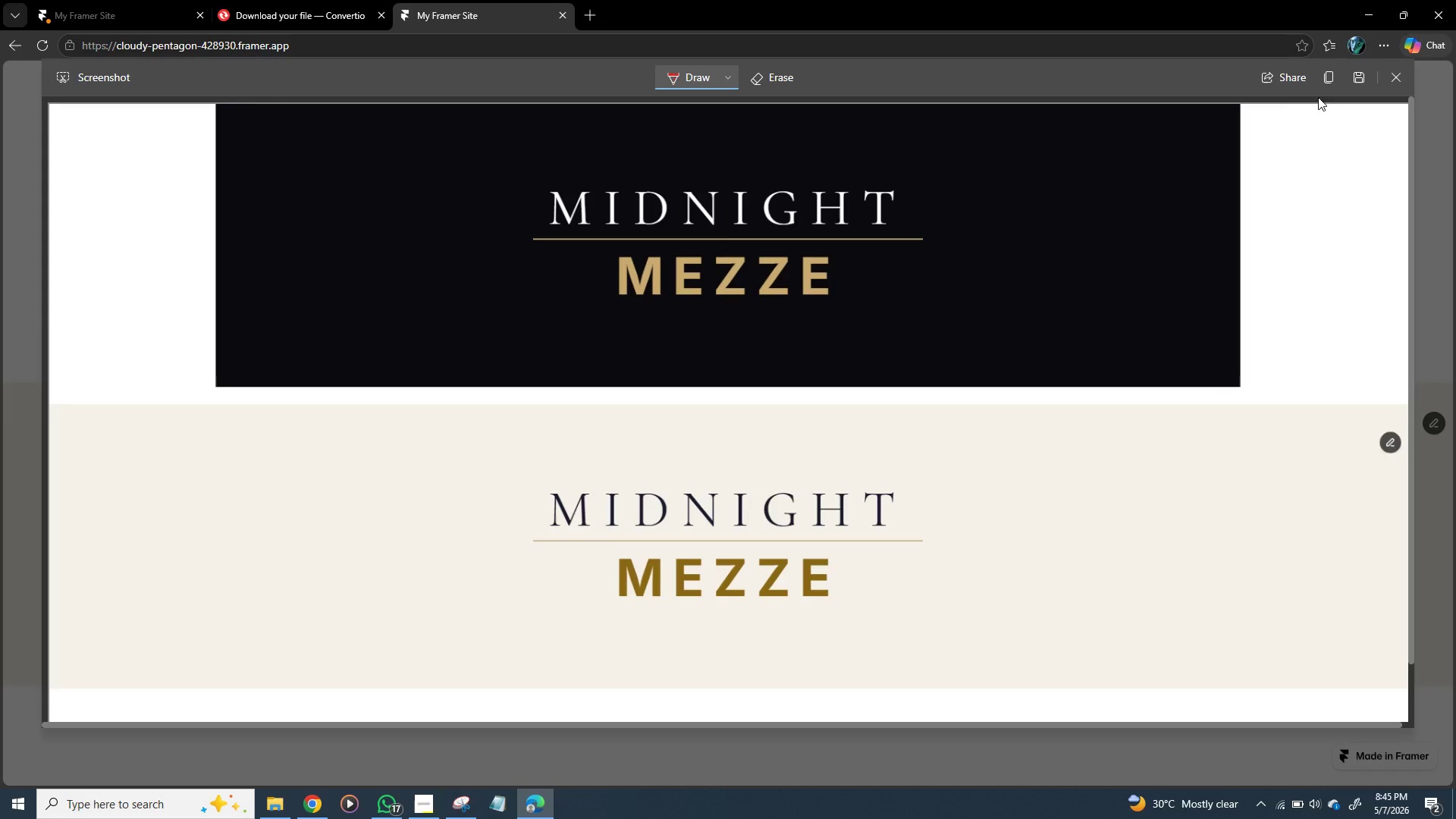 
left_click([1353, 80])
 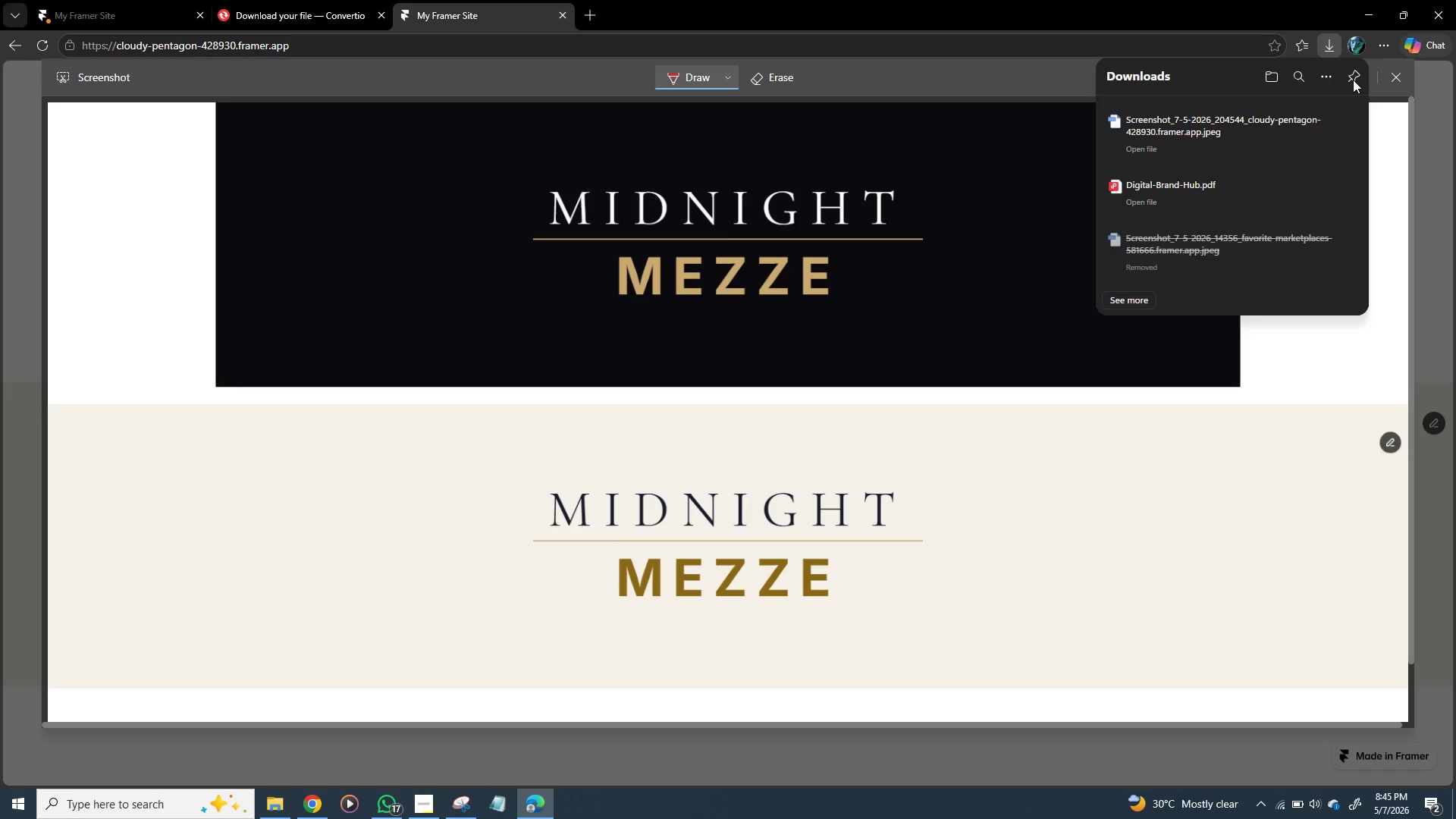 
wait(10.91)
 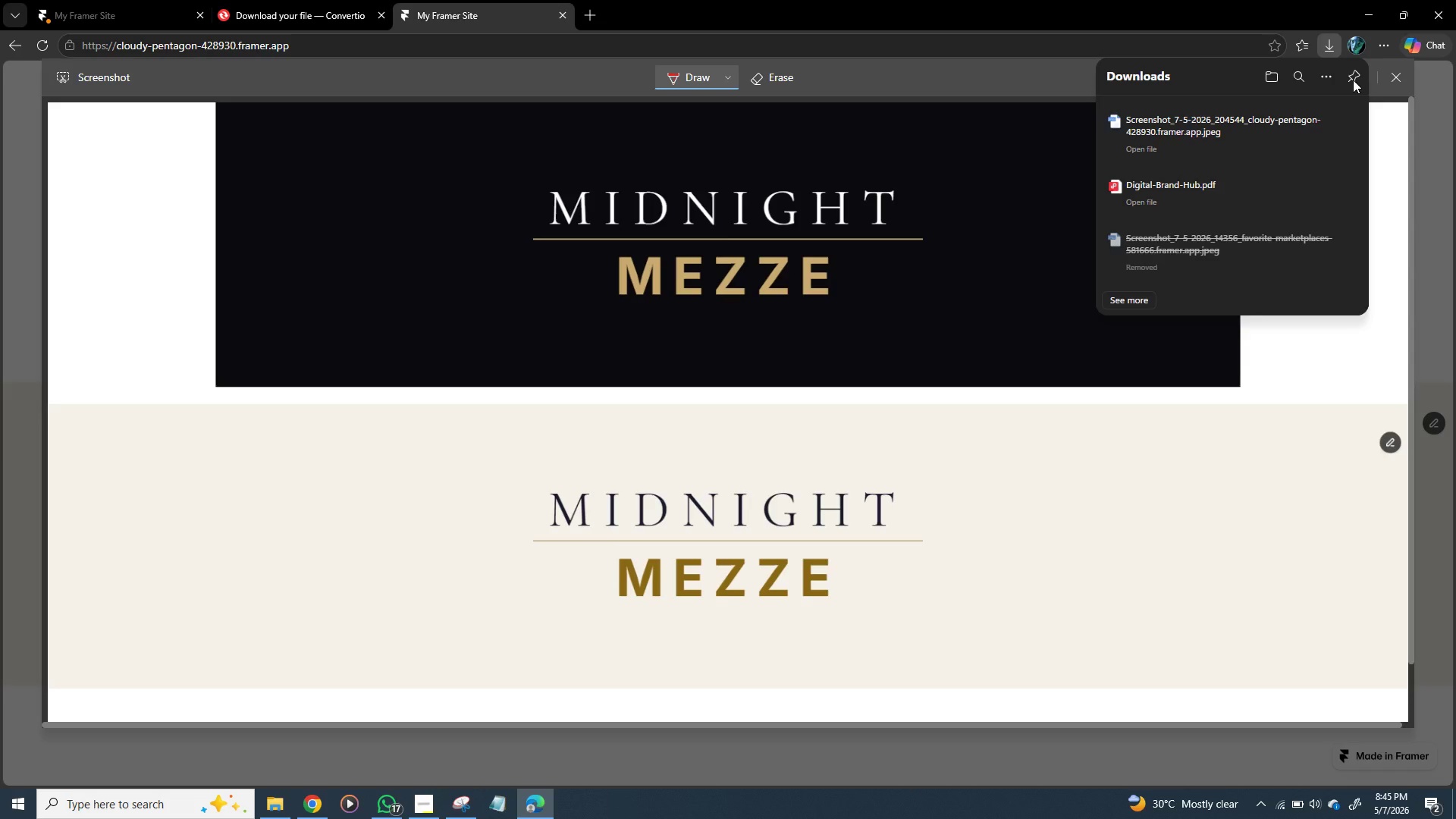 
left_click([426, 808])